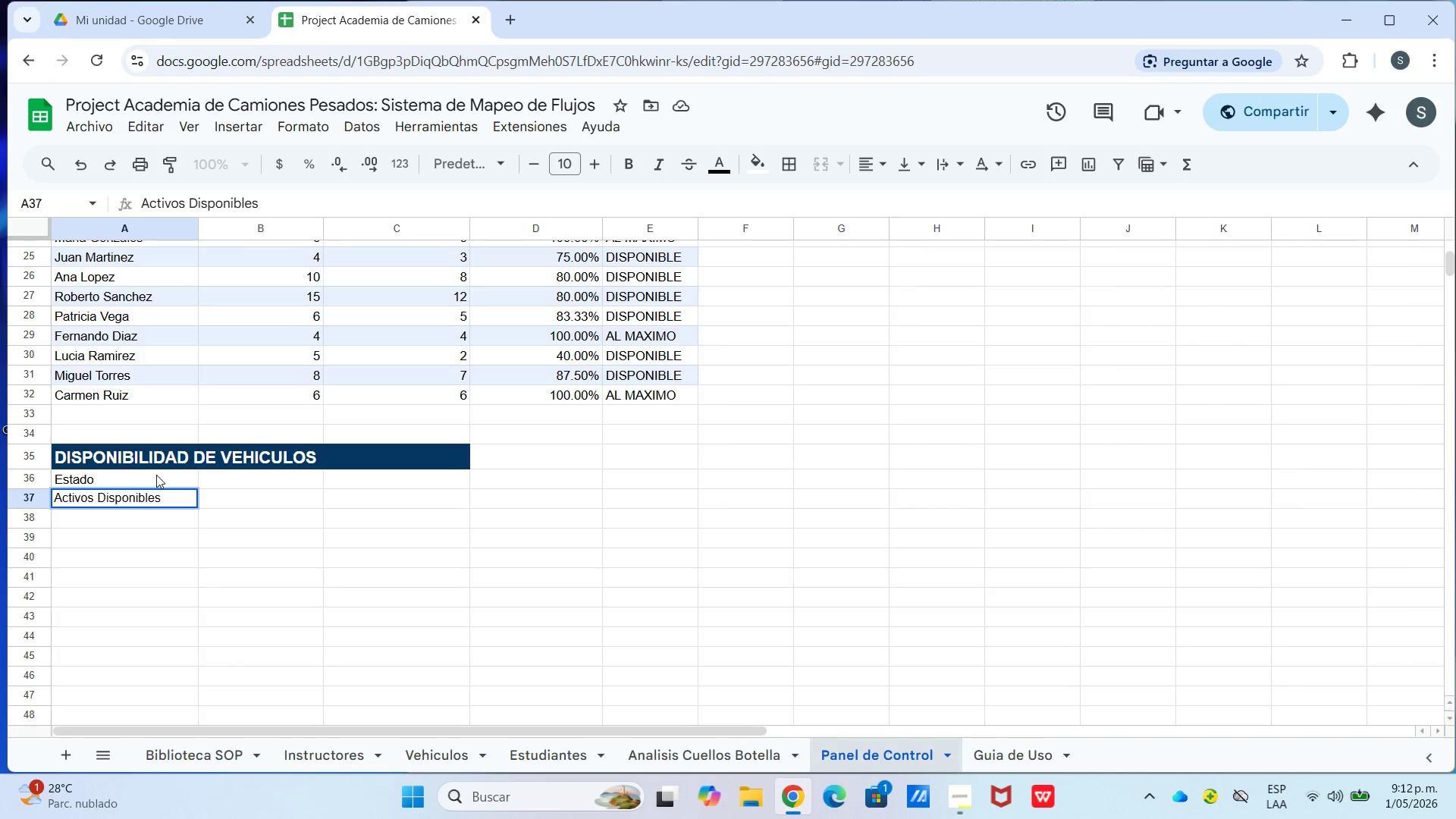 
key(Enter)
 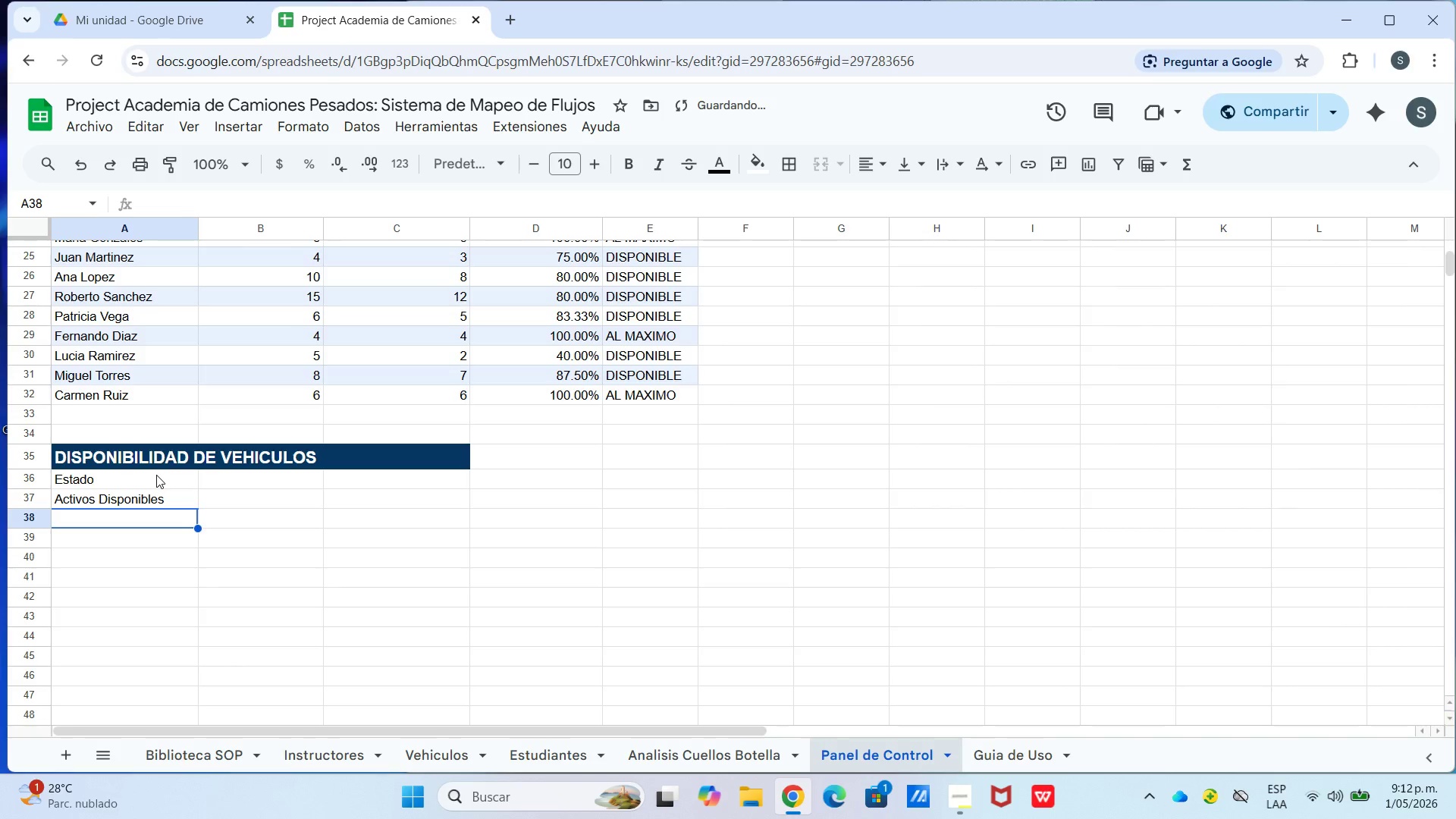 
type(En Mantee)
key(Backspace)
type(nimiento)
 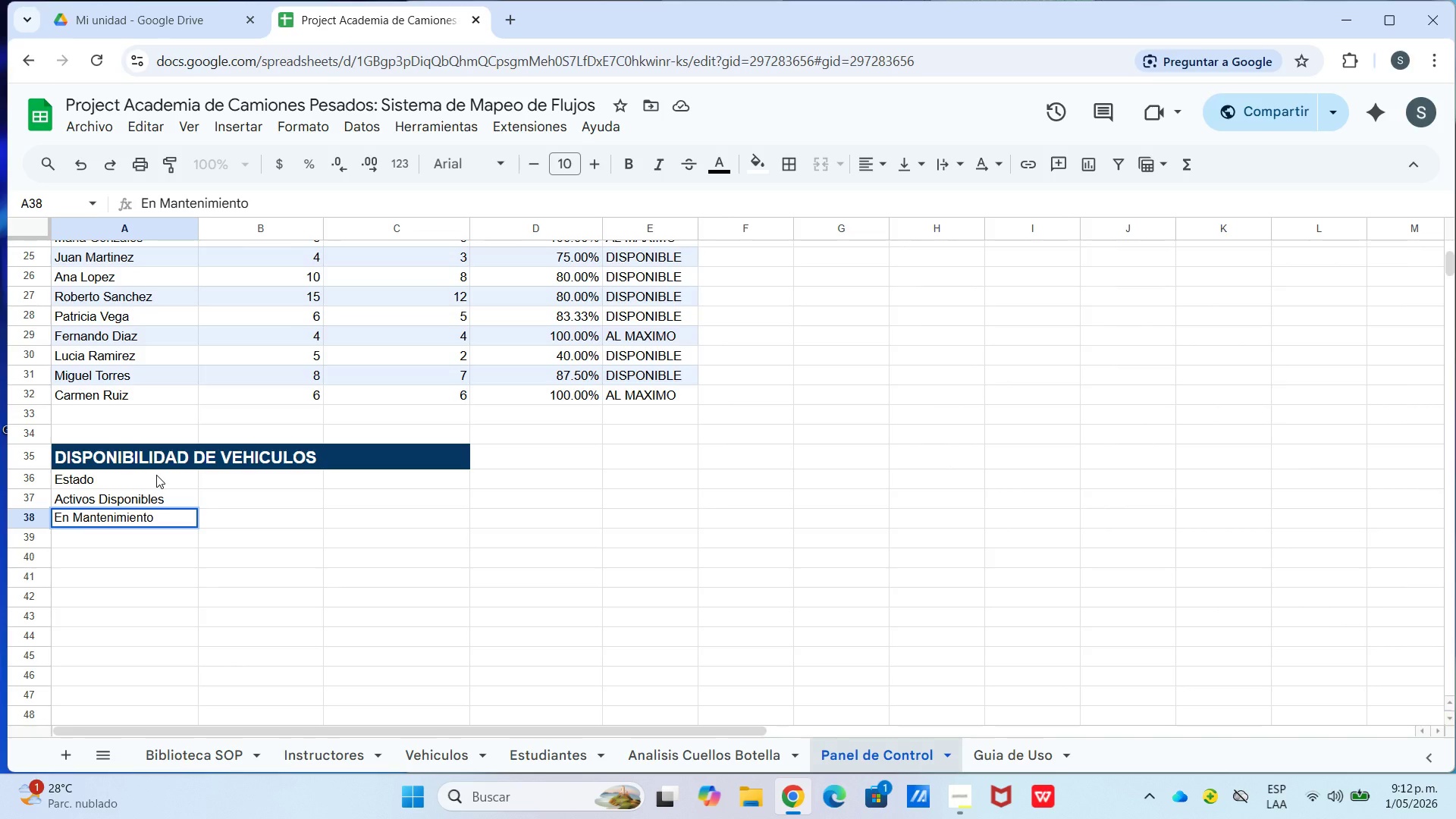 
key(Enter)
 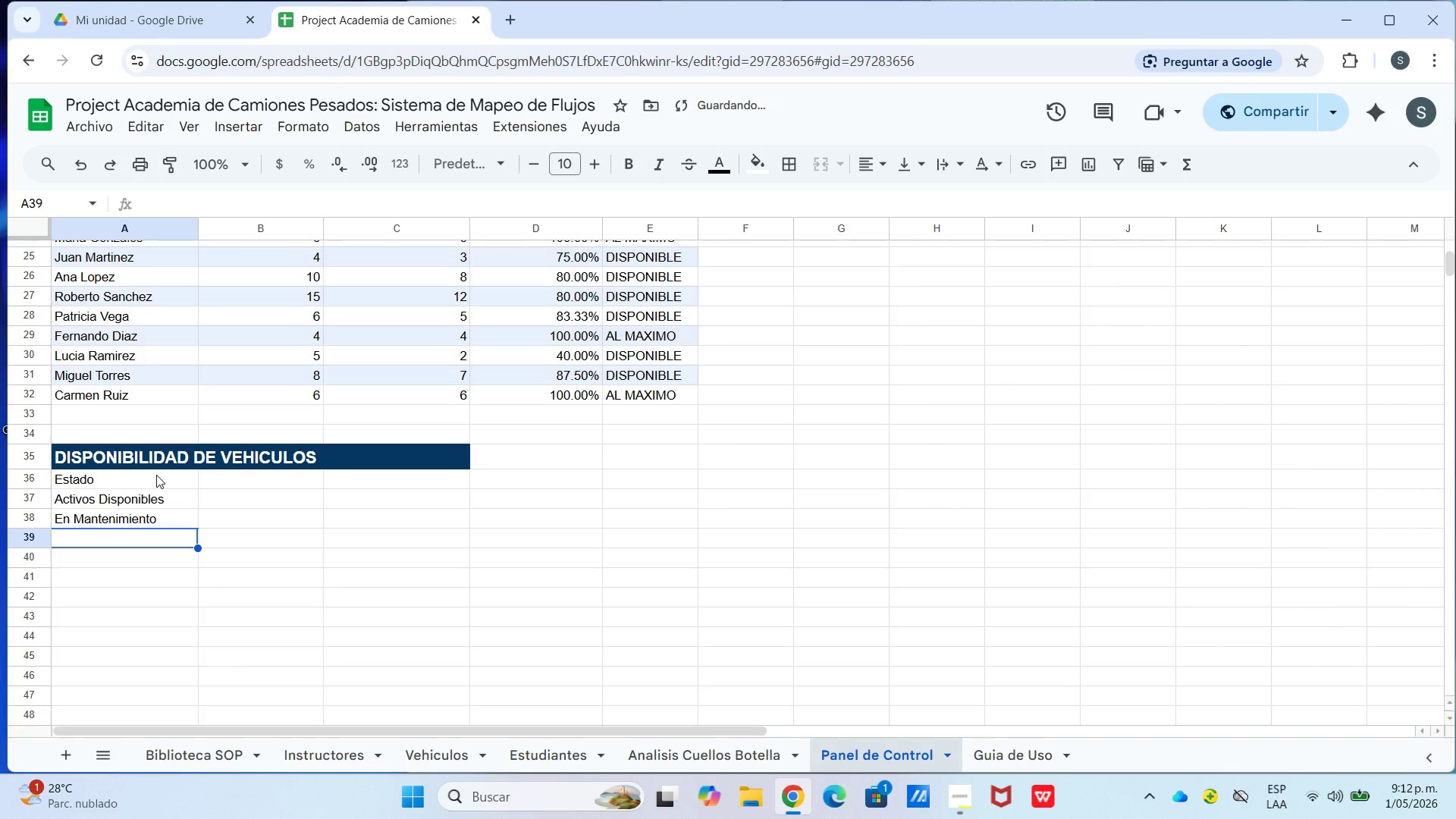 
type(Activos Ocupados)
 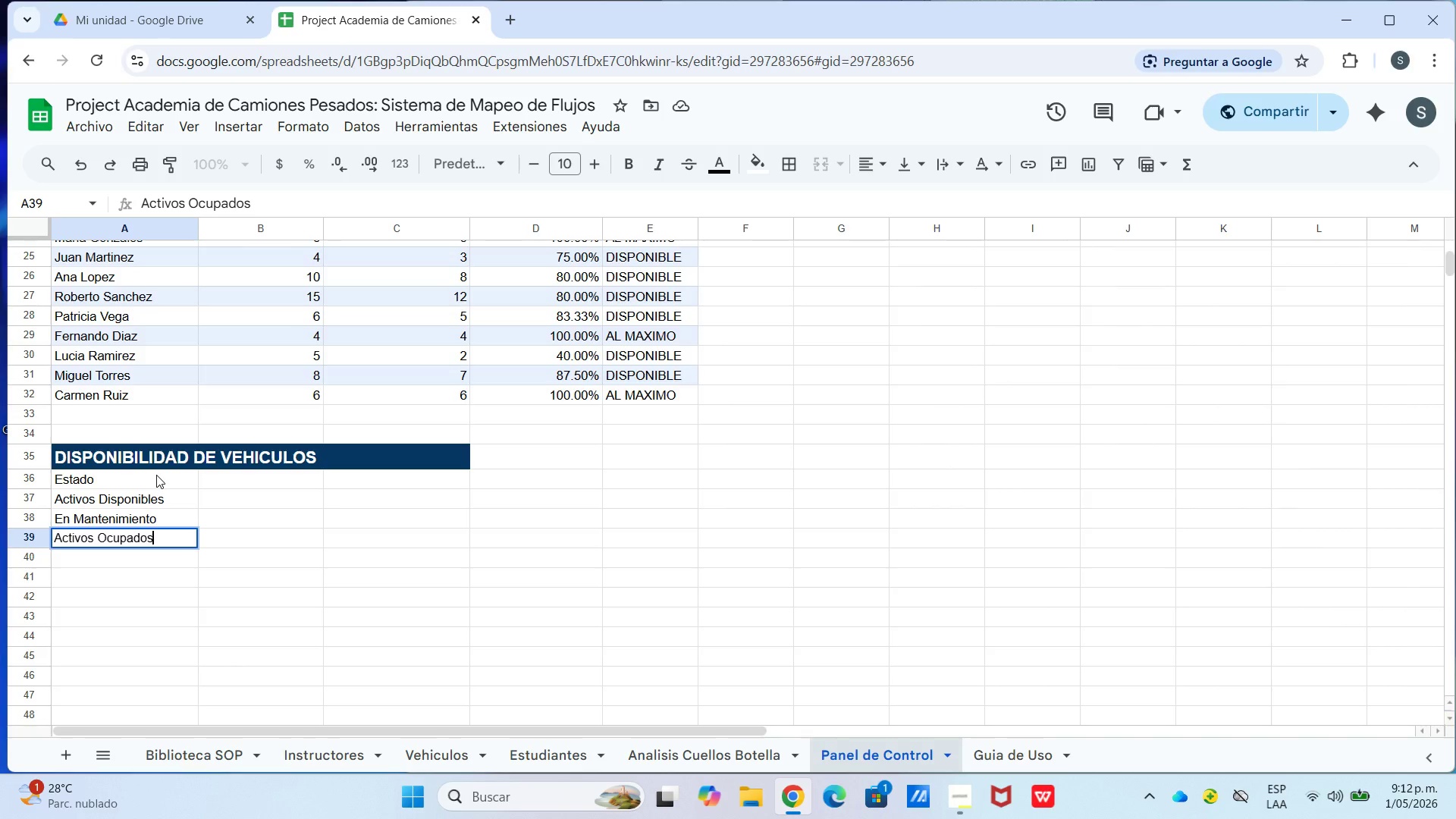 
left_click([206, 479])
 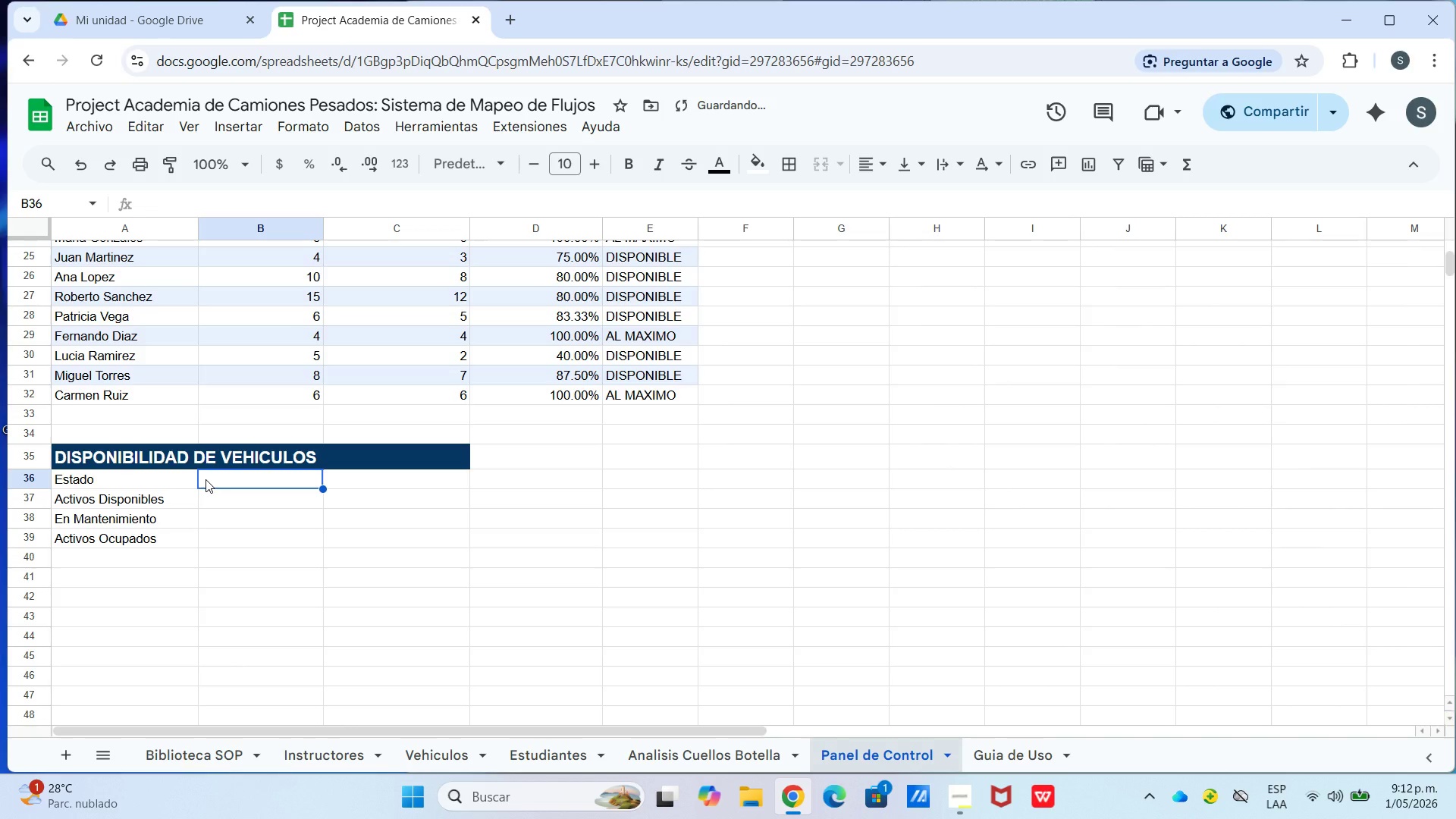 
type(Cantidad)
 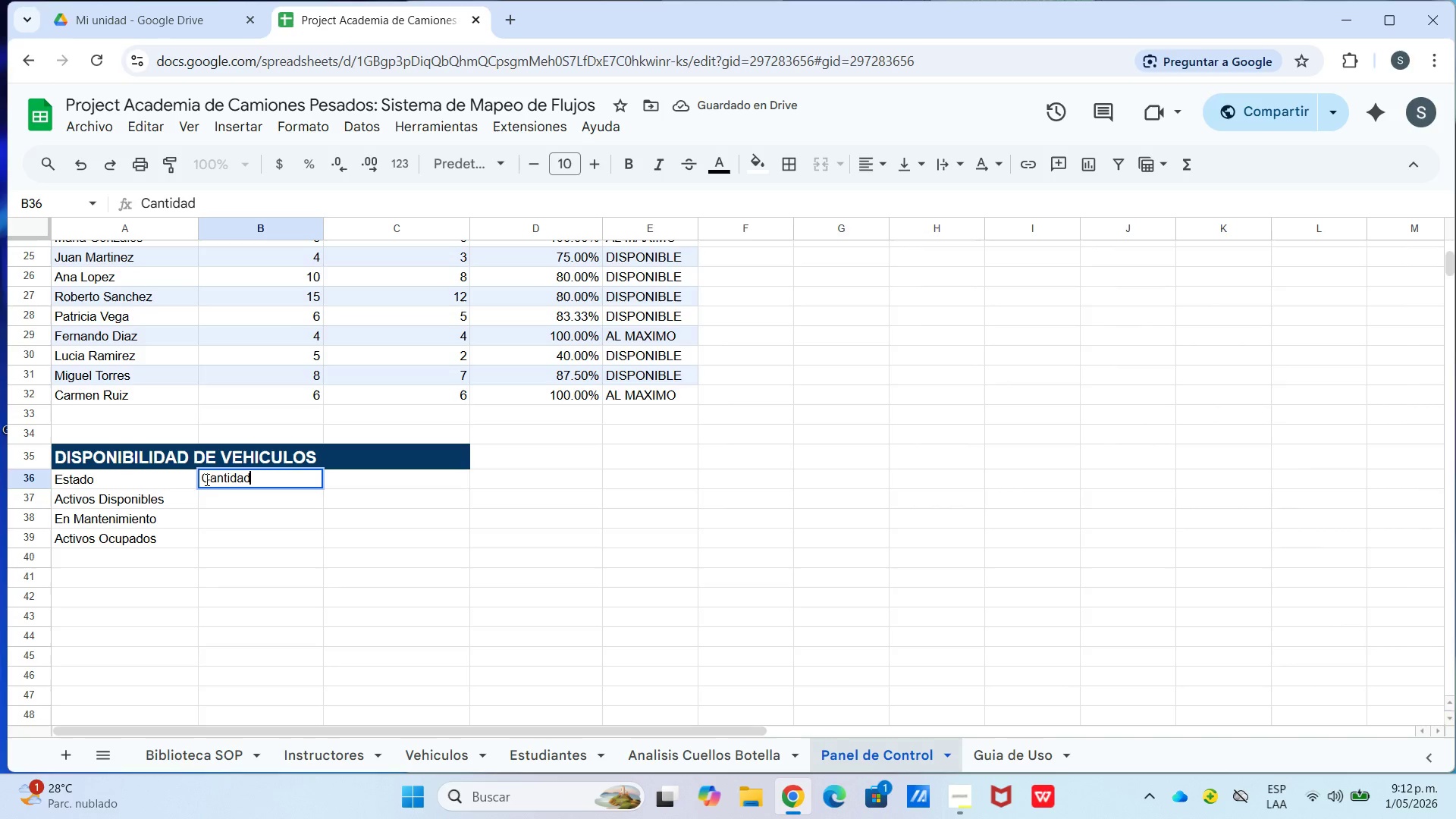 
key(ArrowRight)
 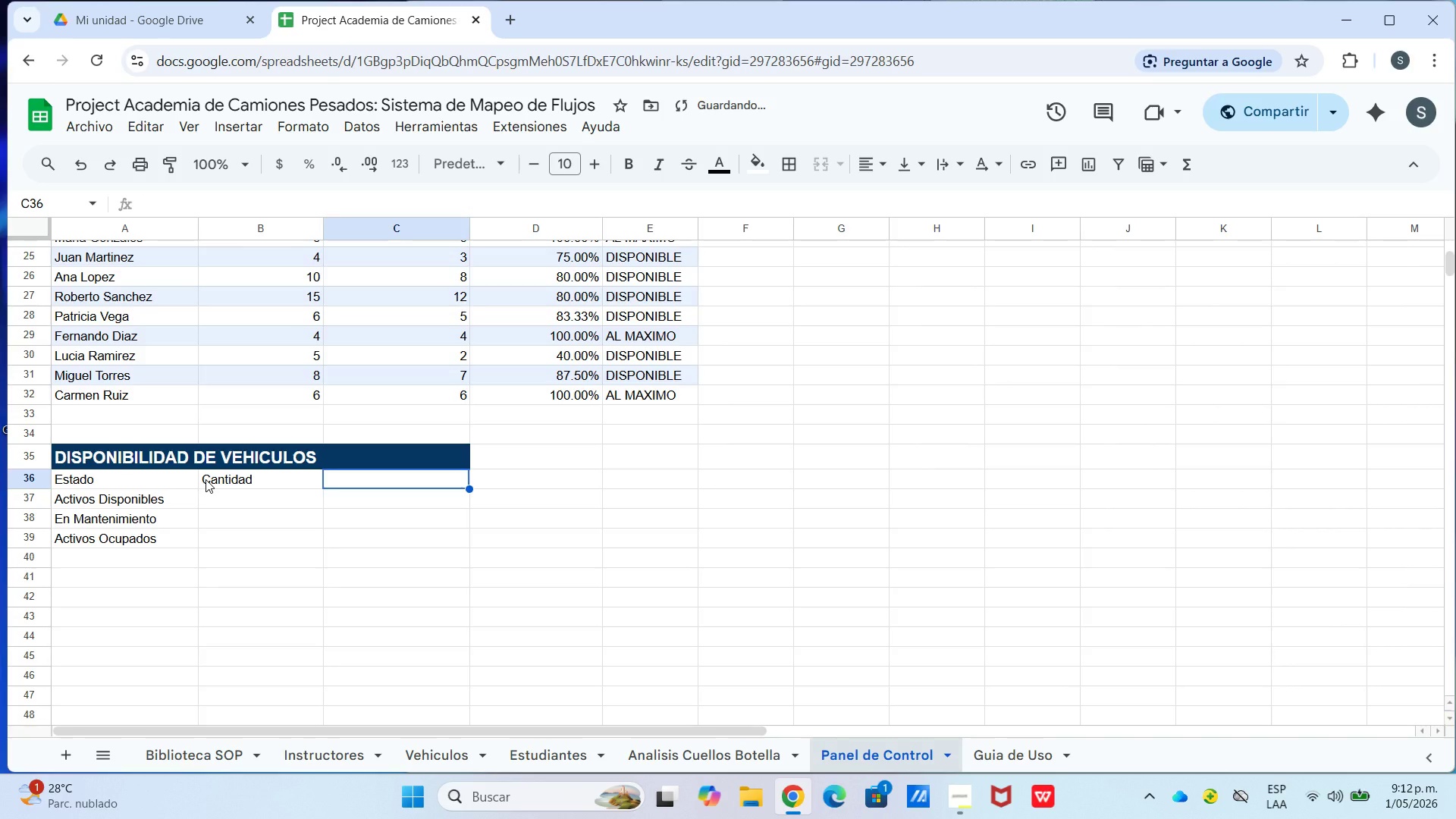 
type(% del Total)
 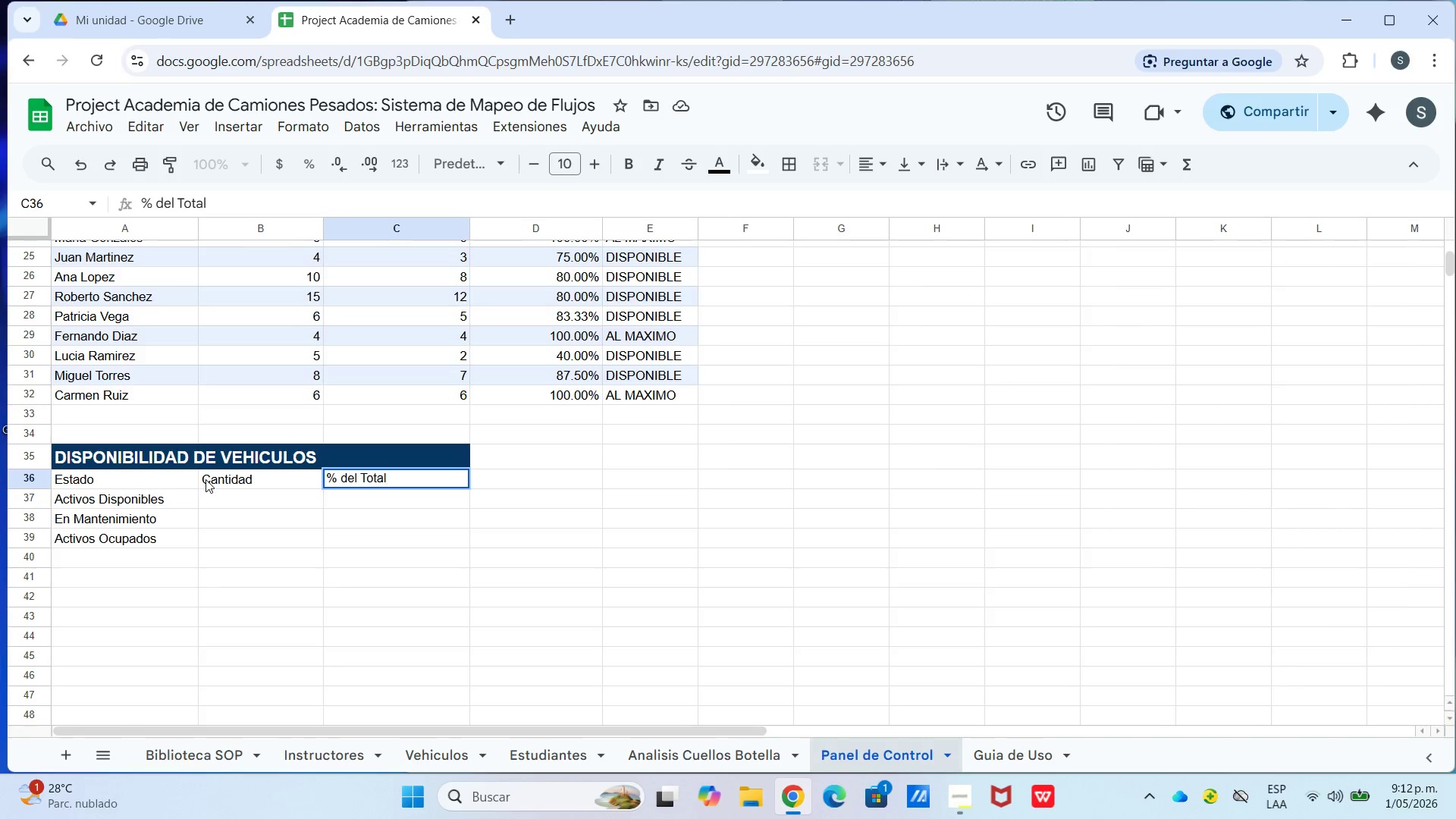 
left_click([312, 497])
 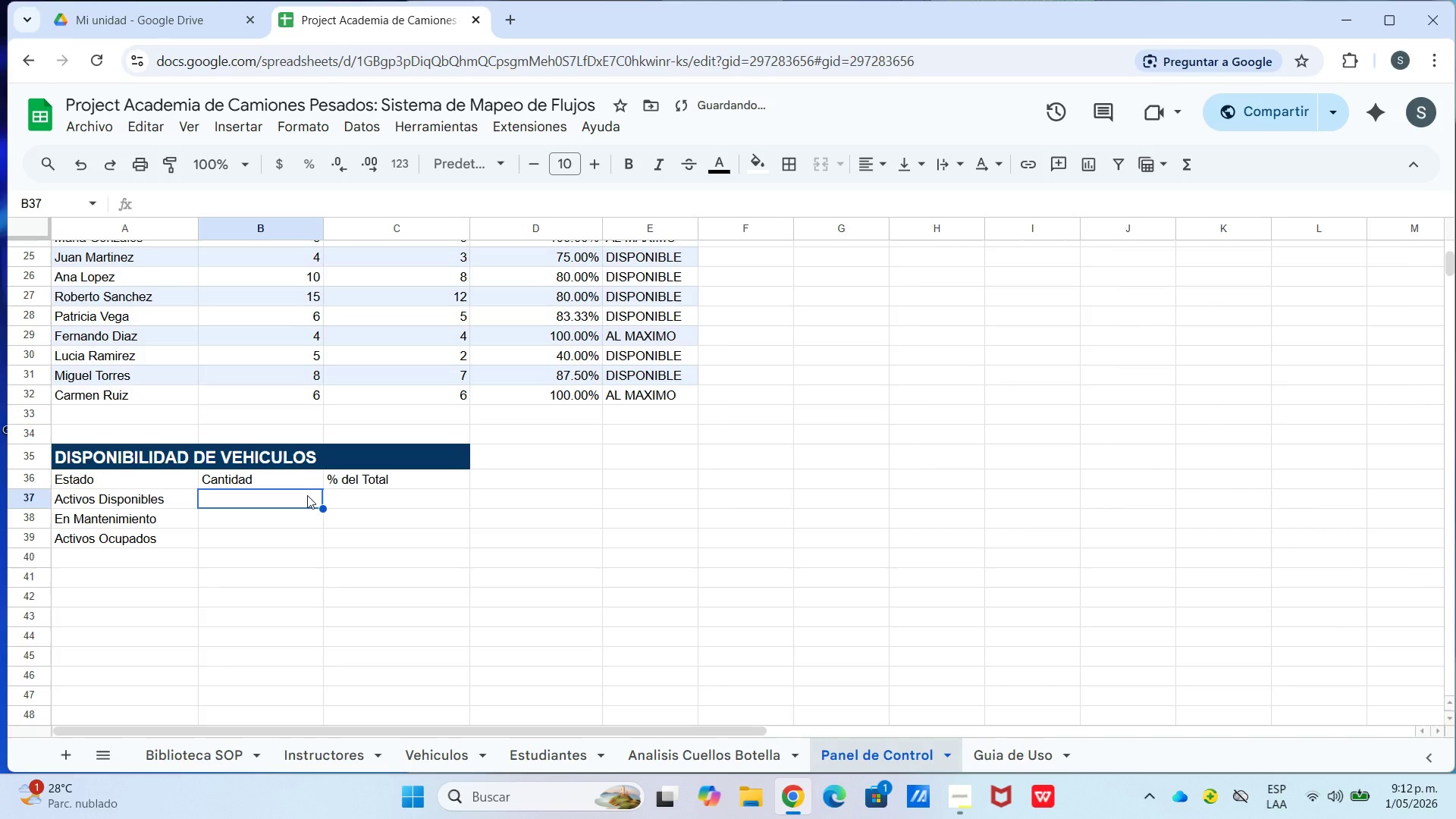 
type()contar.si)
key(Tab)
key(Backspace)
 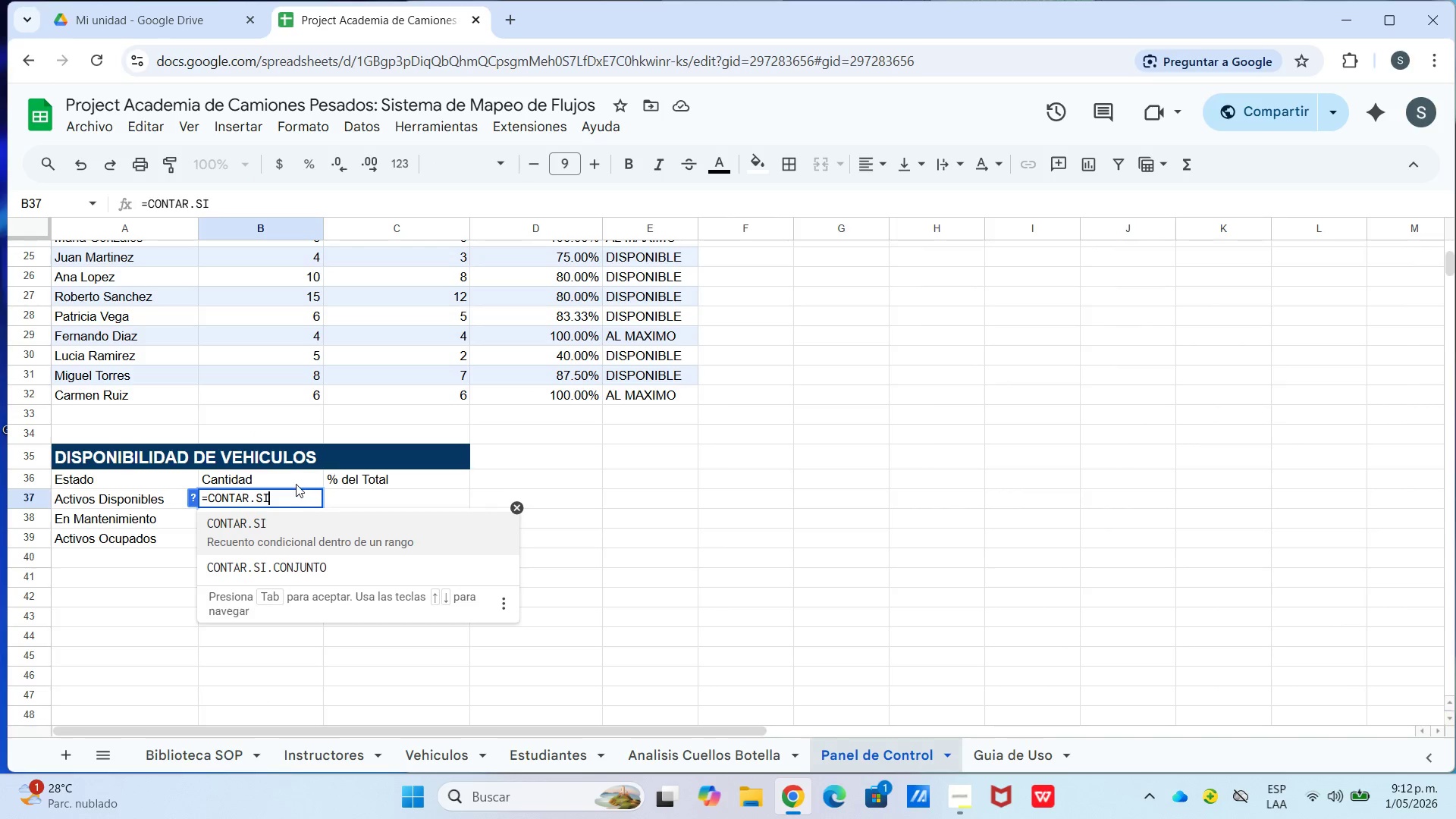 
left_click([324, 576])
 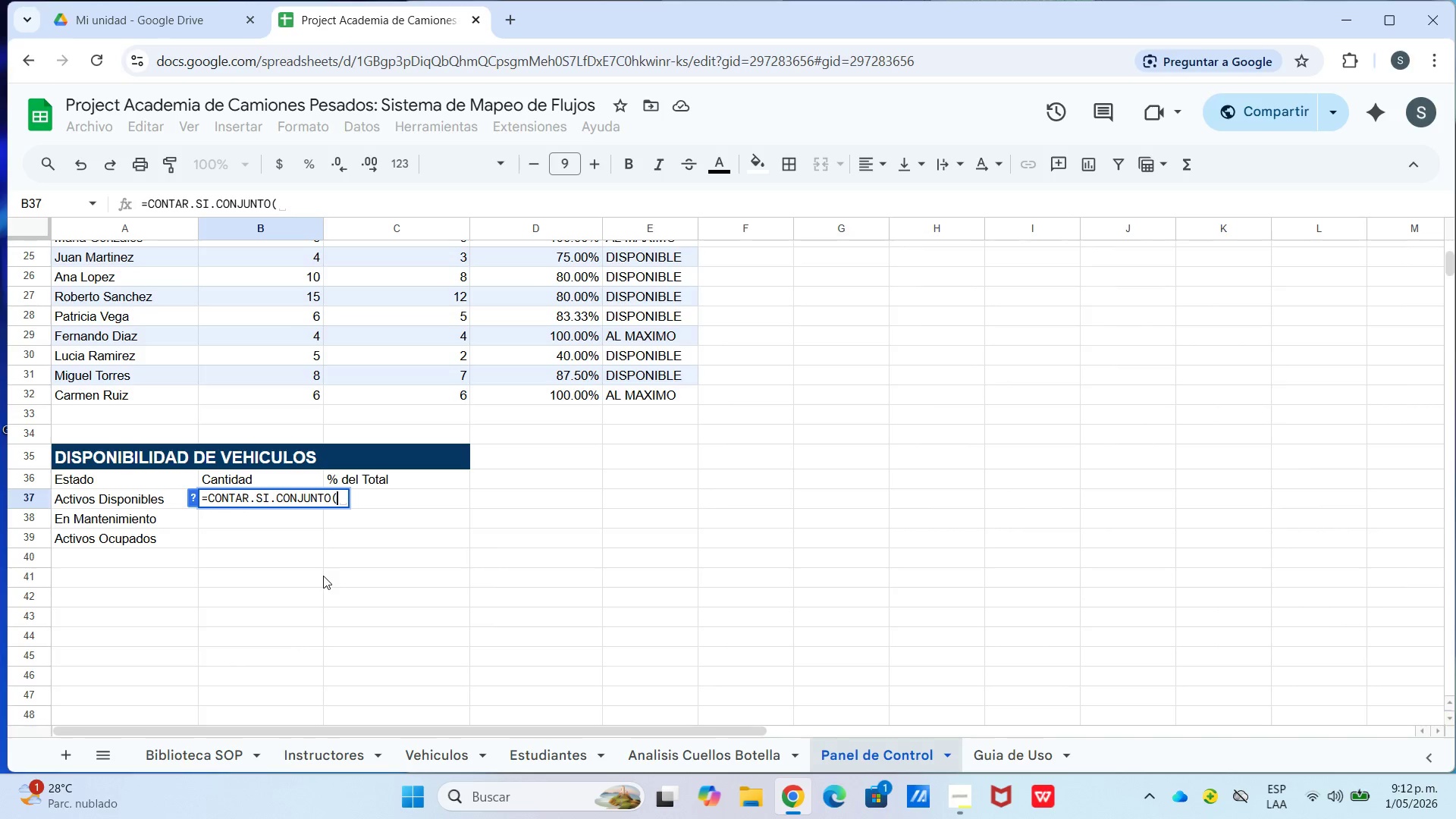 
type(vehiculos!g2>)
 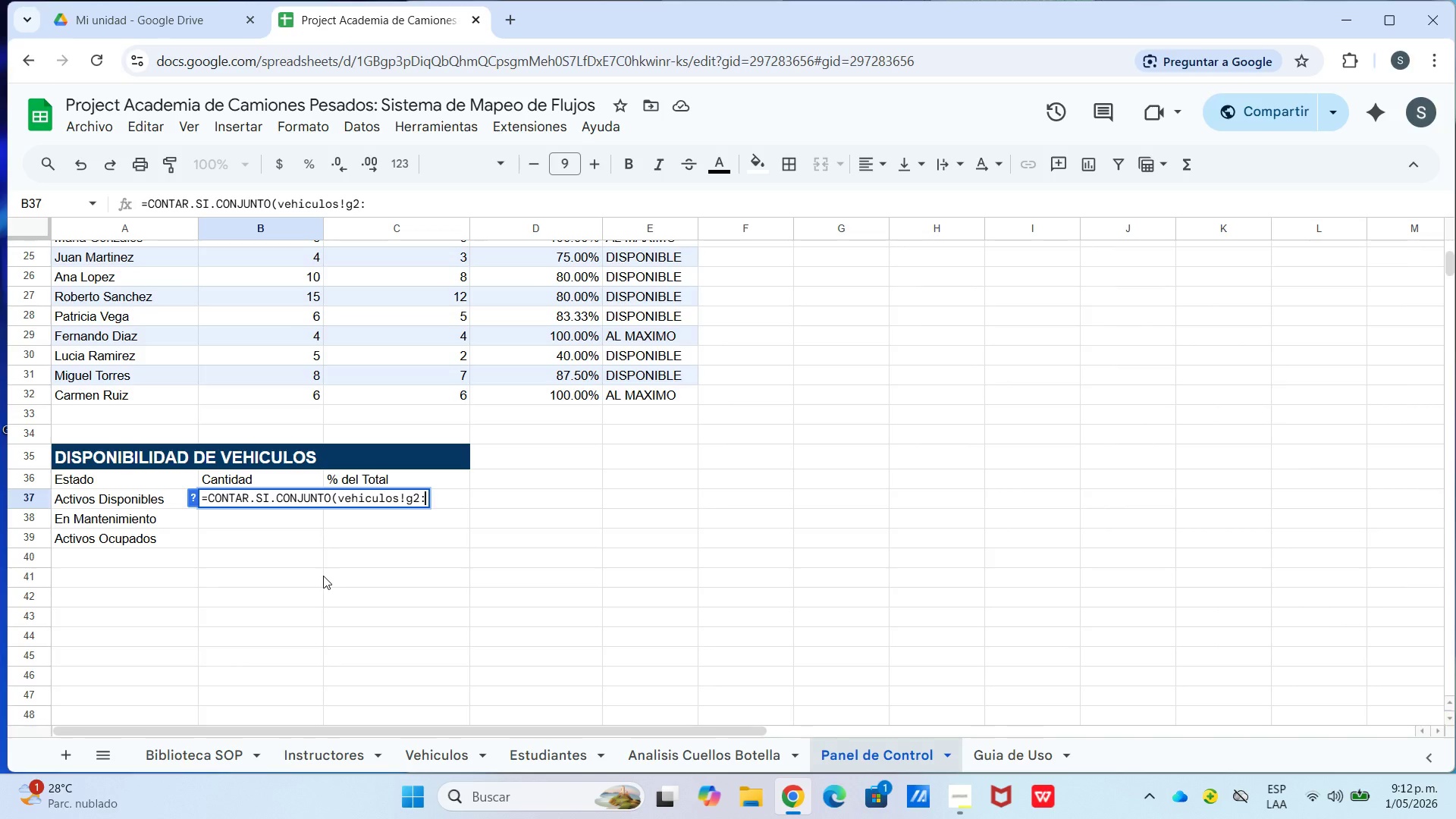 
type(g16,@Activo@,vehicus)
key(Backspace)
key(Backspace)
type(los!k2>k16,@si)
key(Backspace)
key(Backspace)
type(SI)
 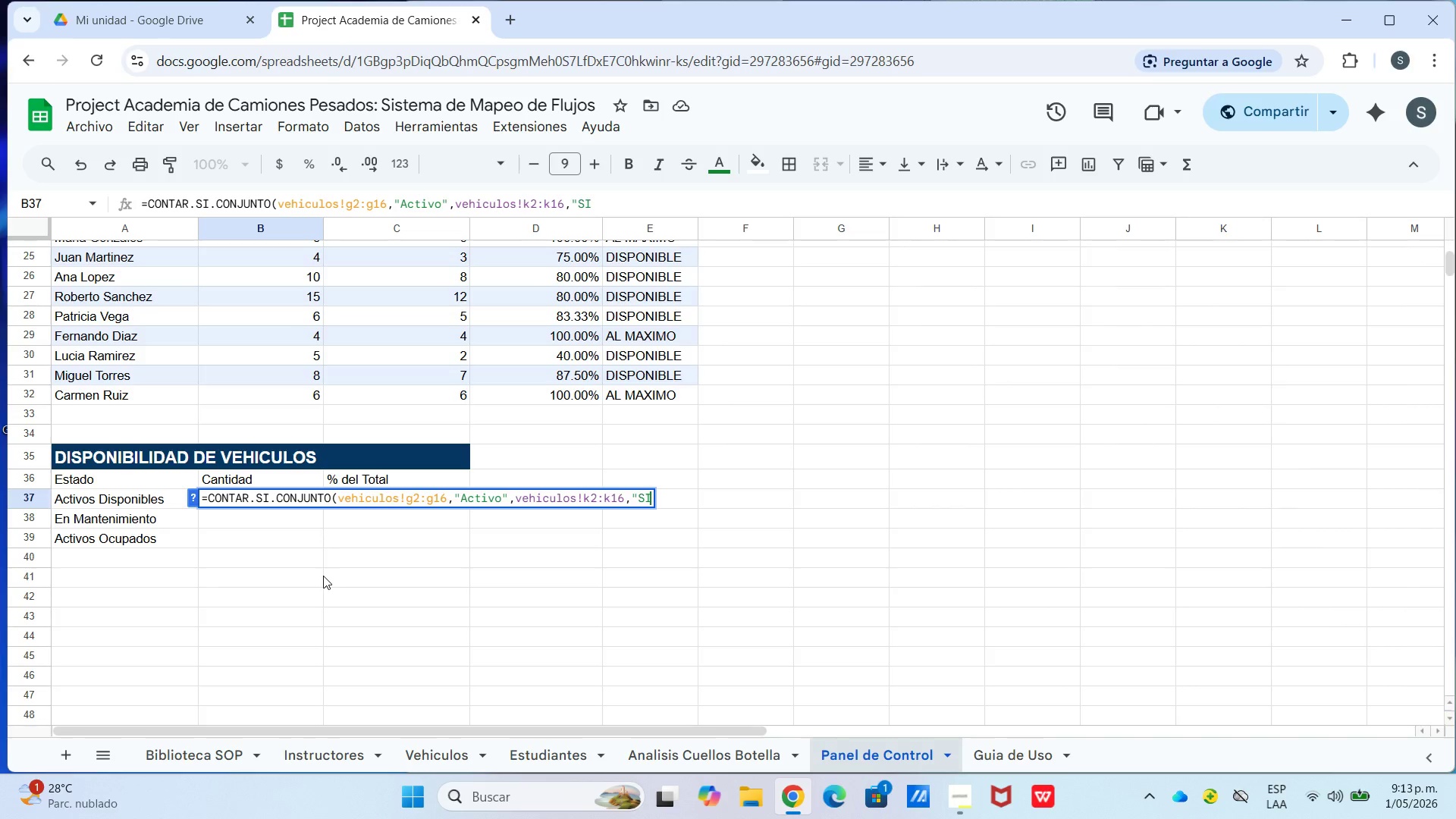 
type(@()
 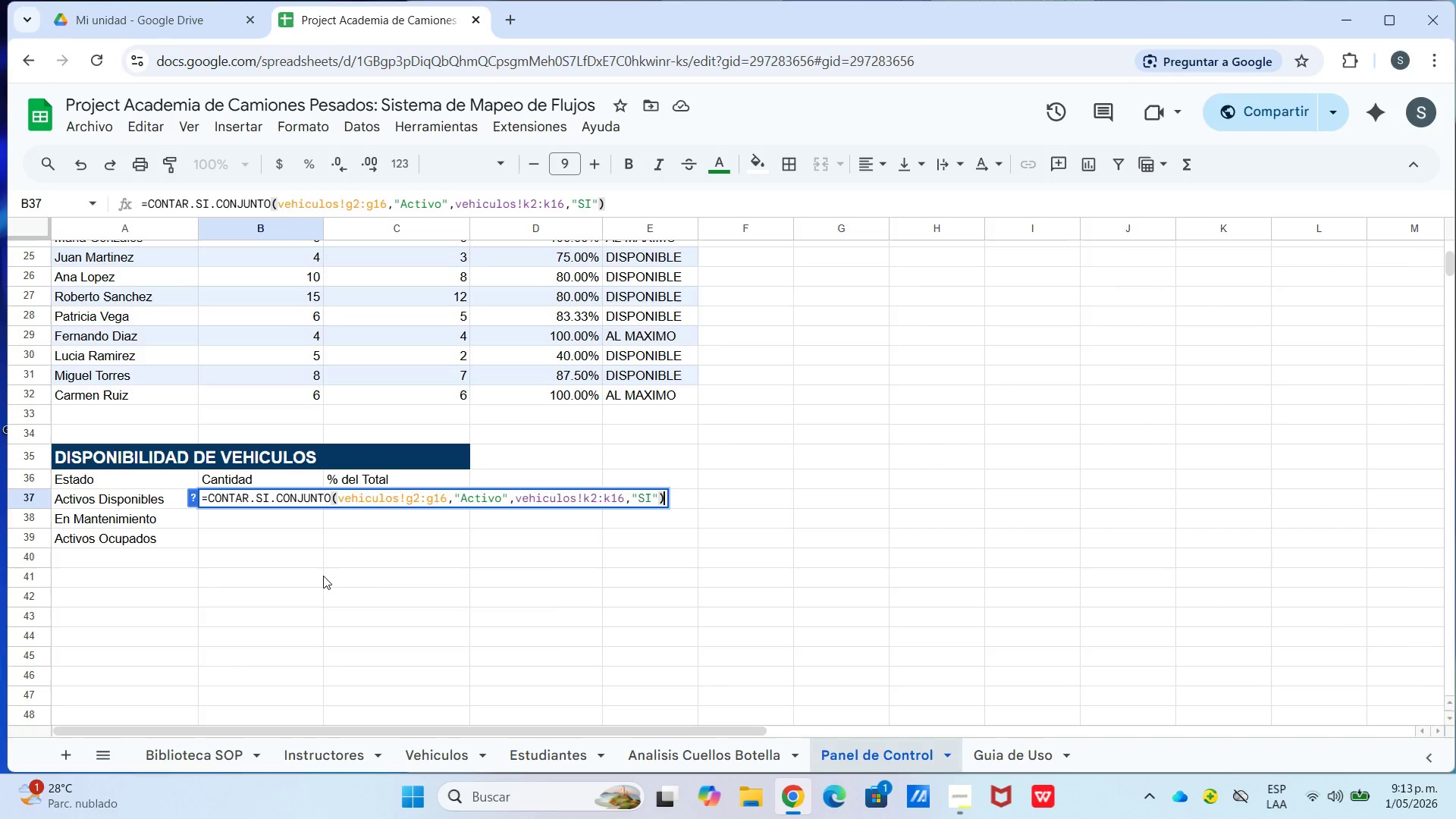 
key(Enter)
 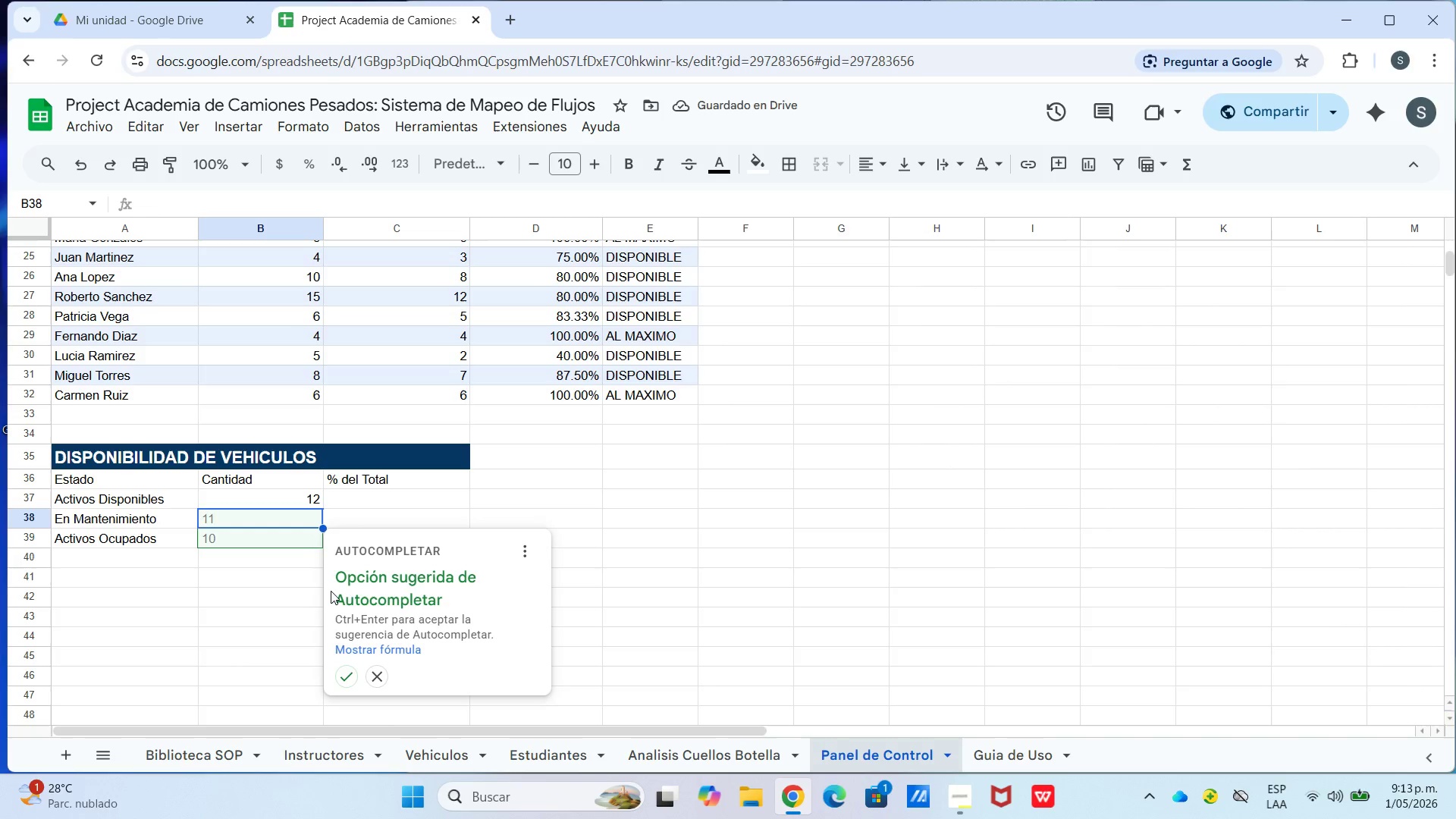 
wait(7.06)
 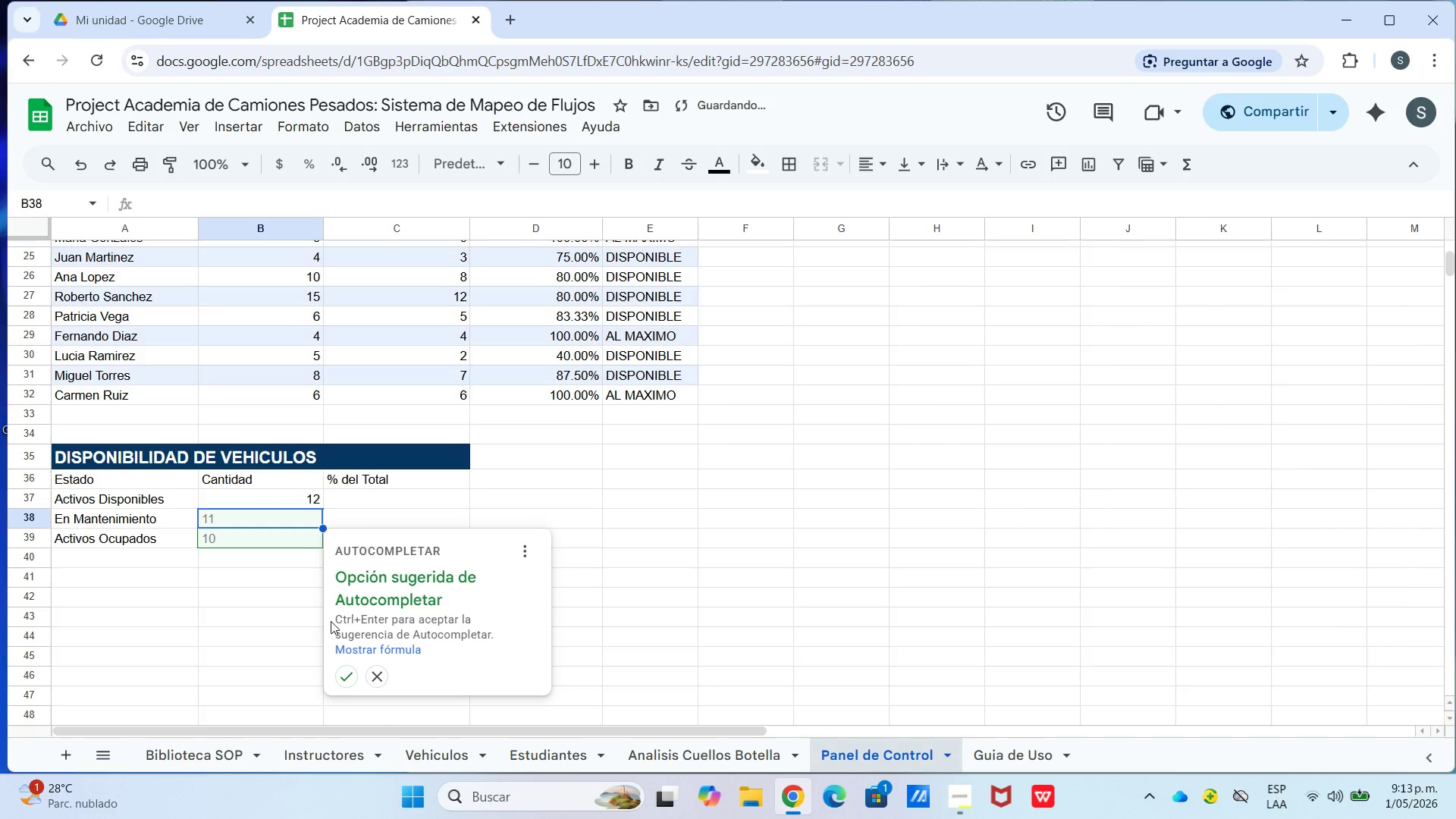 
left_click([385, 498])
 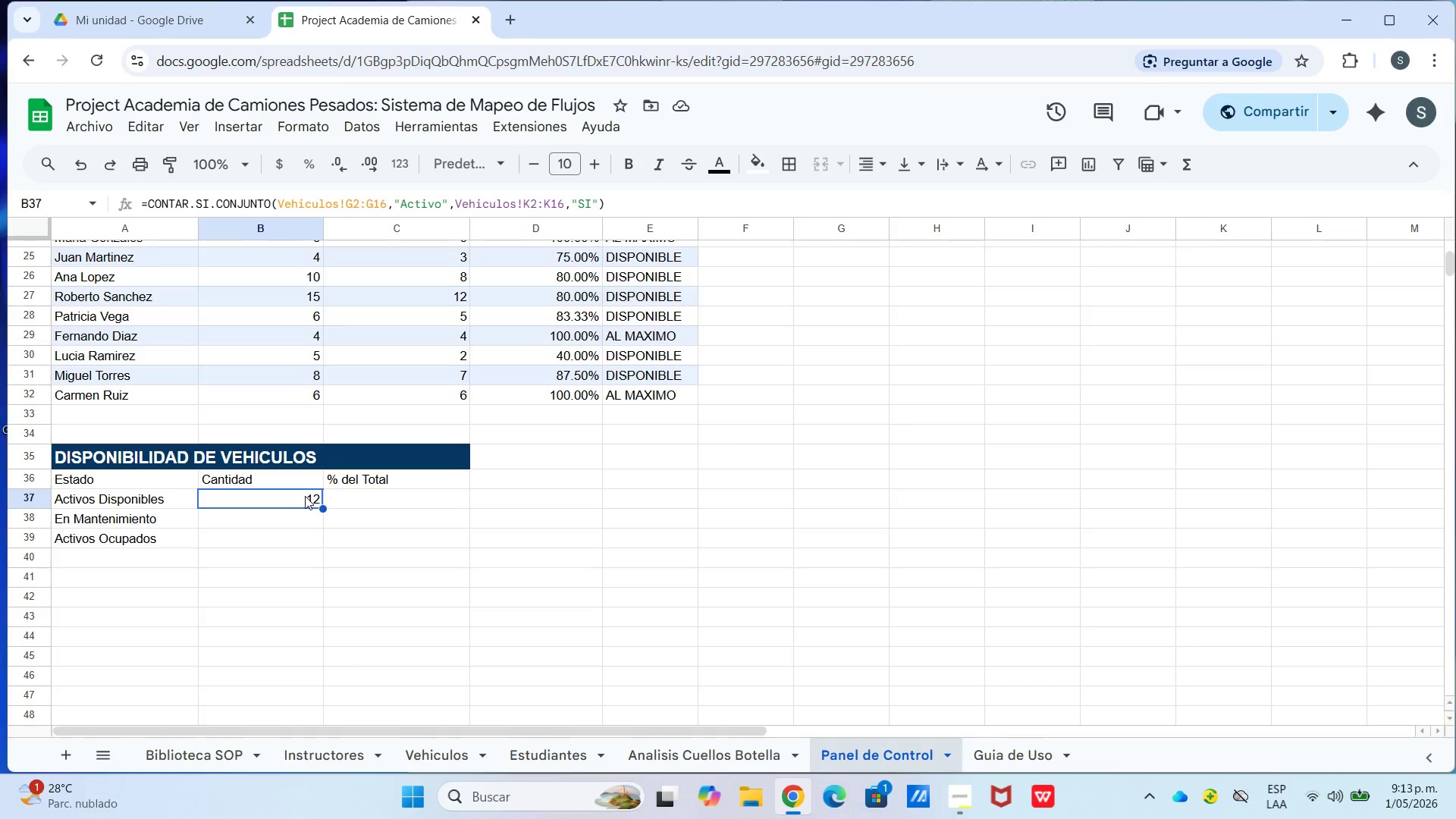 
left_click([354, 494])
 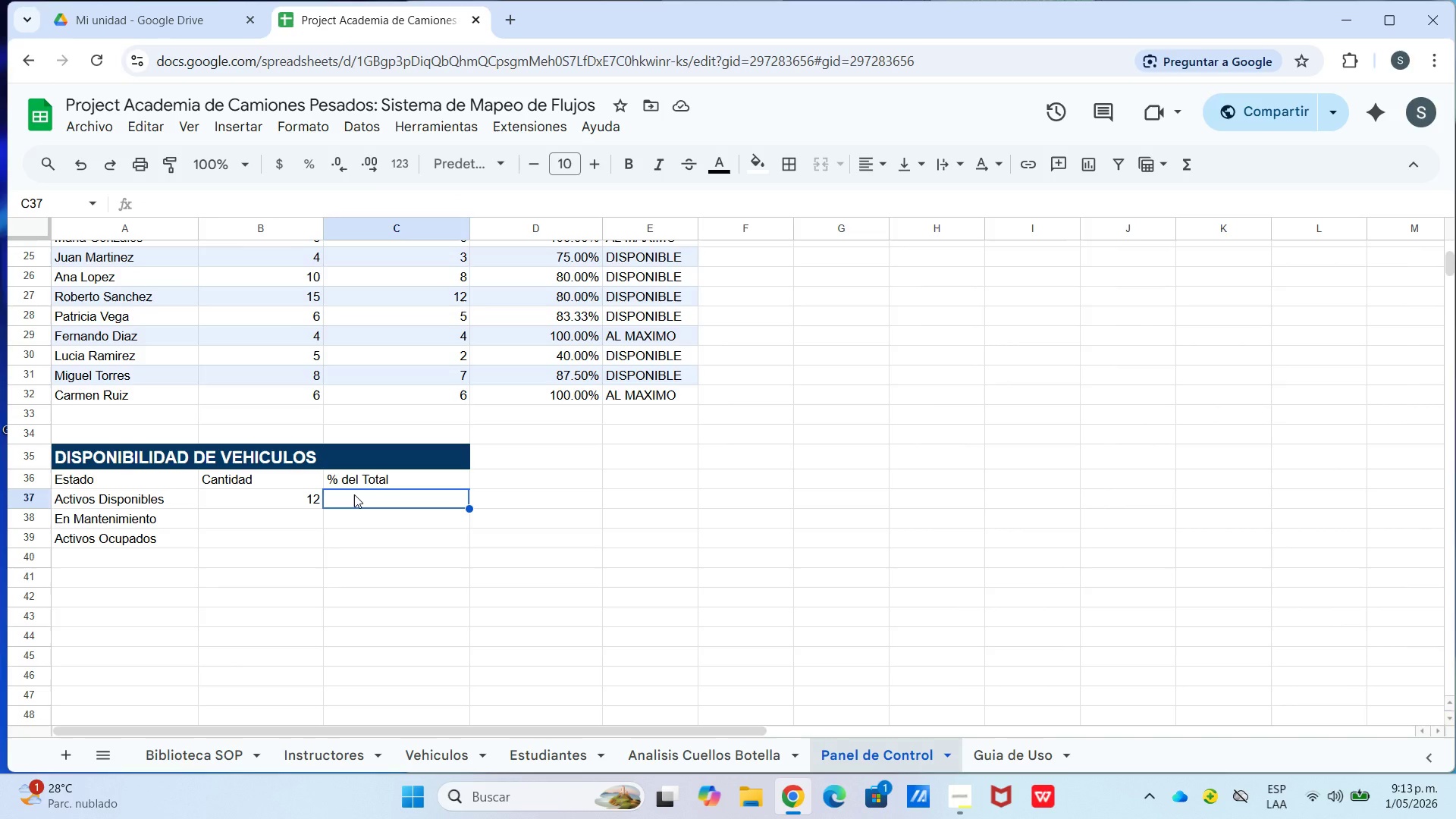 
type()b37&15)
 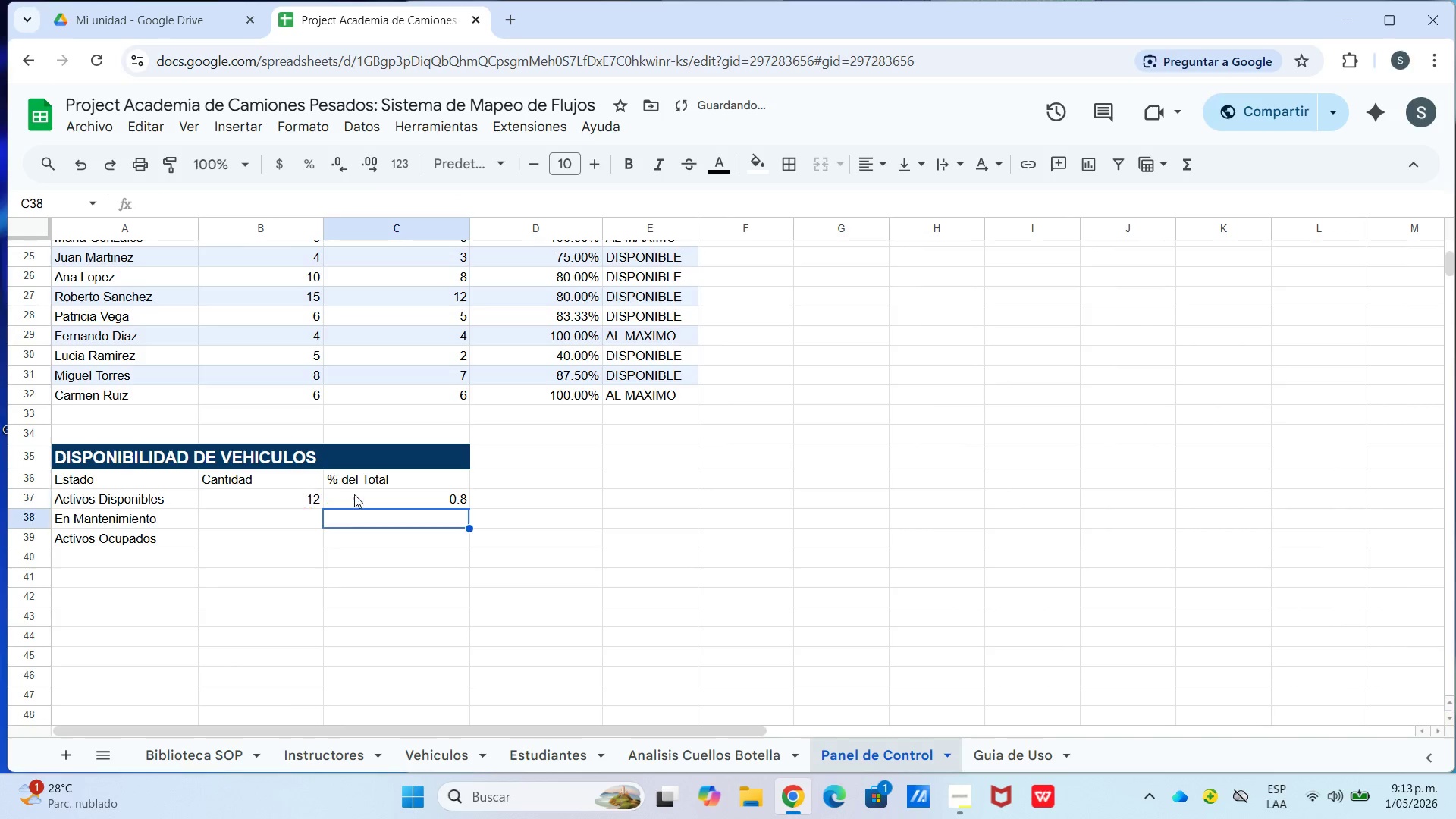 
 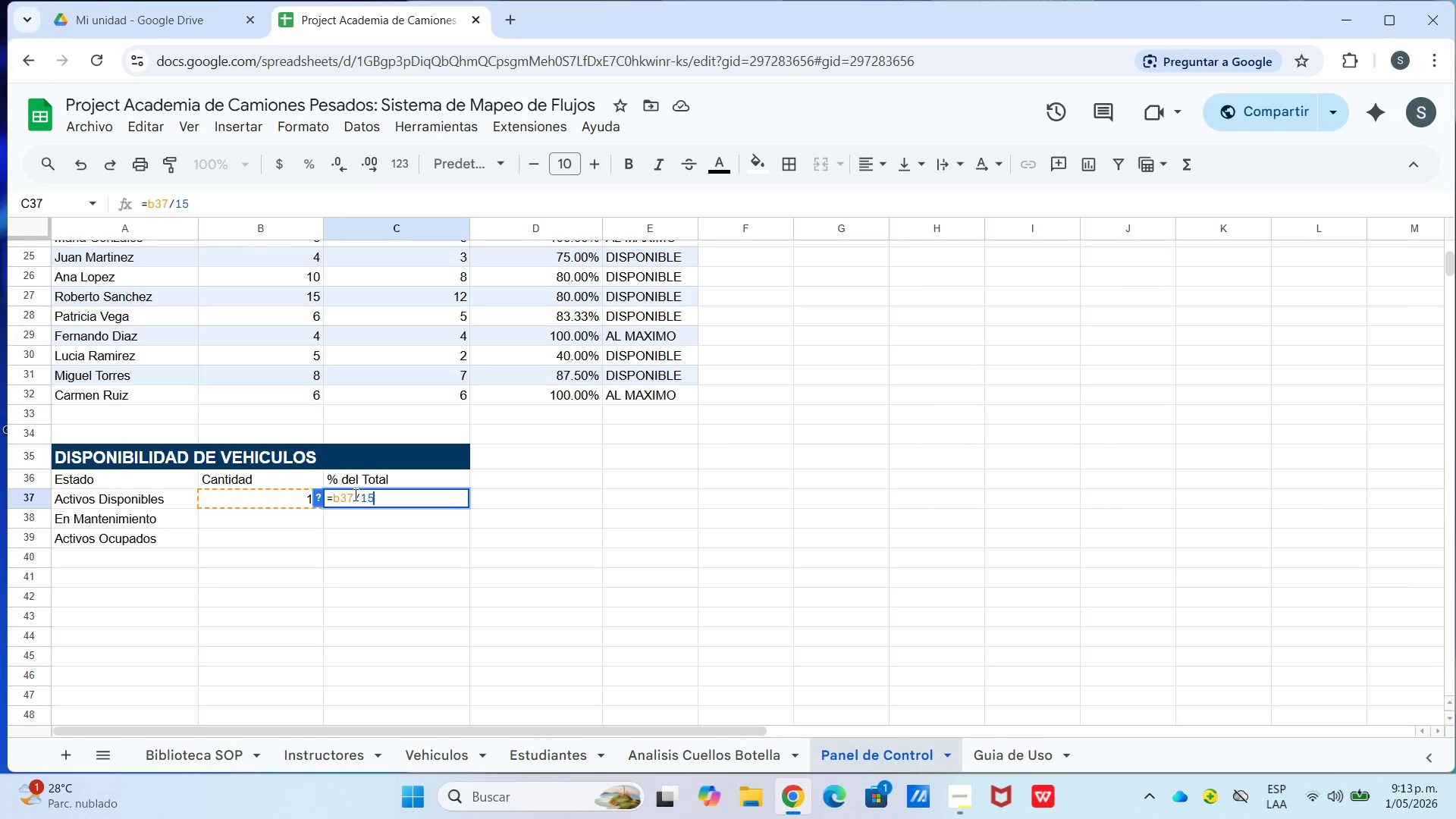 
key(Enter)
 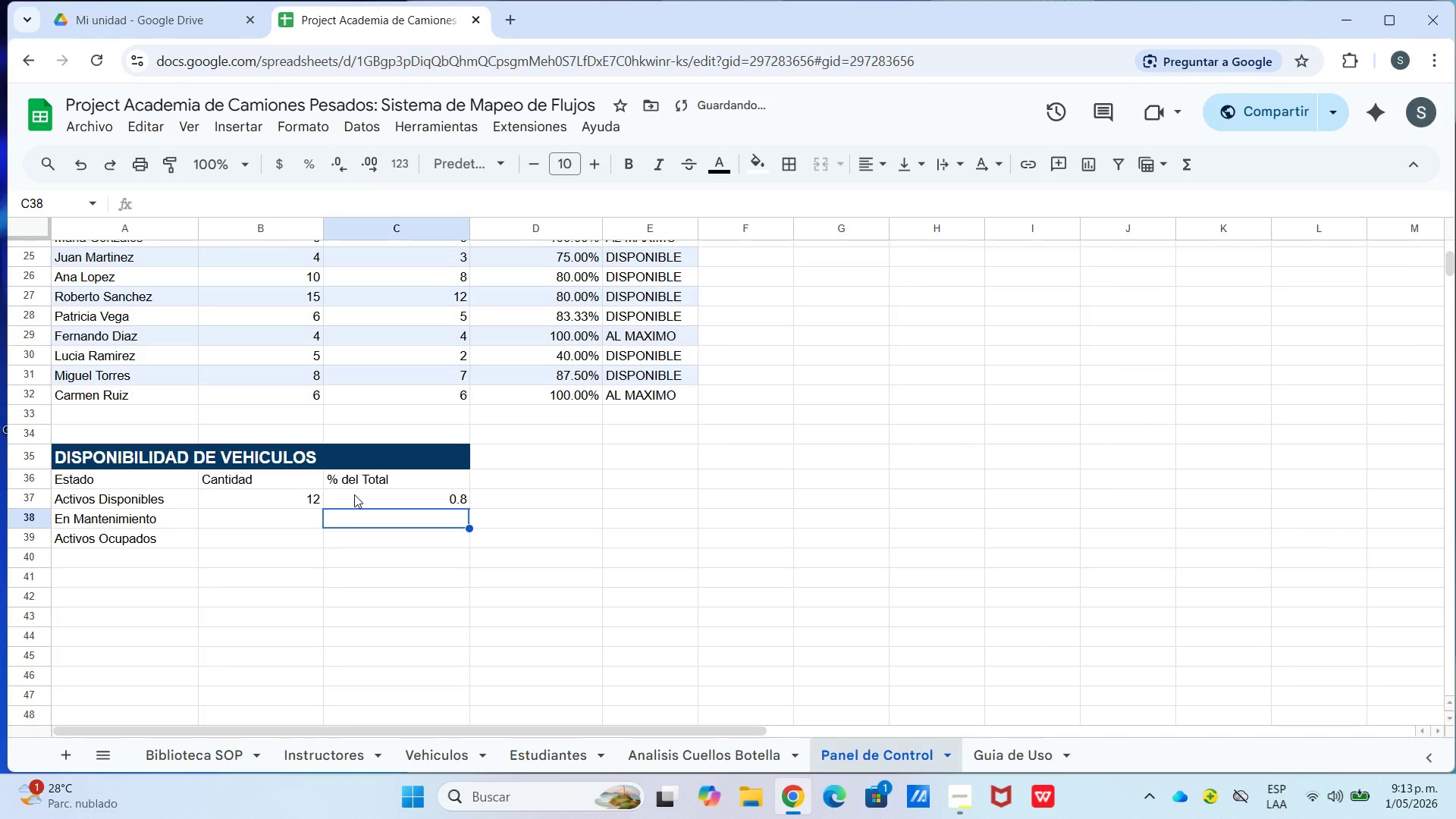 
left_click([354, 494])
 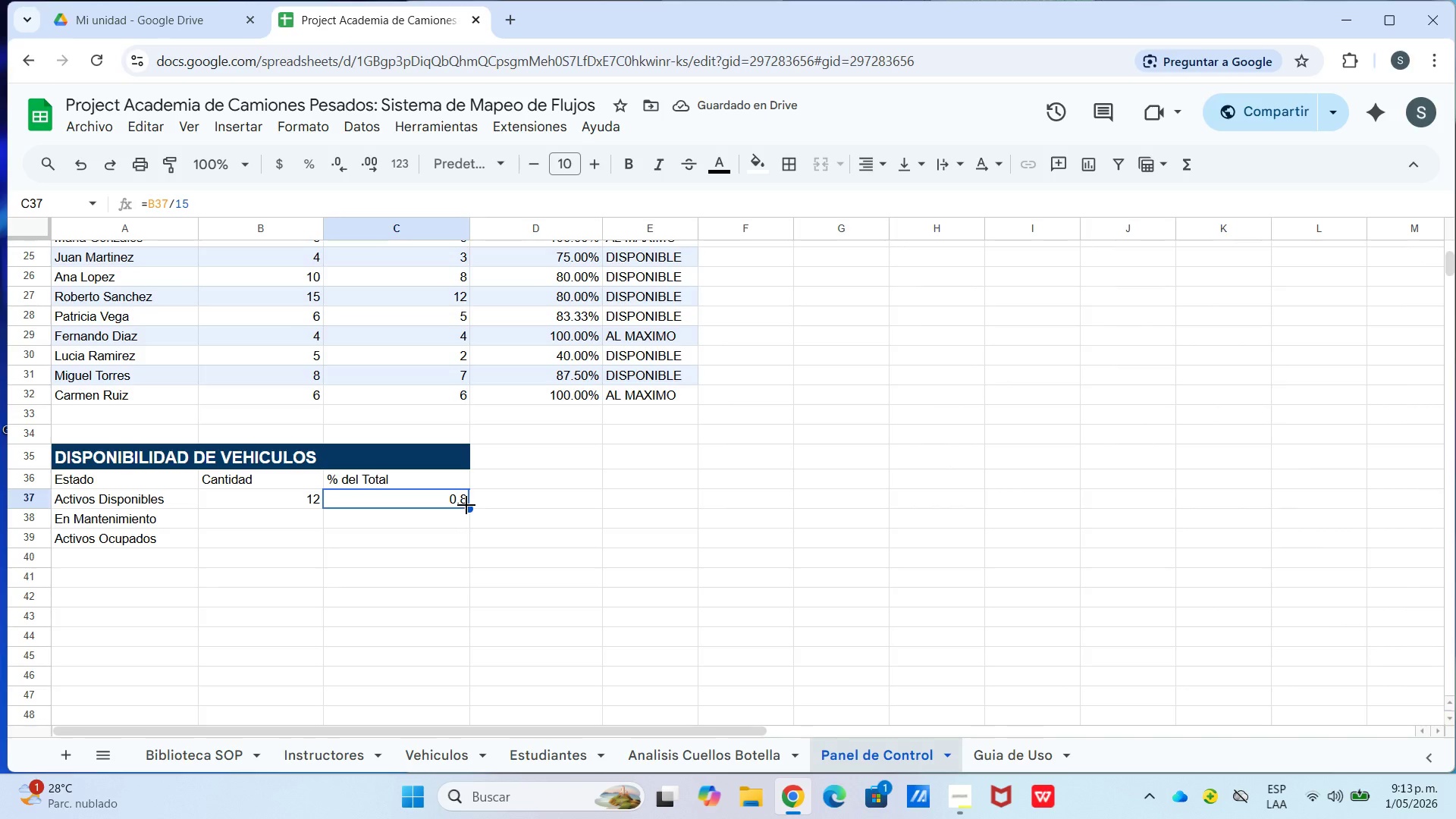 
left_click_drag(start_coordinate=[466, 505], to_coordinate=[466, 540])
 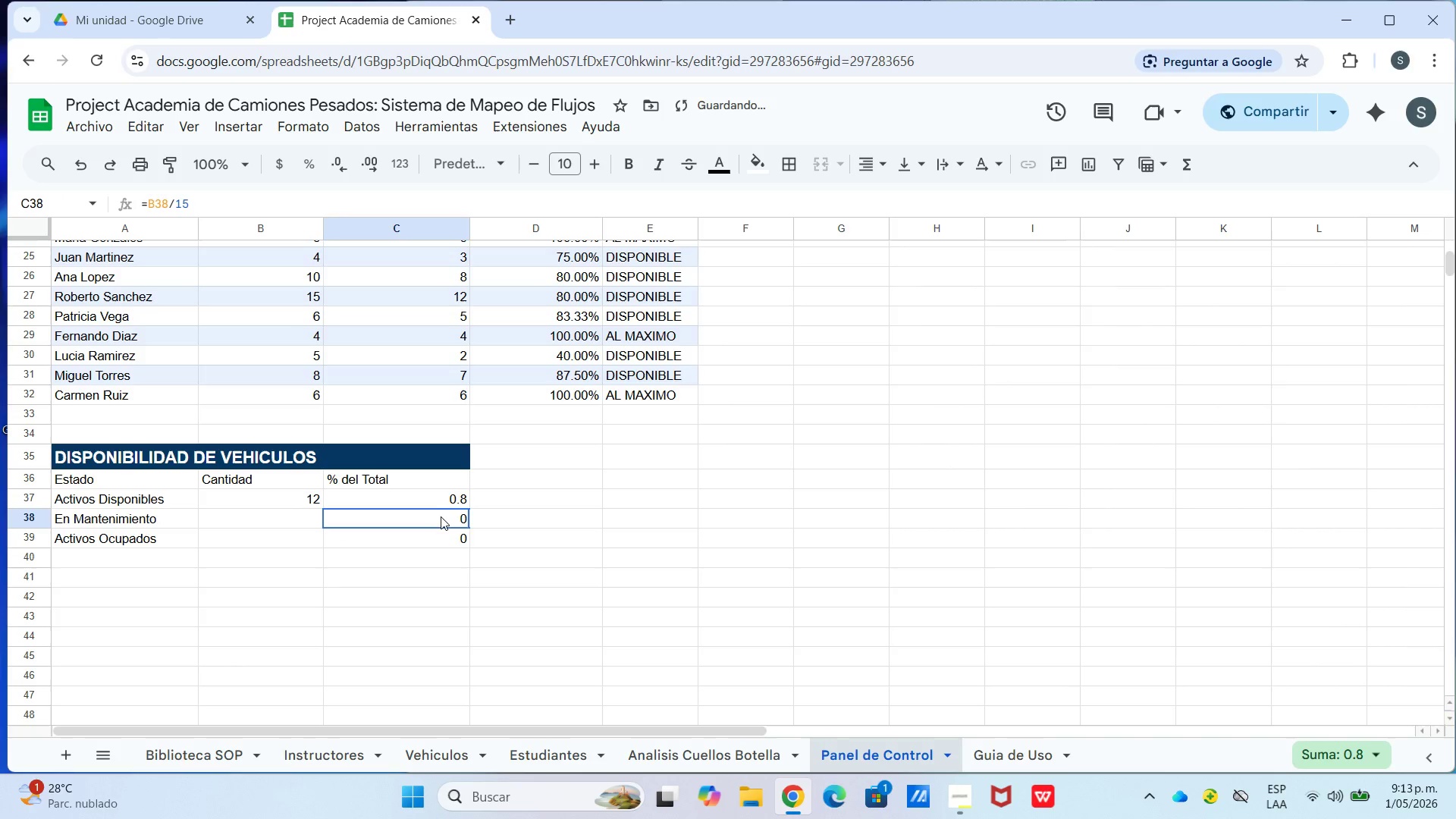 
double_click([440, 517])
 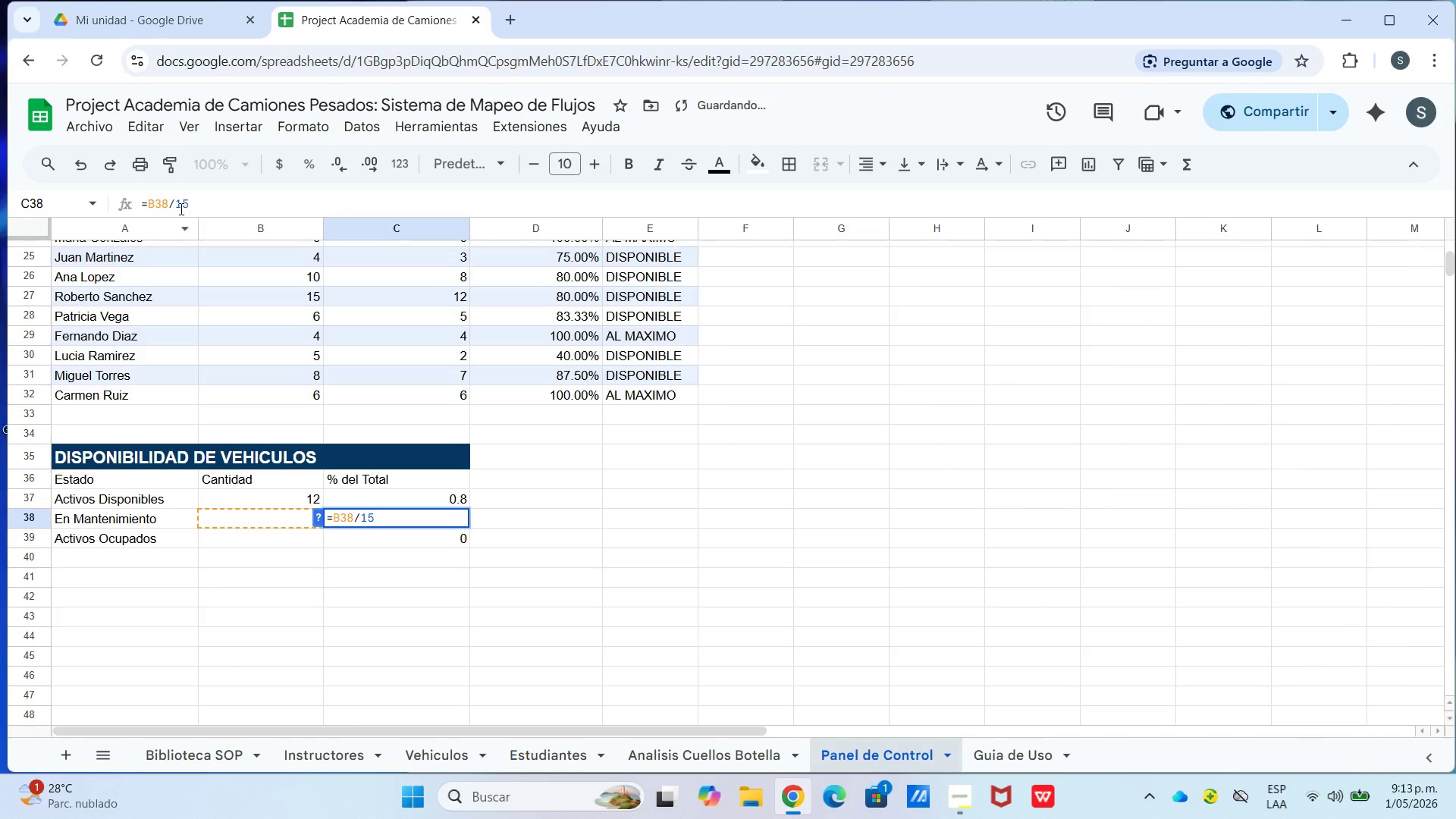 
left_click([168, 204])
 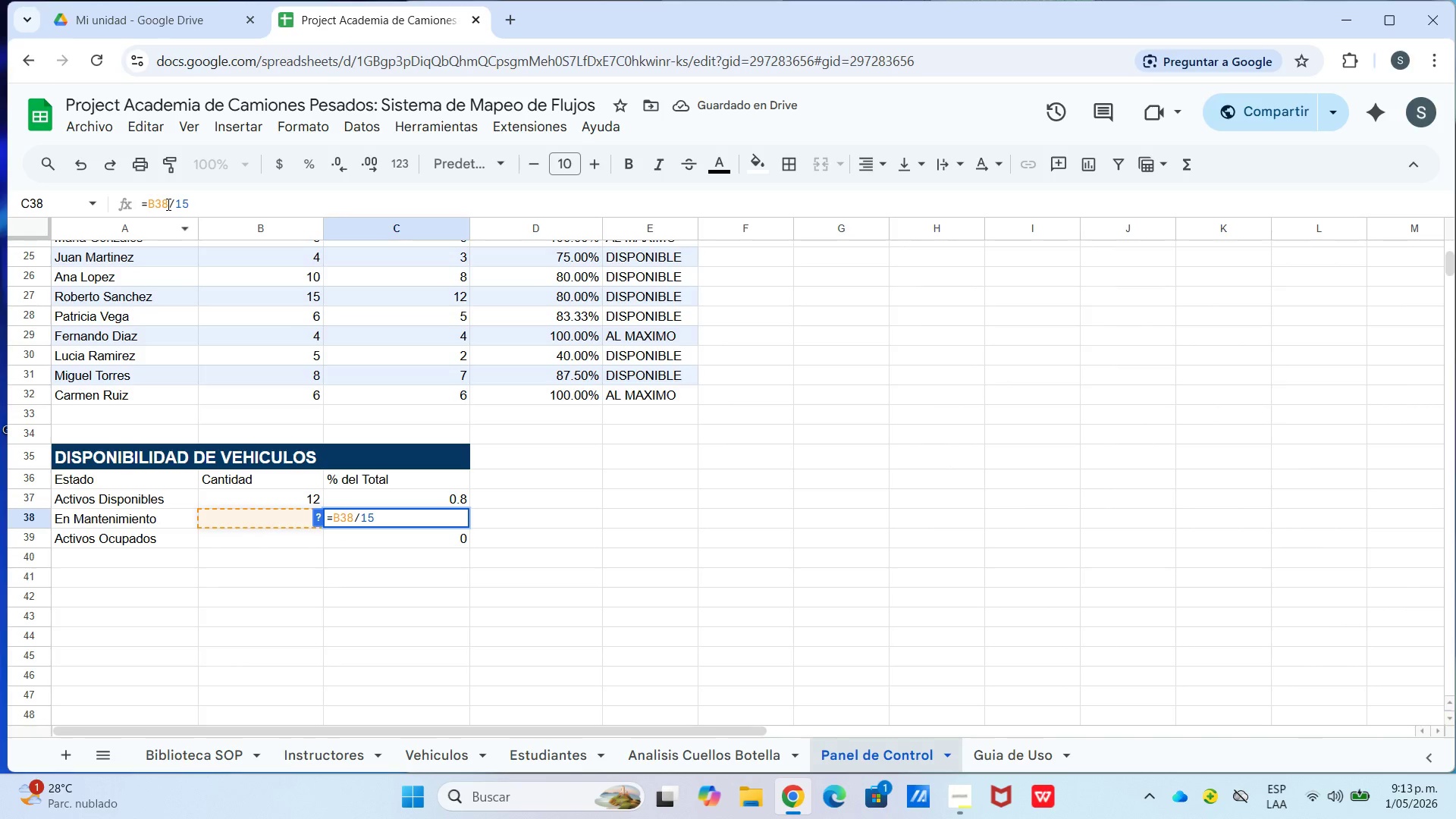 
key(Backspace)
 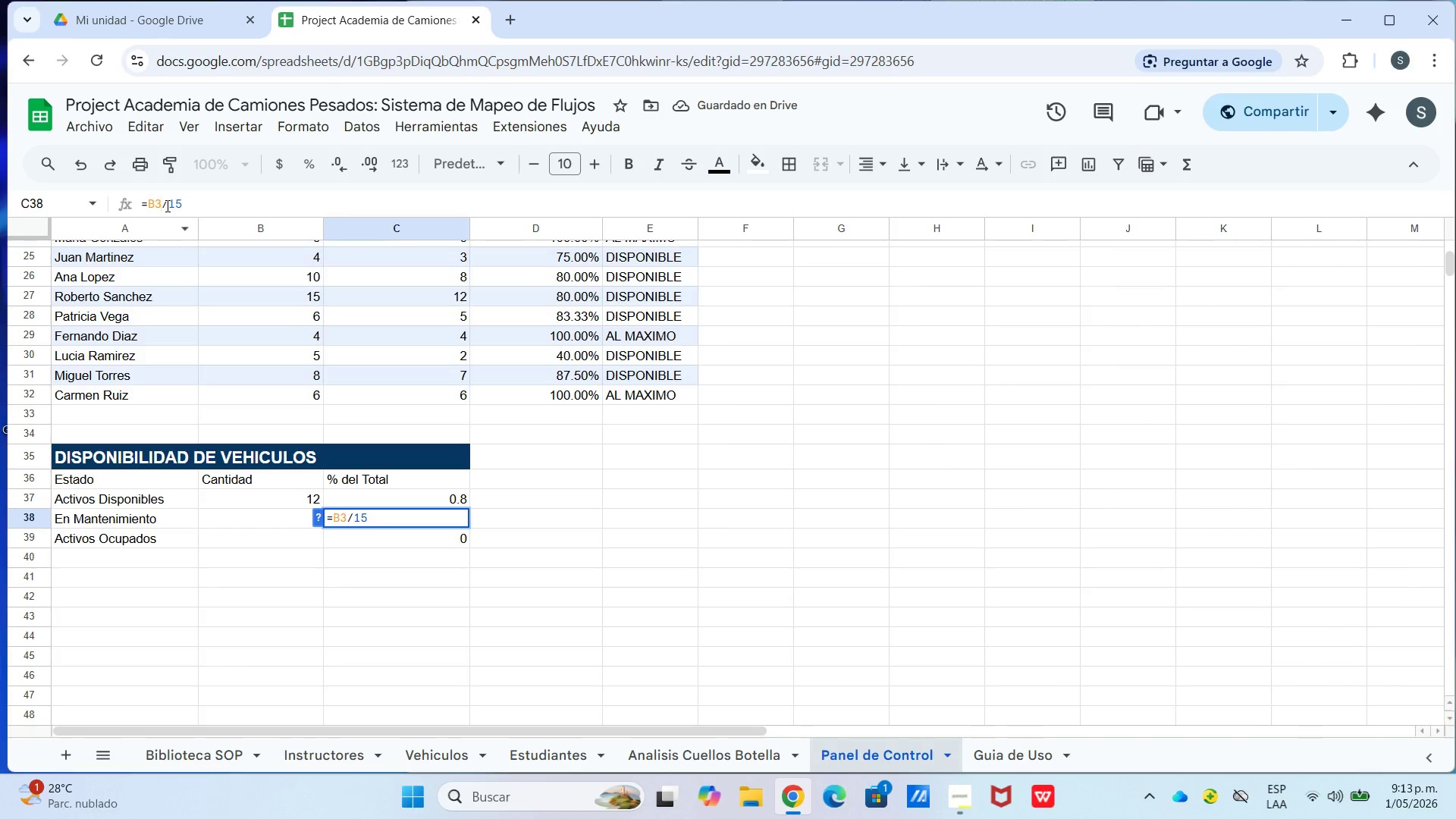 
key(9)
 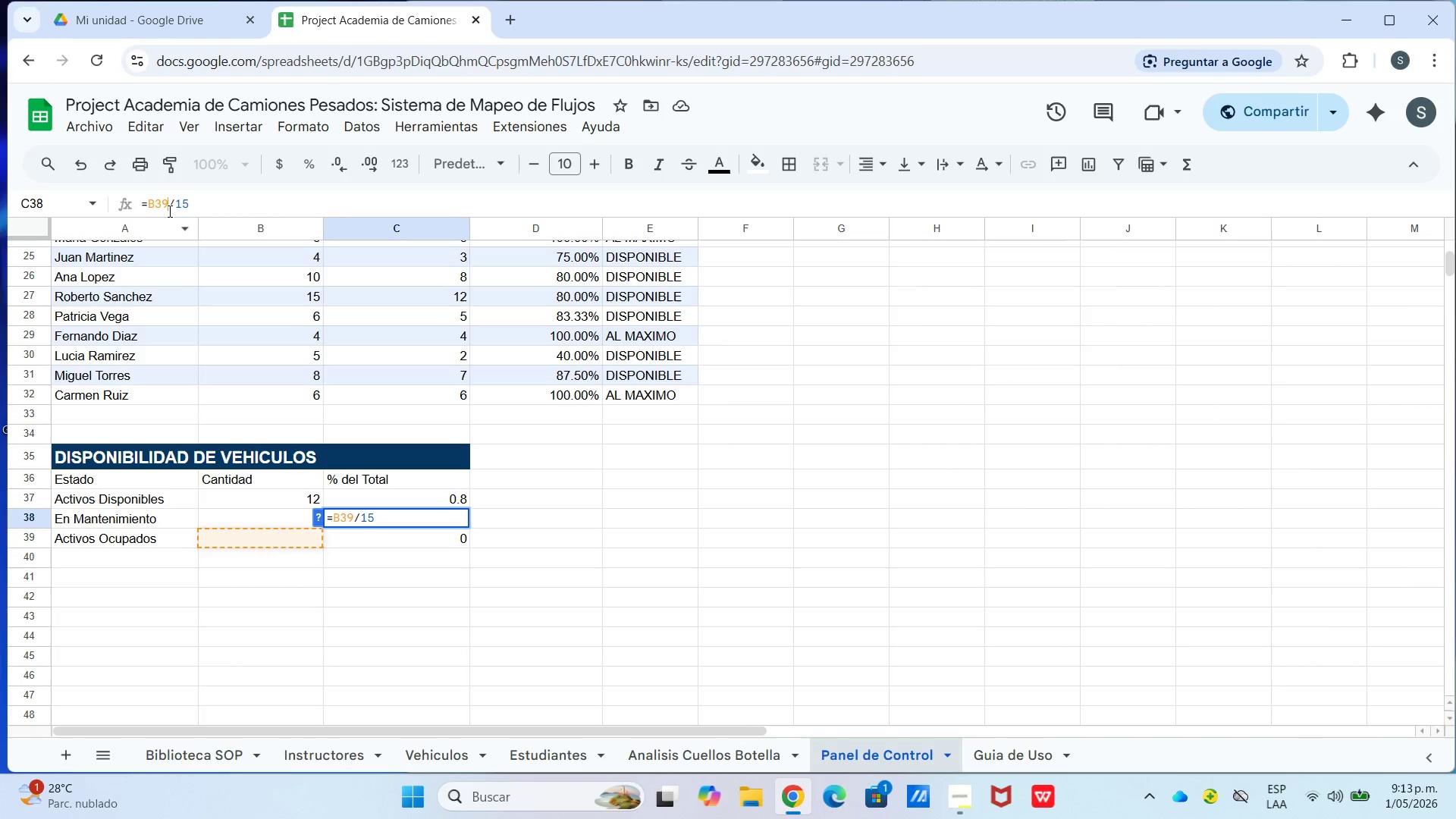 
key(Backspace)
 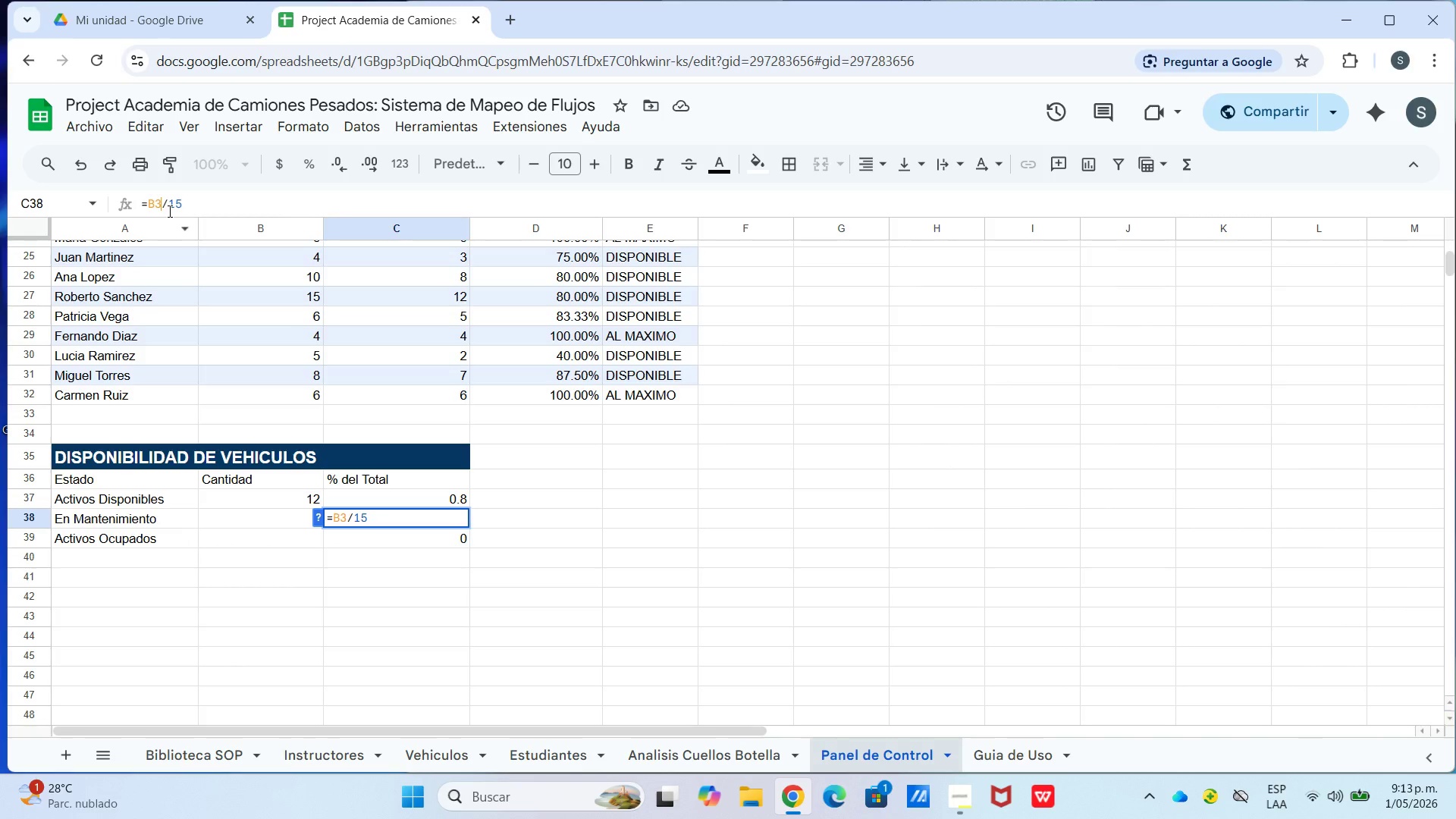 
key(8)
 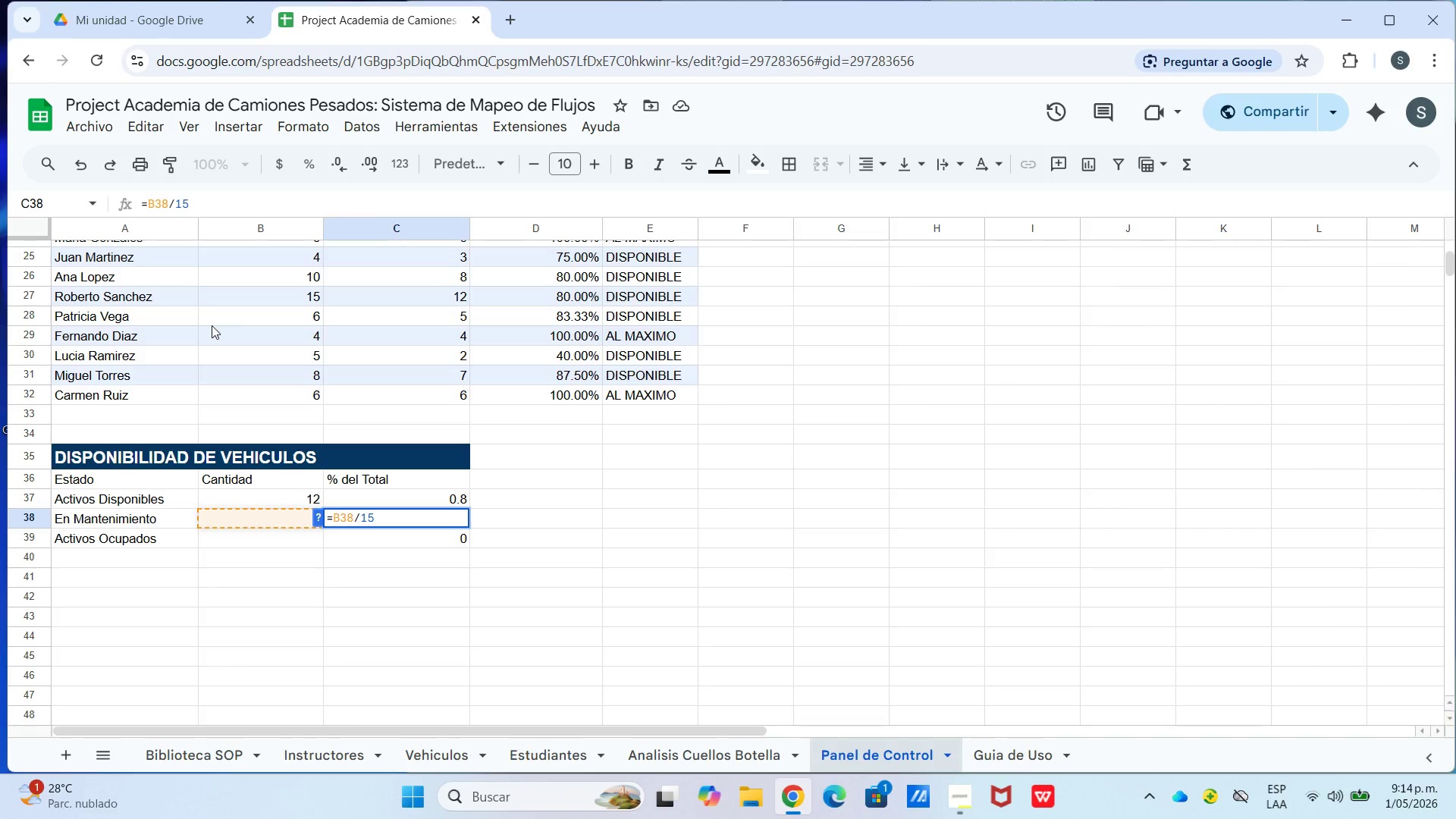 
wait(5.47)
 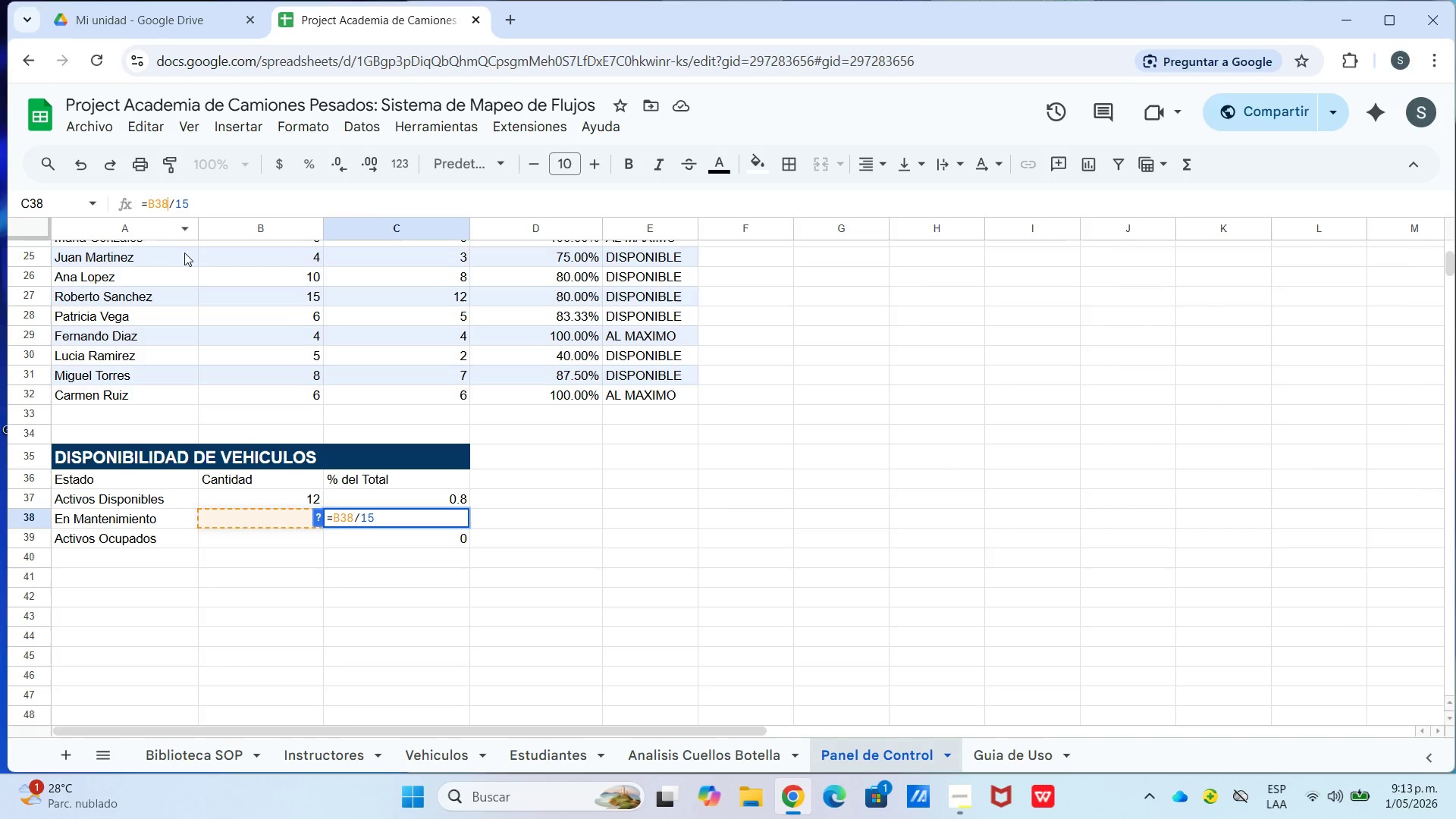 
left_click([569, 514])
 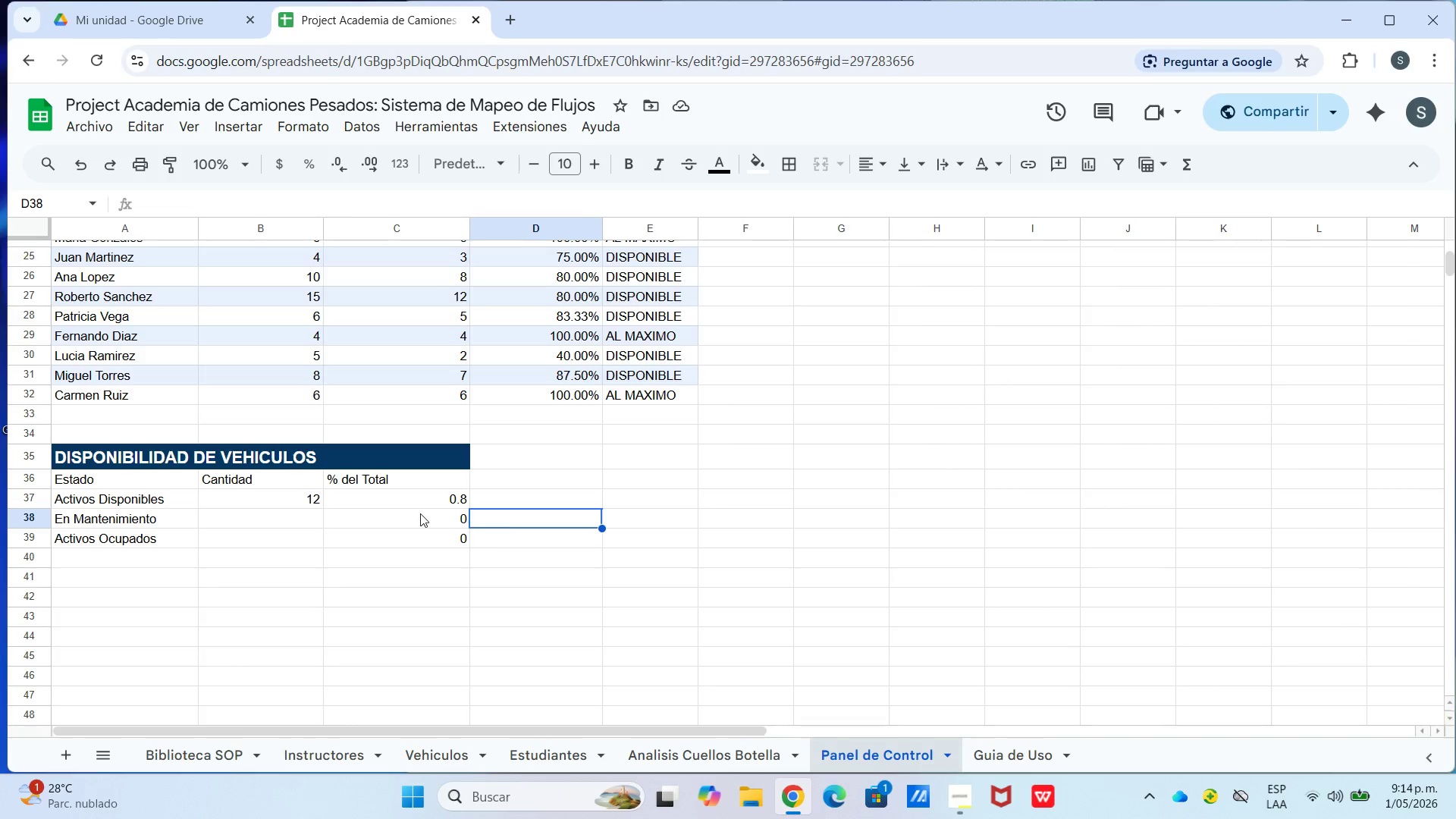 
left_click([413, 513])
 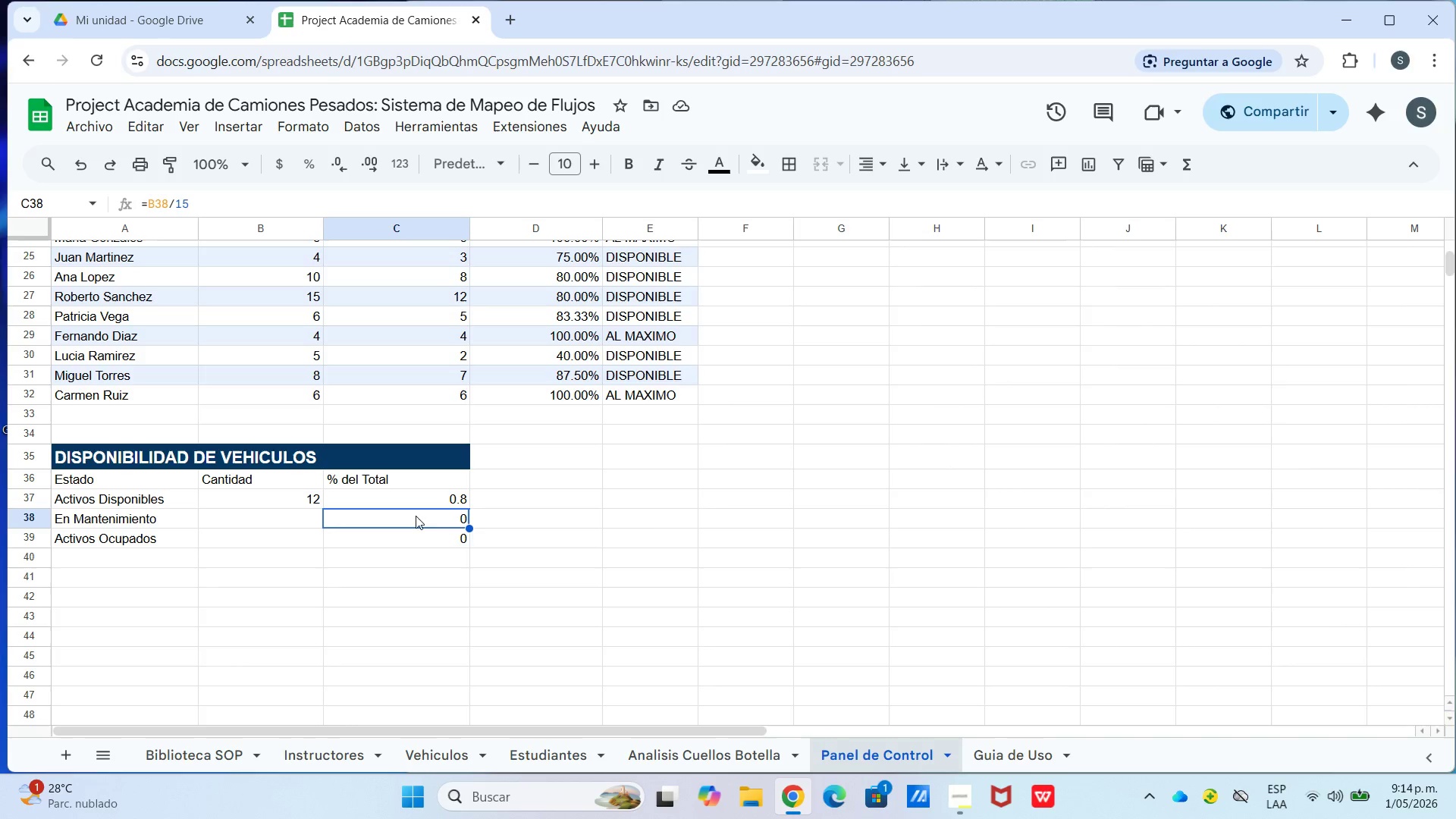 
left_click_drag(start_coordinate=[413, 503], to_coordinate=[426, 543])
 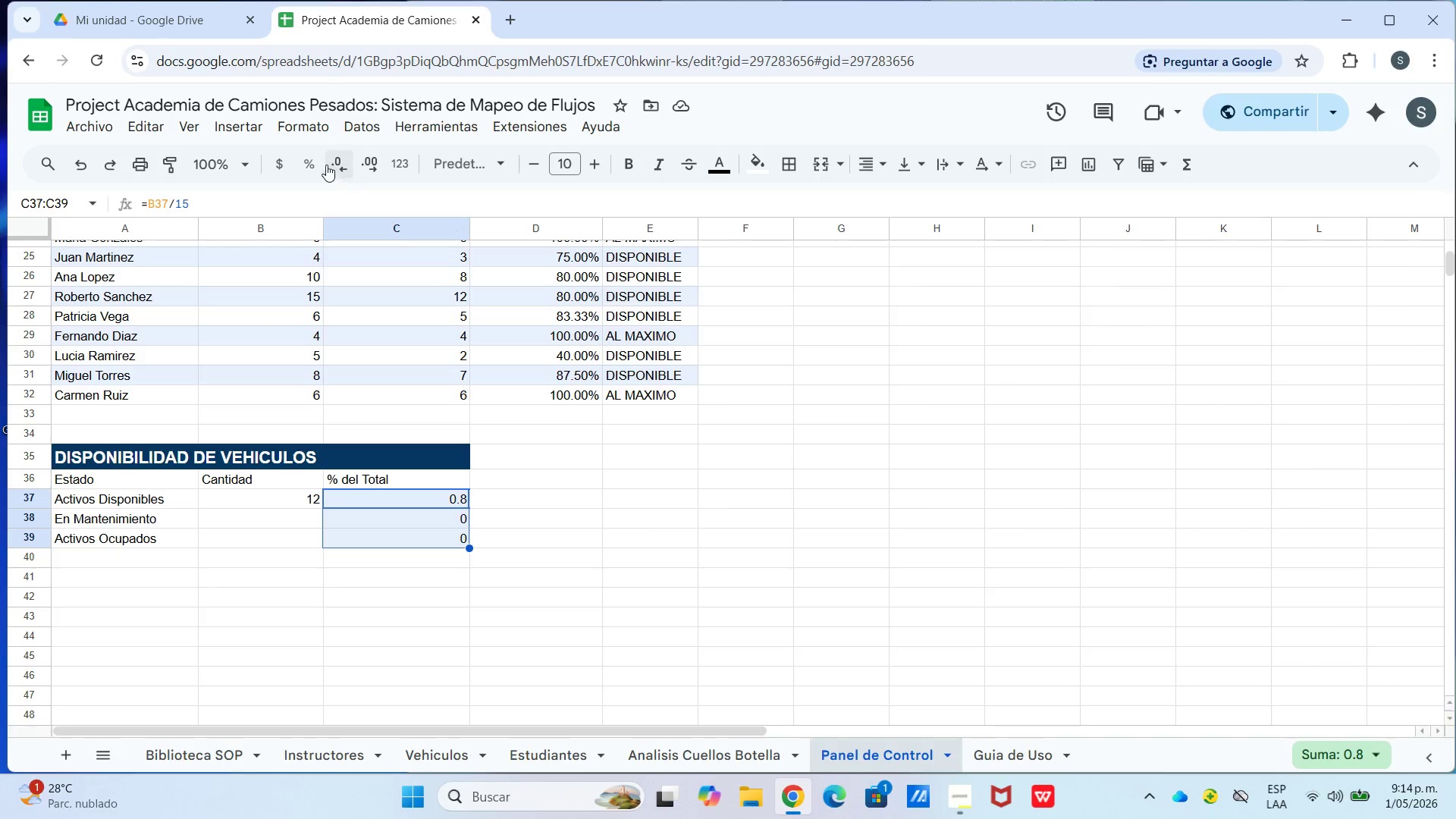 
left_click([312, 171])
 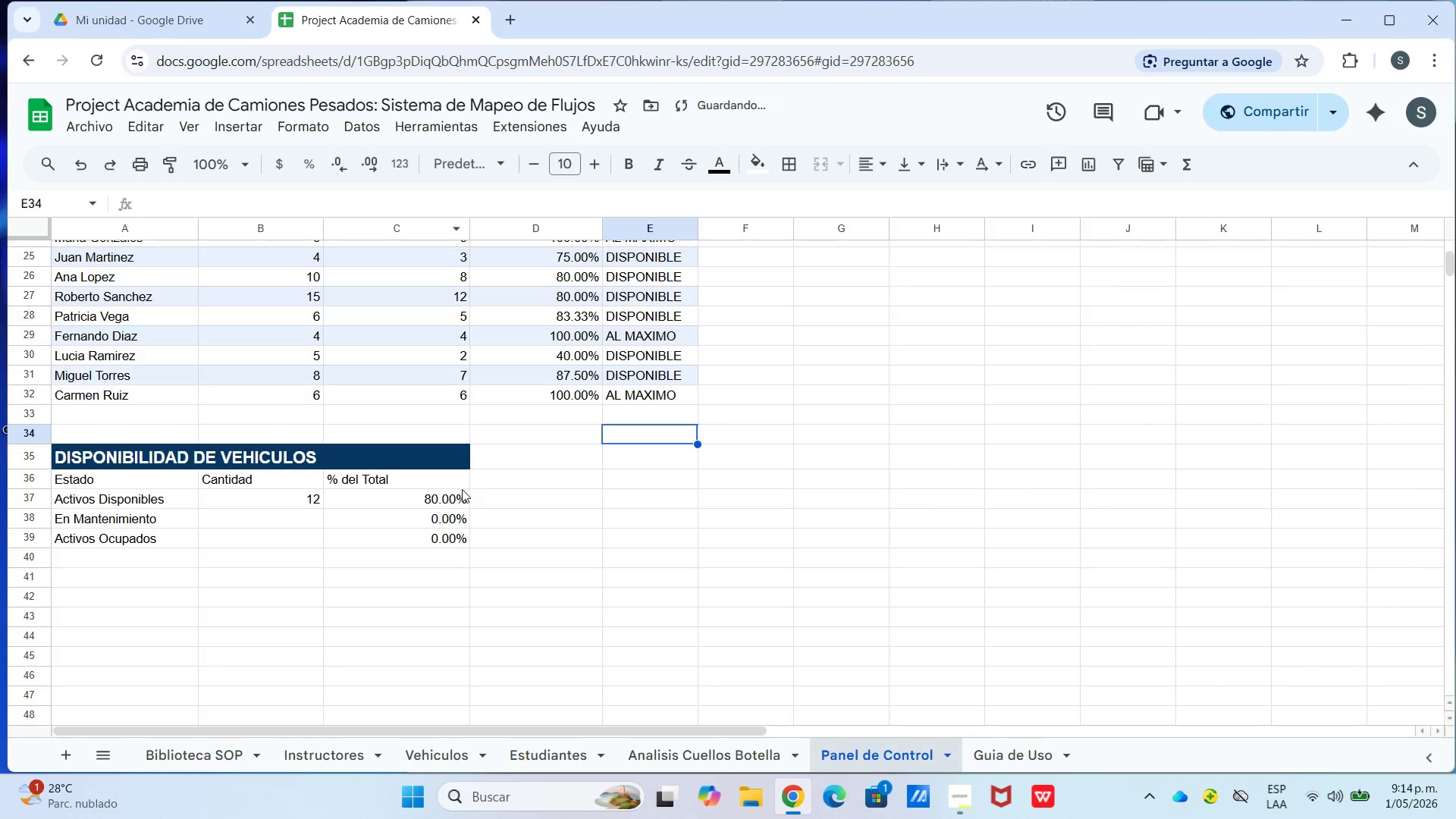 
left_click([447, 498])
 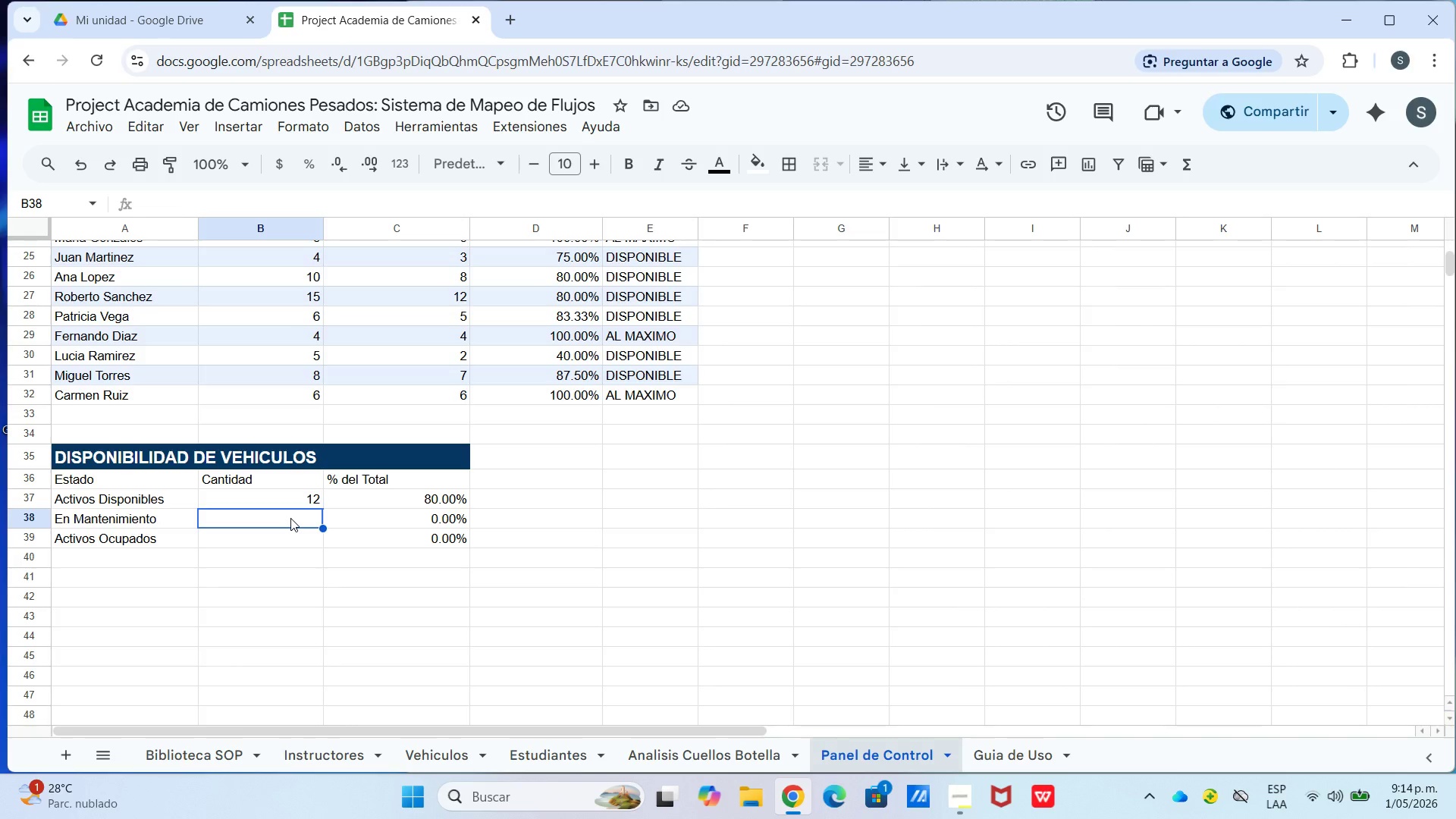 
wait(6.41)
 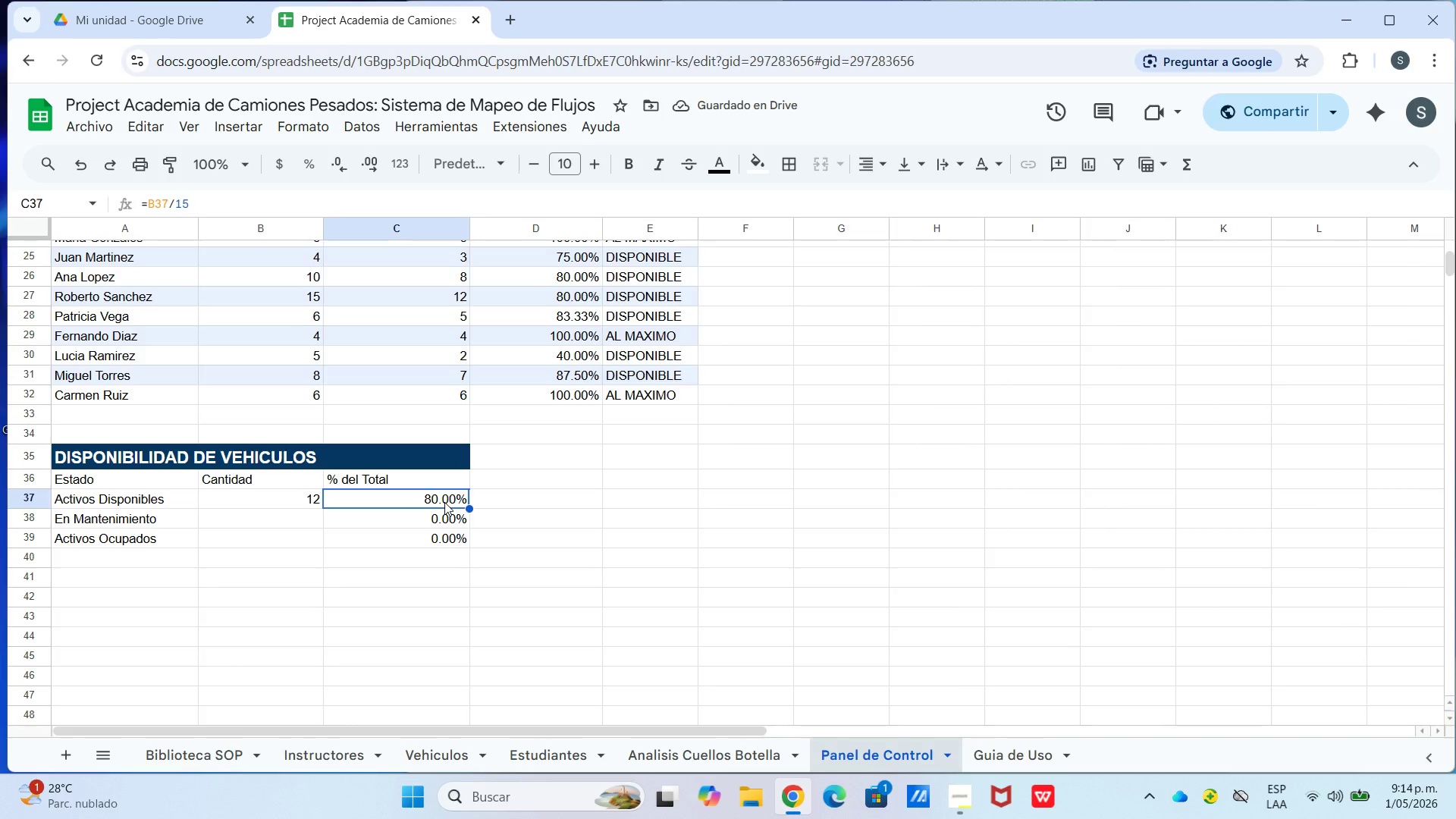 
left_click([270, 500])
 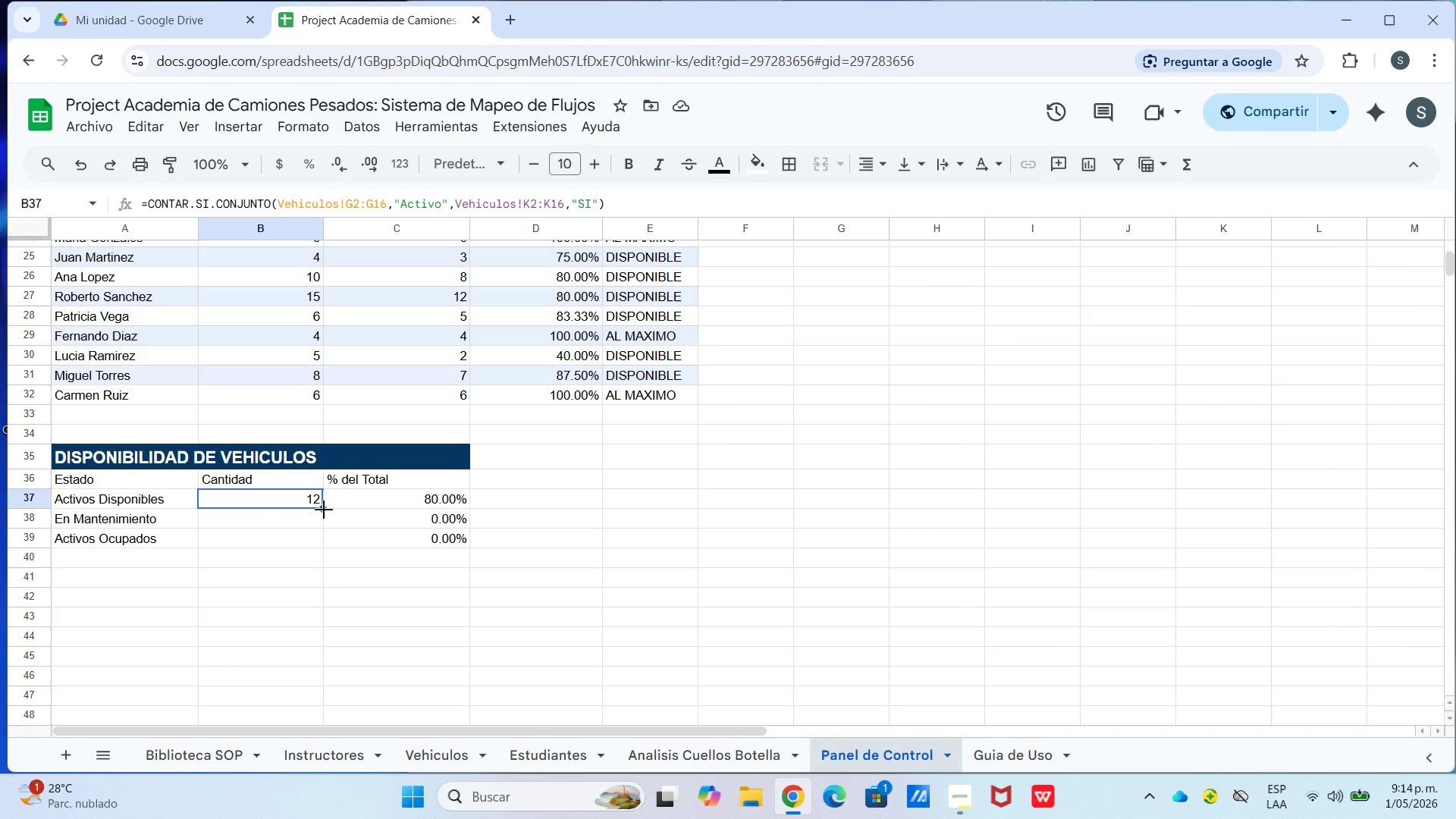 
left_click_drag(start_coordinate=[324, 510], to_coordinate=[320, 520])
 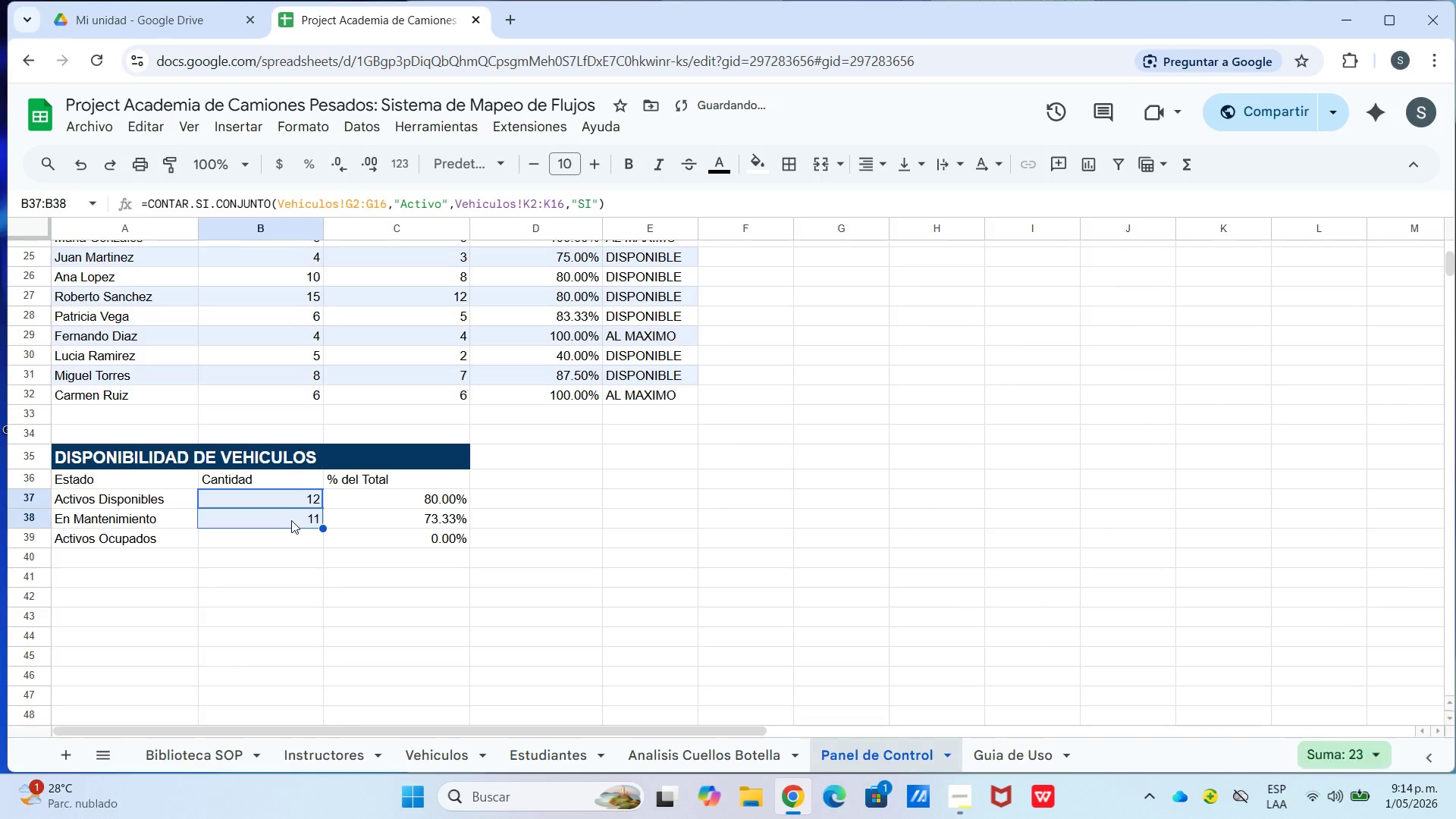 
left_click([291, 520])
 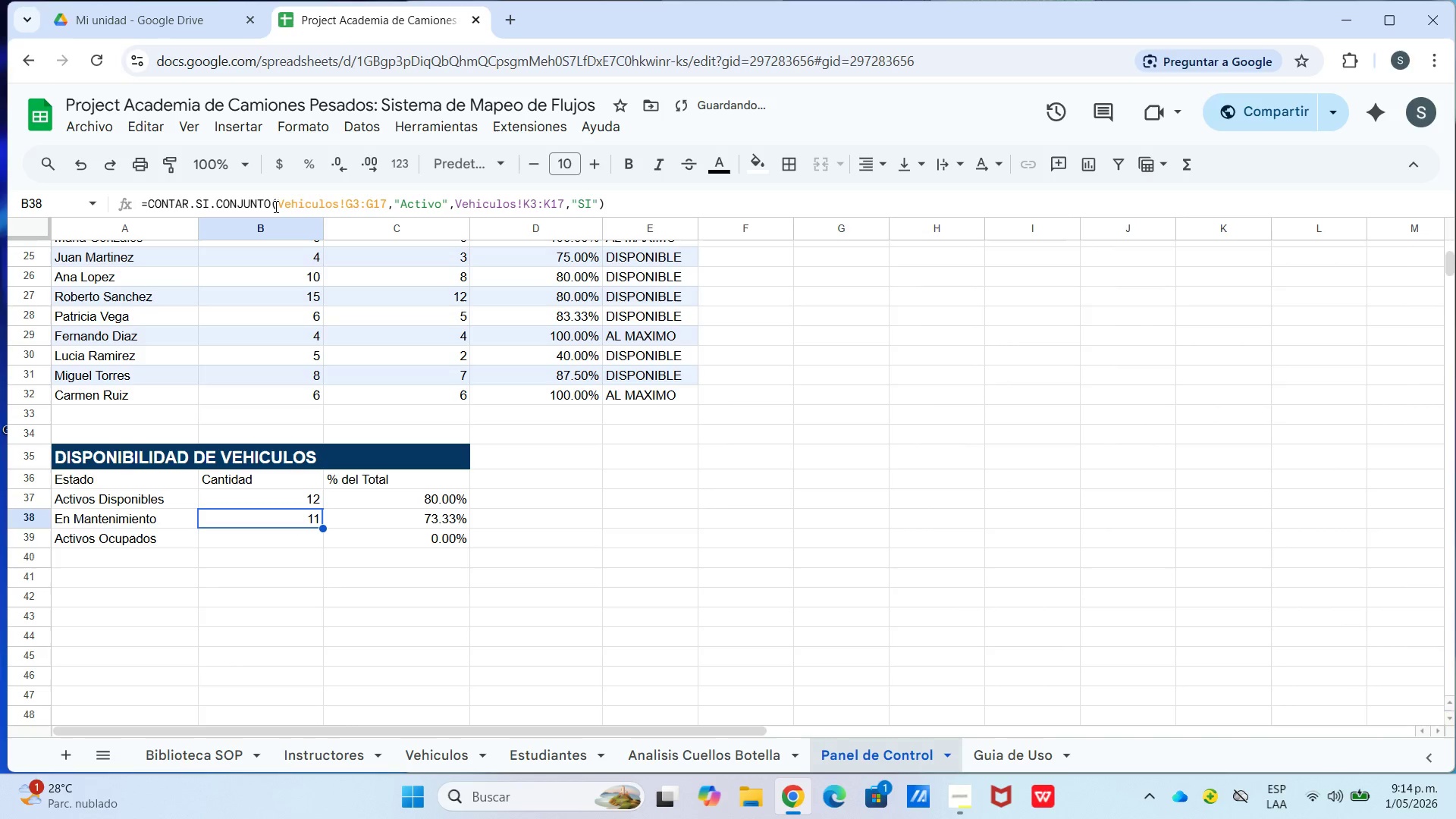 
left_click_drag(start_coordinate=[278, 207], to_coordinate=[341, 220])
 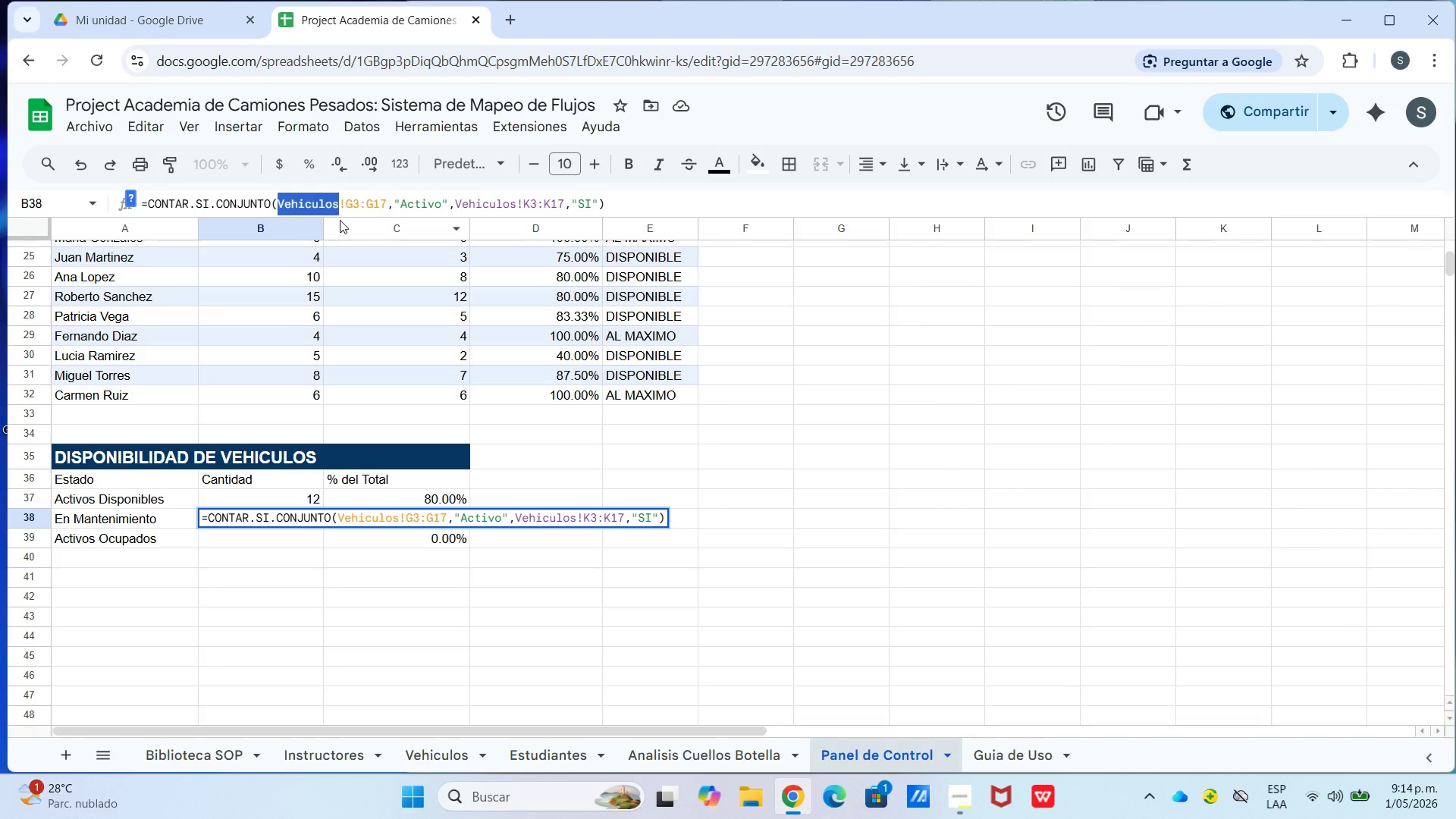 
wait(7.73)
 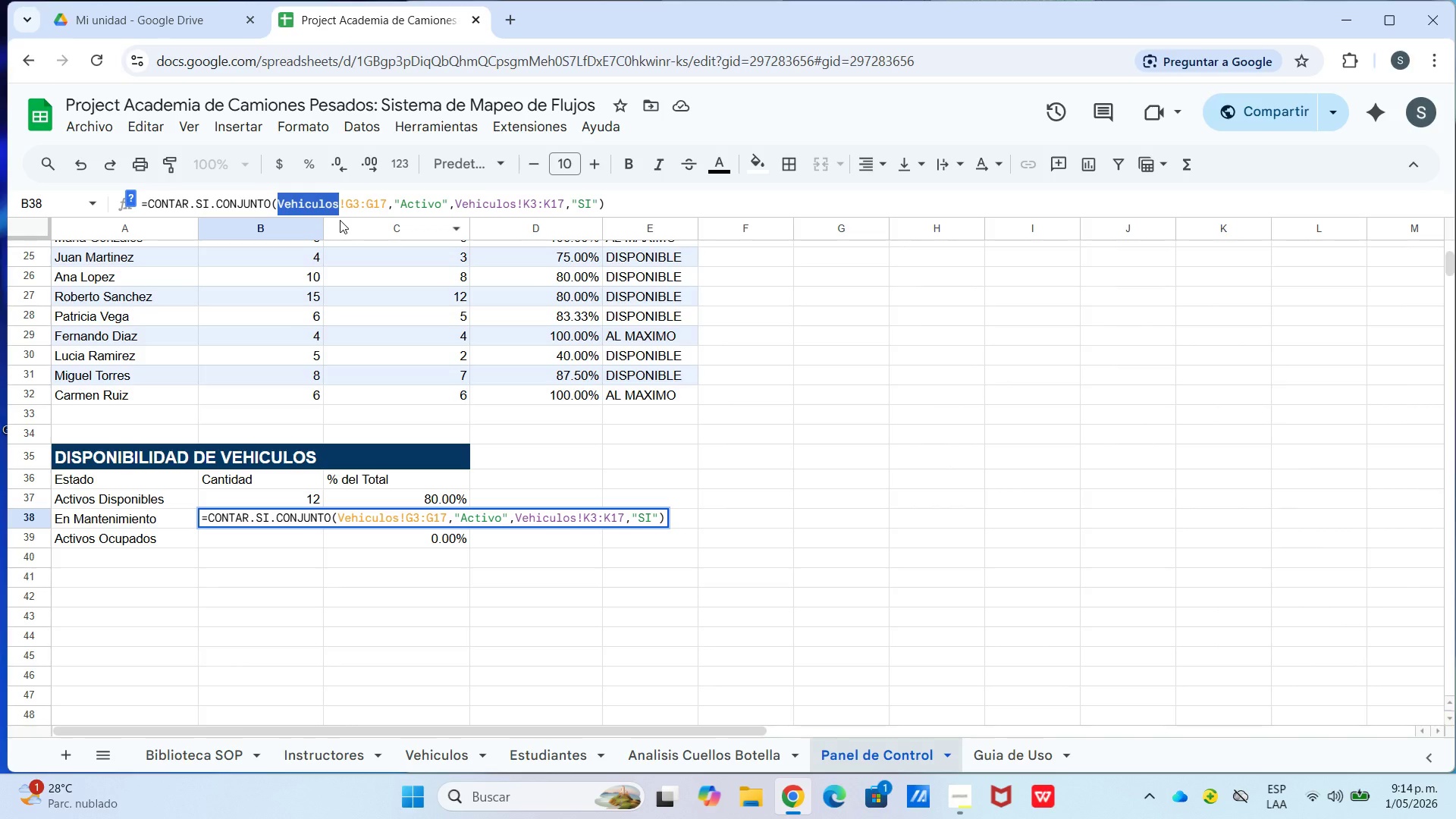 
left_click([285, 517])
 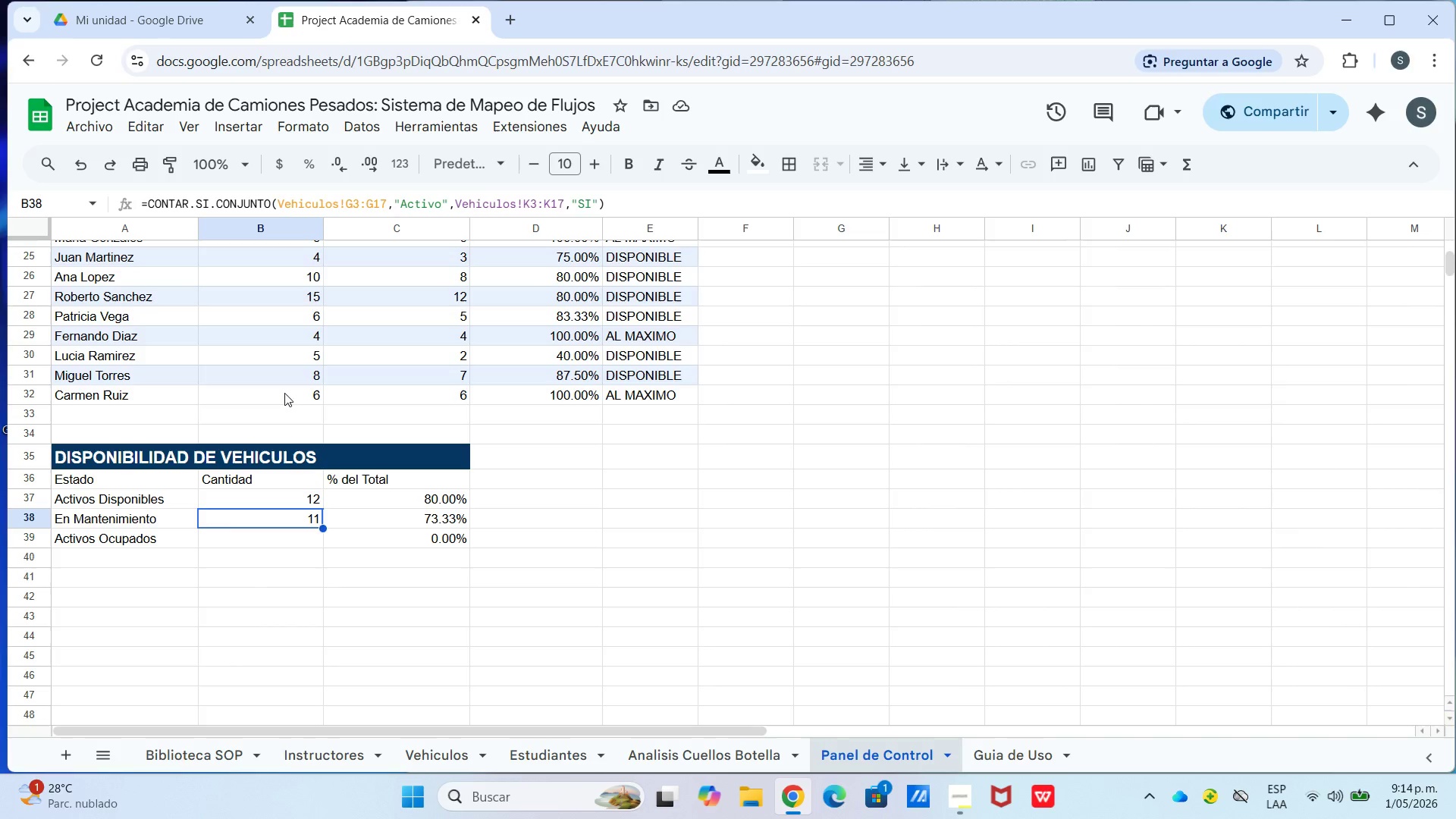 
left_click_drag(start_coordinate=[352, 210], to_coordinate=[360, 208])
 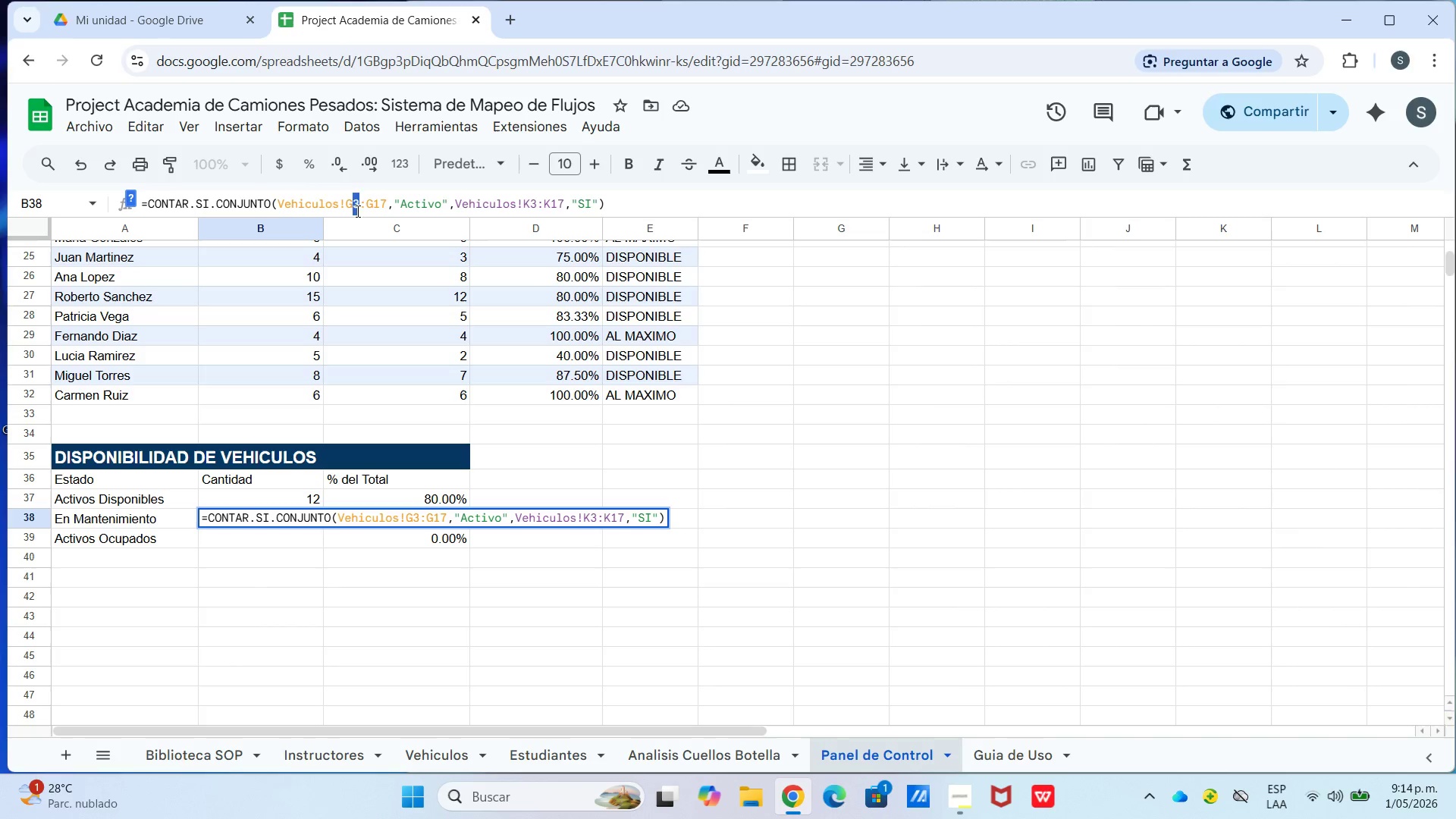 
type(12)
 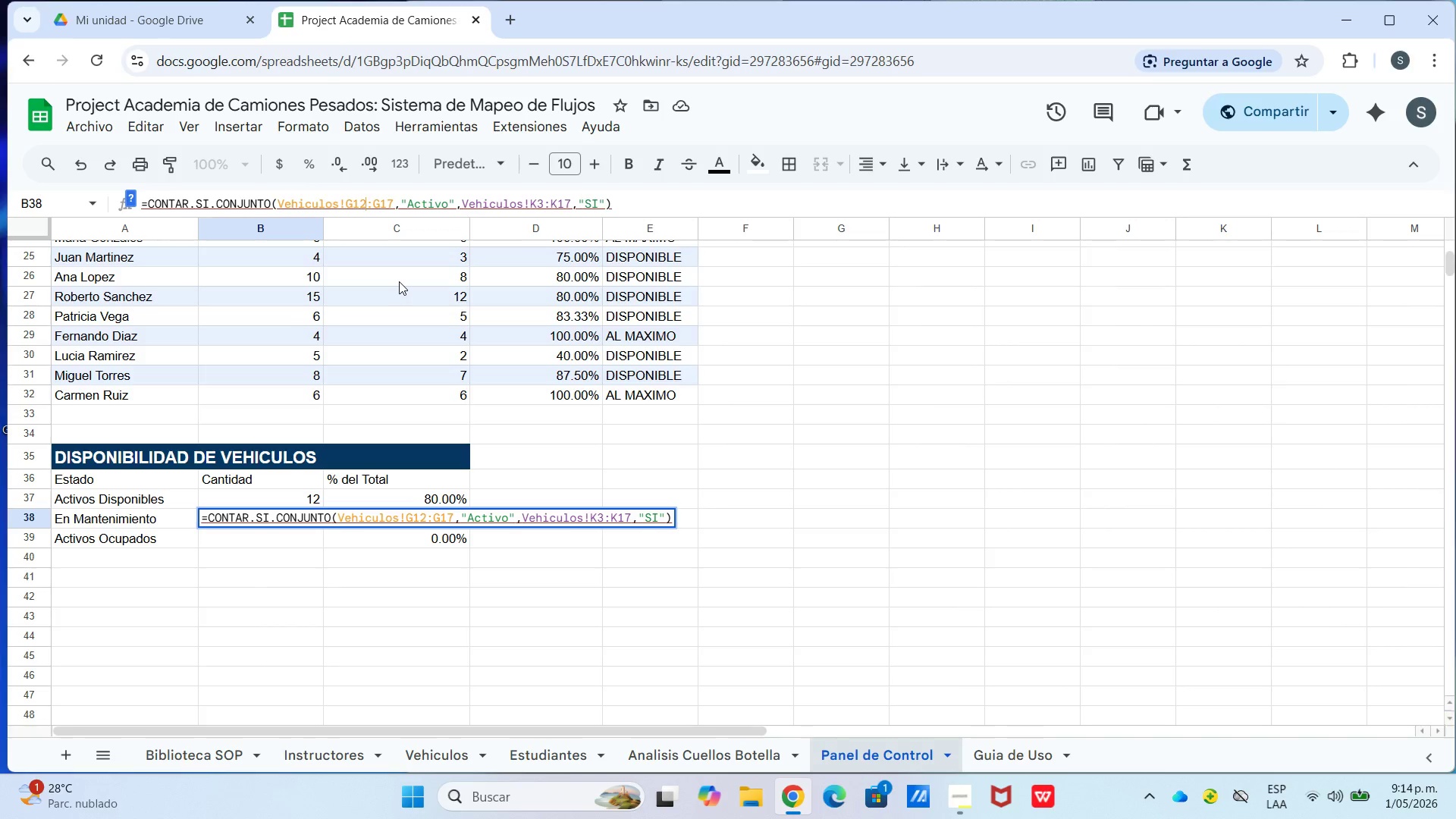 
key(Backspace)
 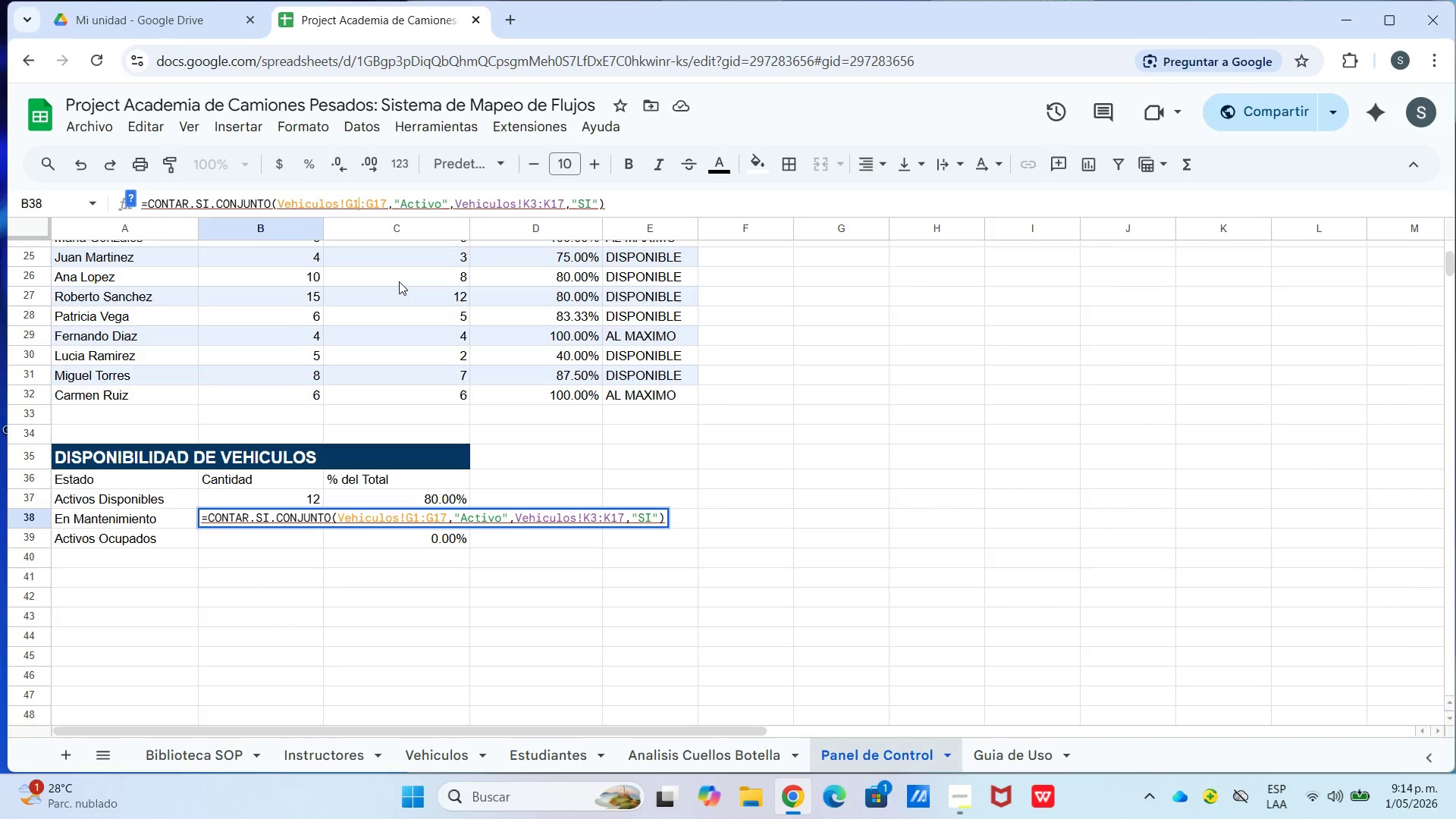 
key(Backspace)
 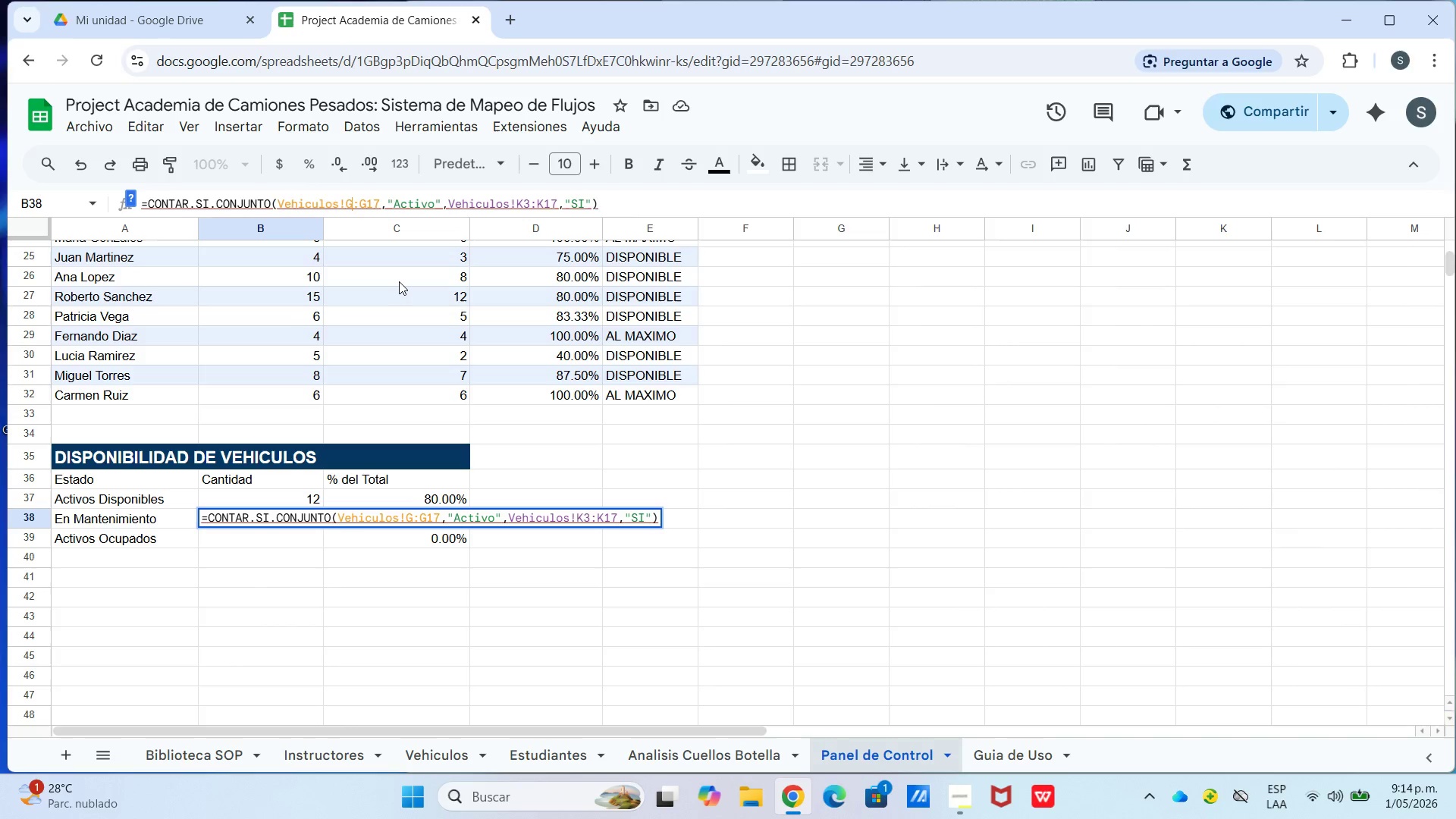 
key(2)
 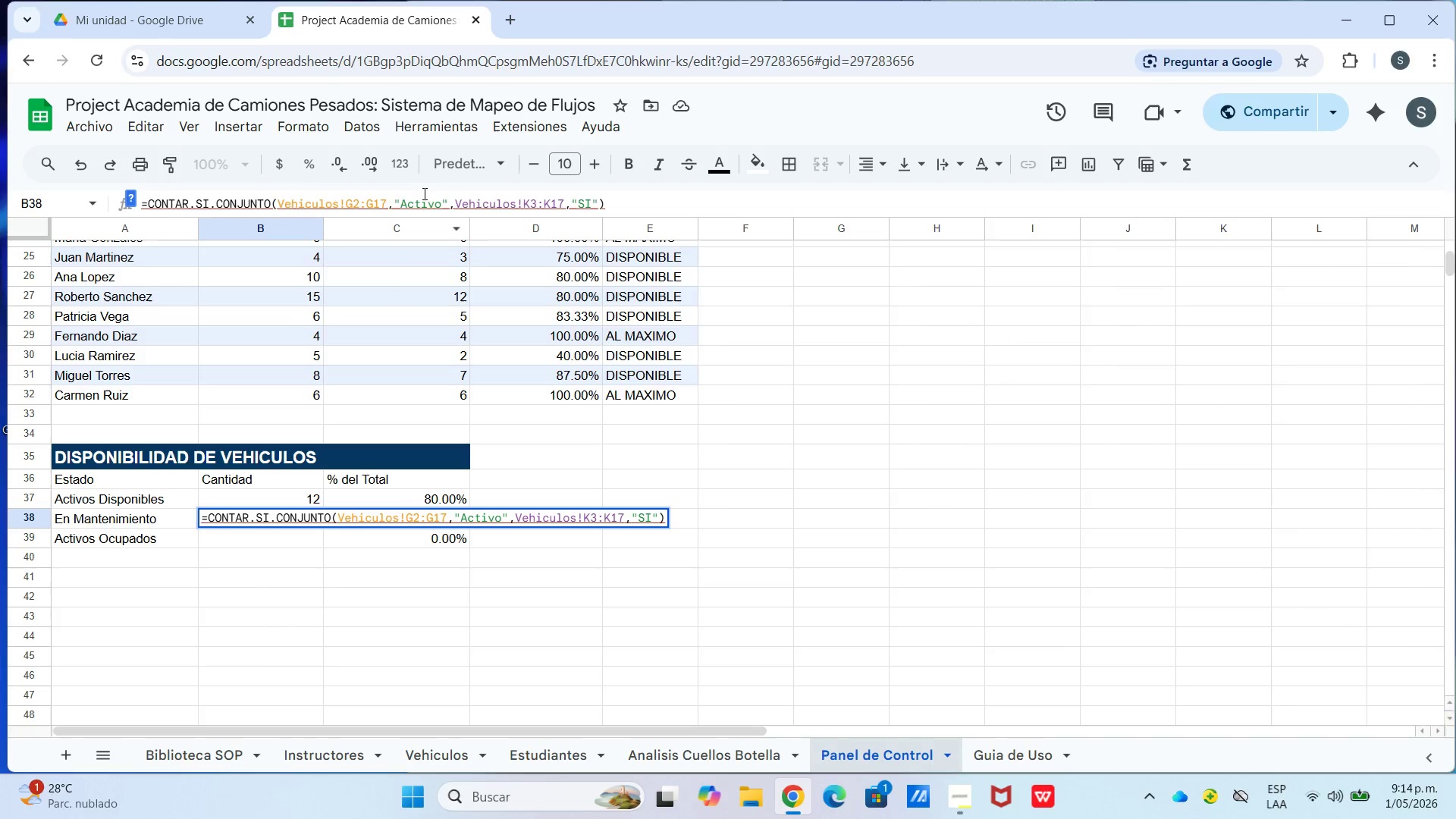 
left_click_drag(start_coordinate=[400, 202], to_coordinate=[438, 206])
 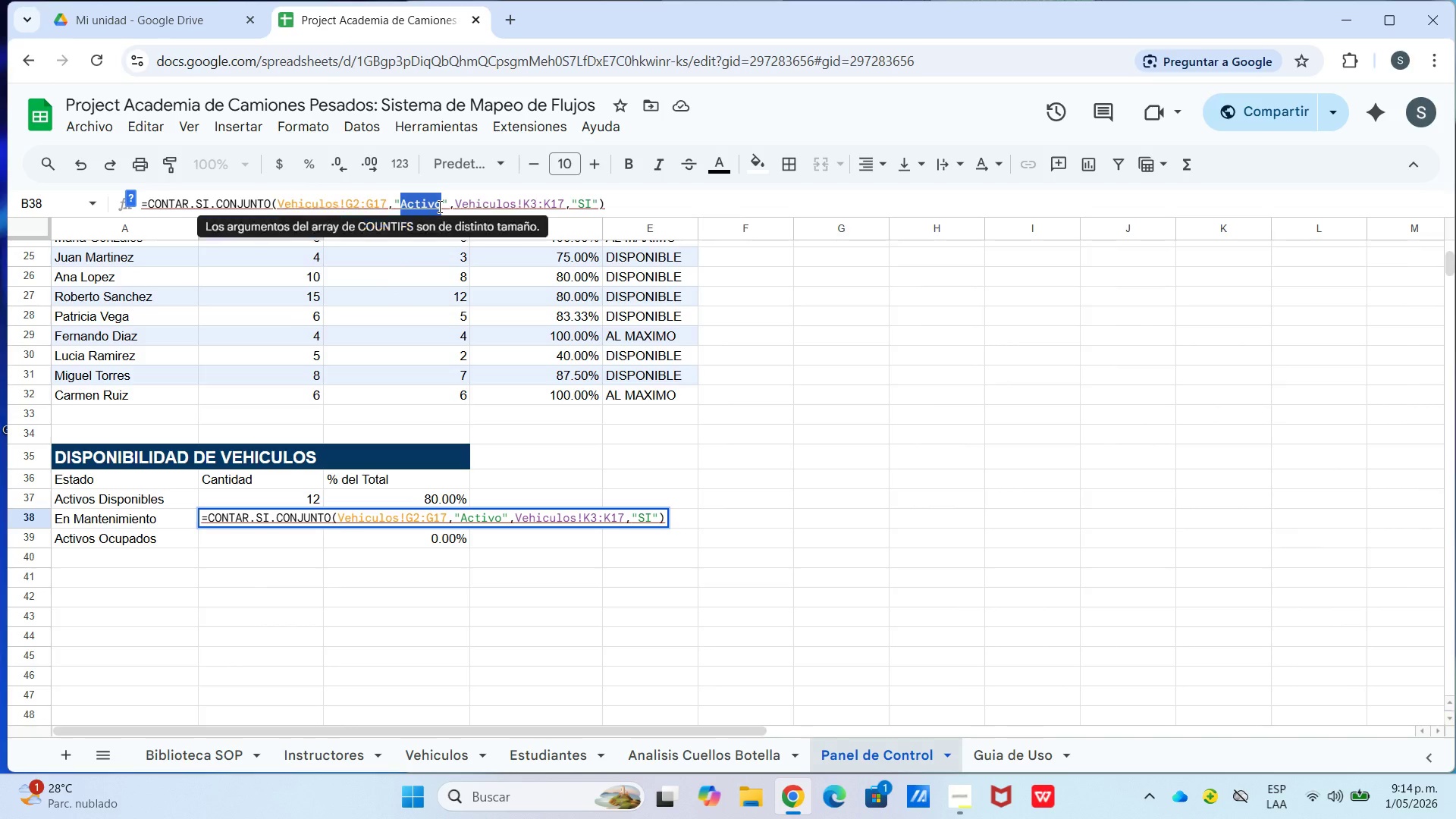 
type(En mantenimiento)
 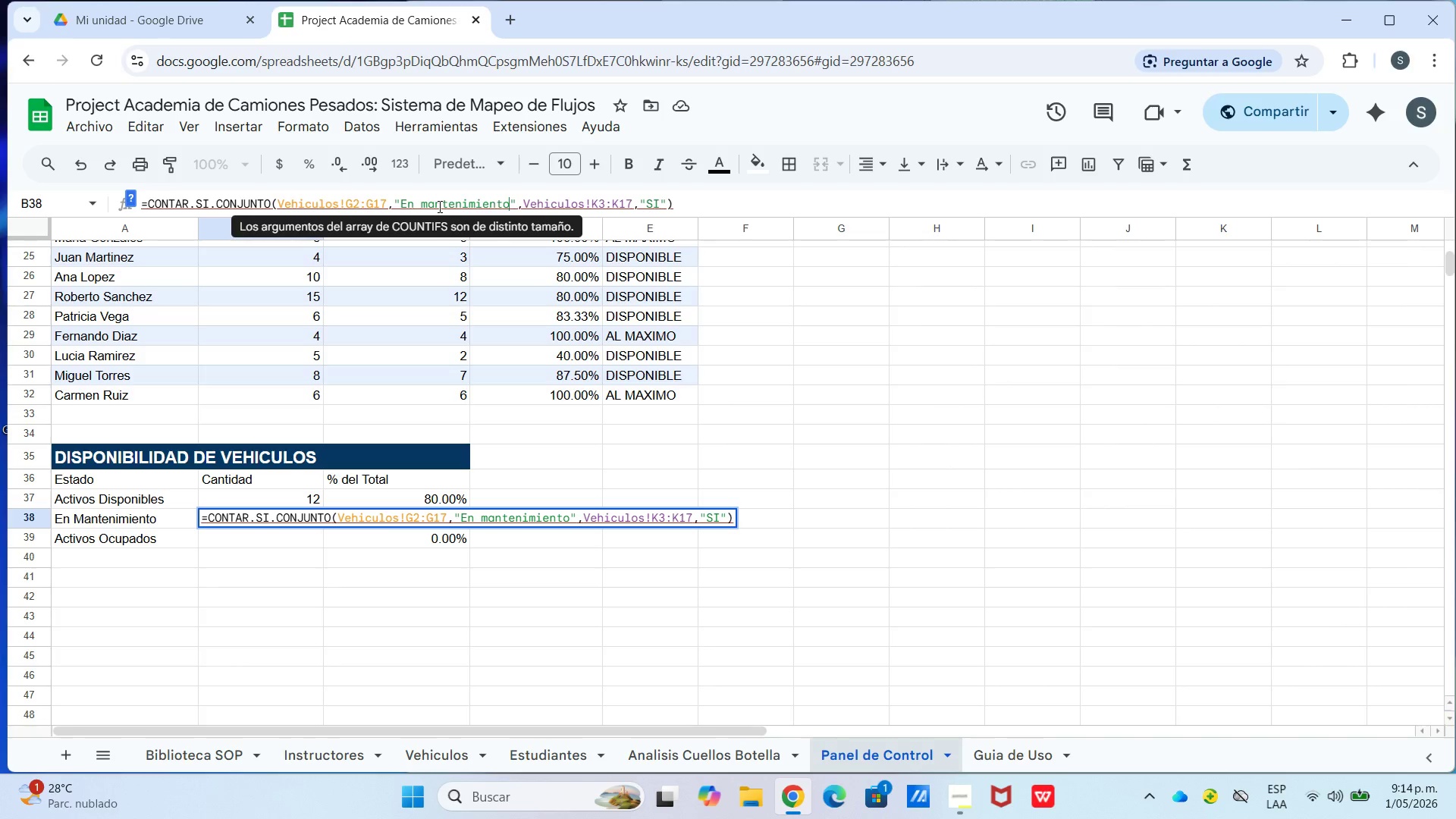 
key(Enter)
 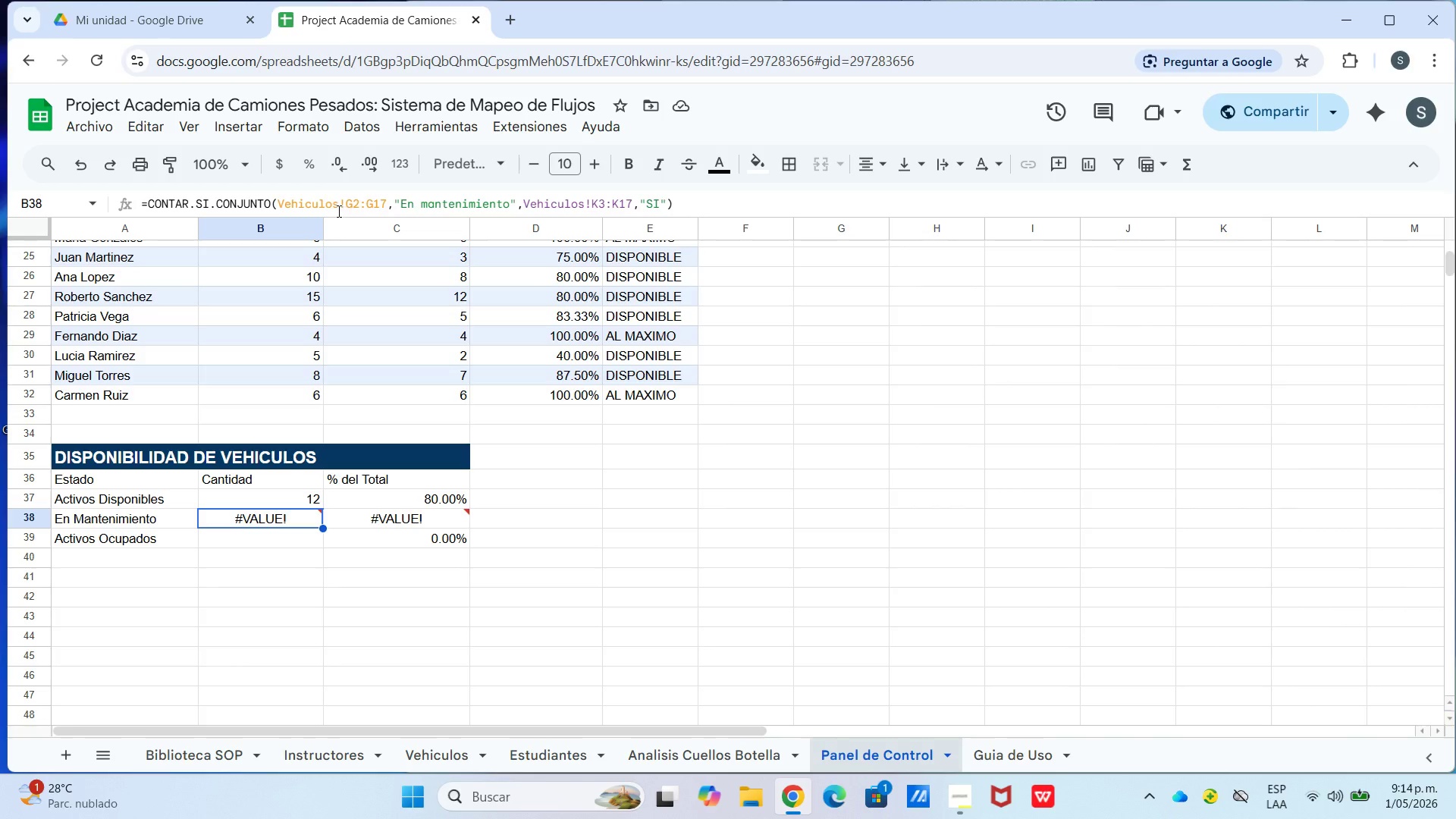 
wait(10.72)
 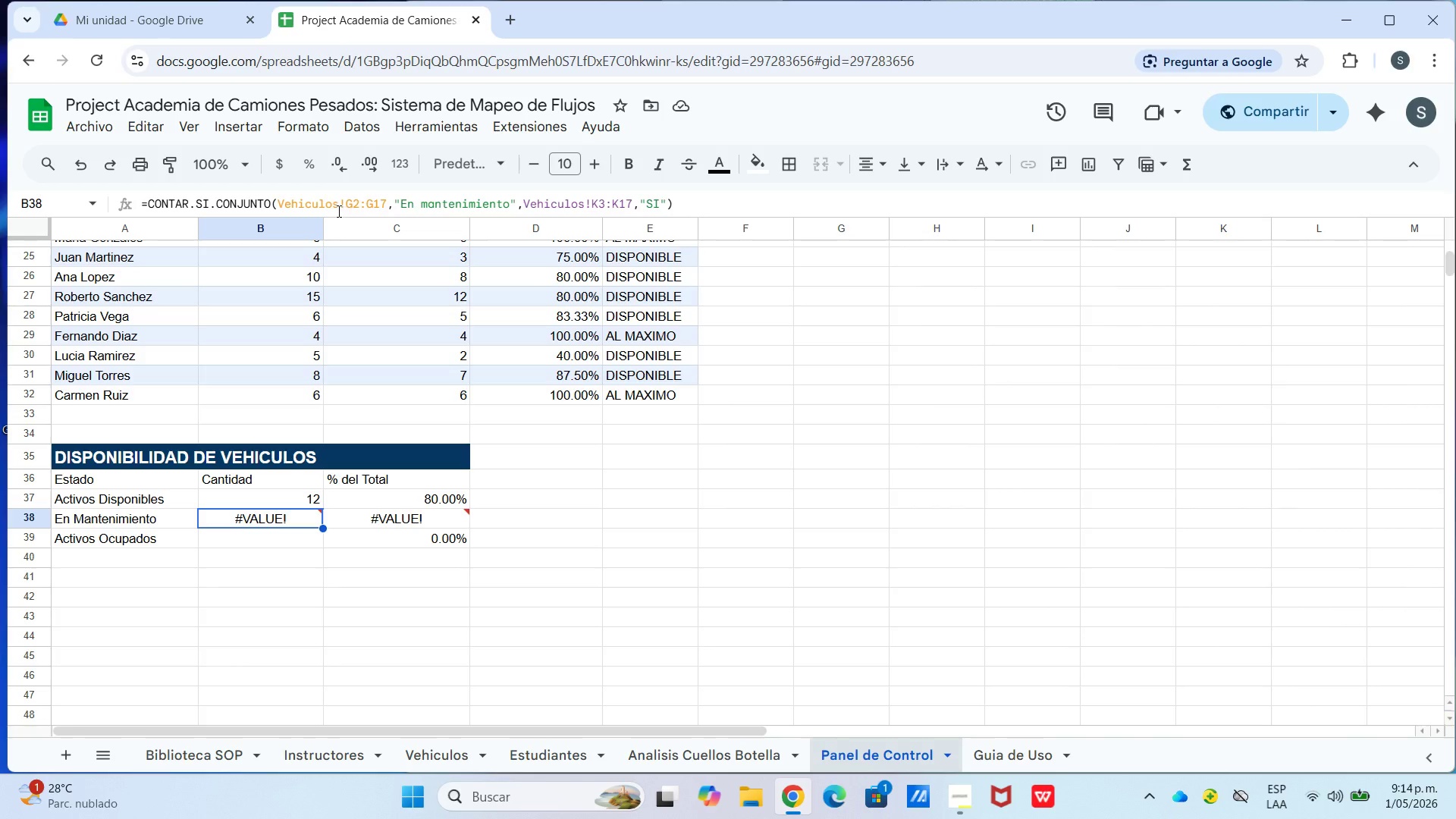 
left_click([247, 522])
 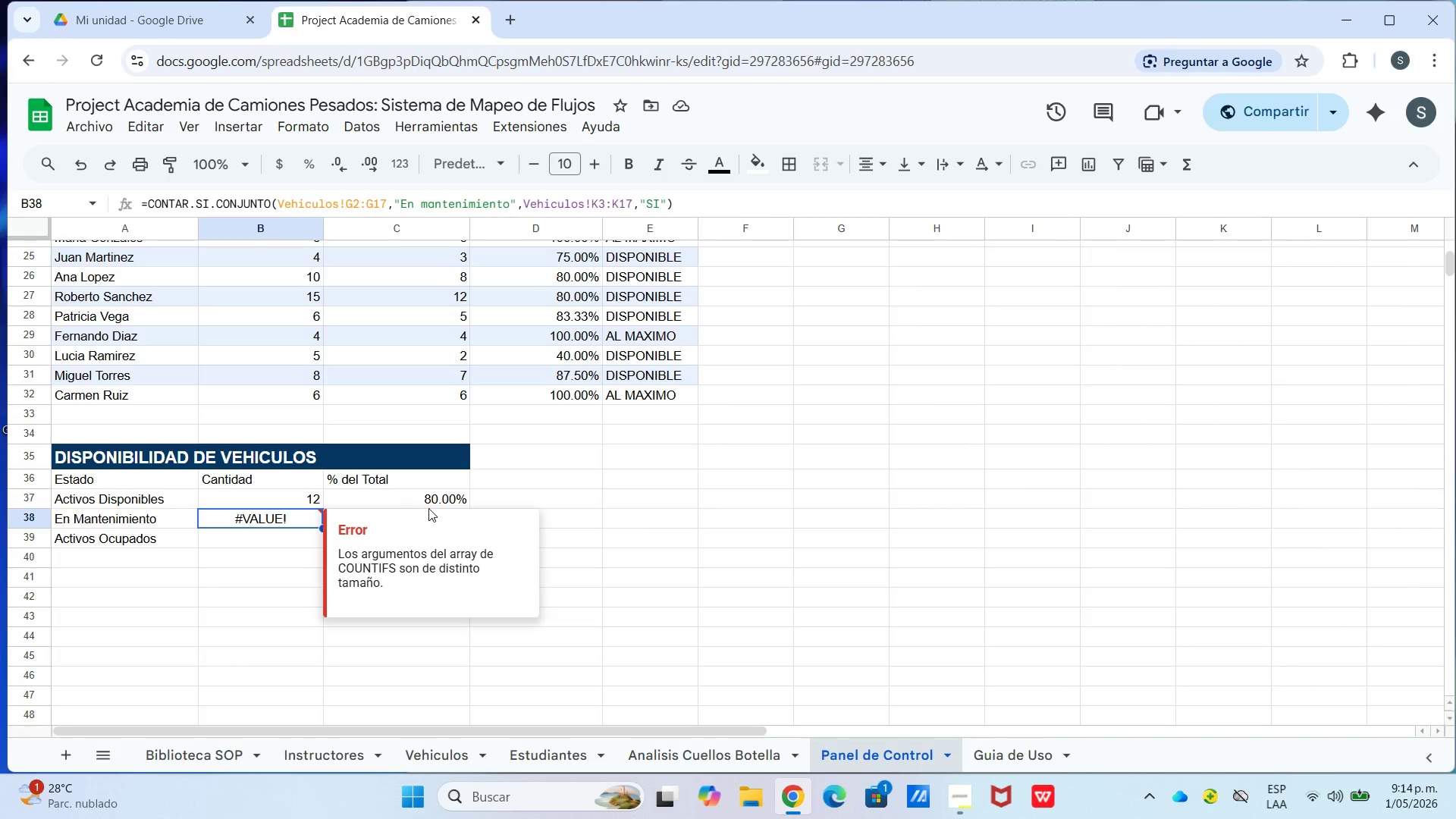 
left_click_drag(start_coordinate=[637, 507], to_coordinate=[632, 507])
 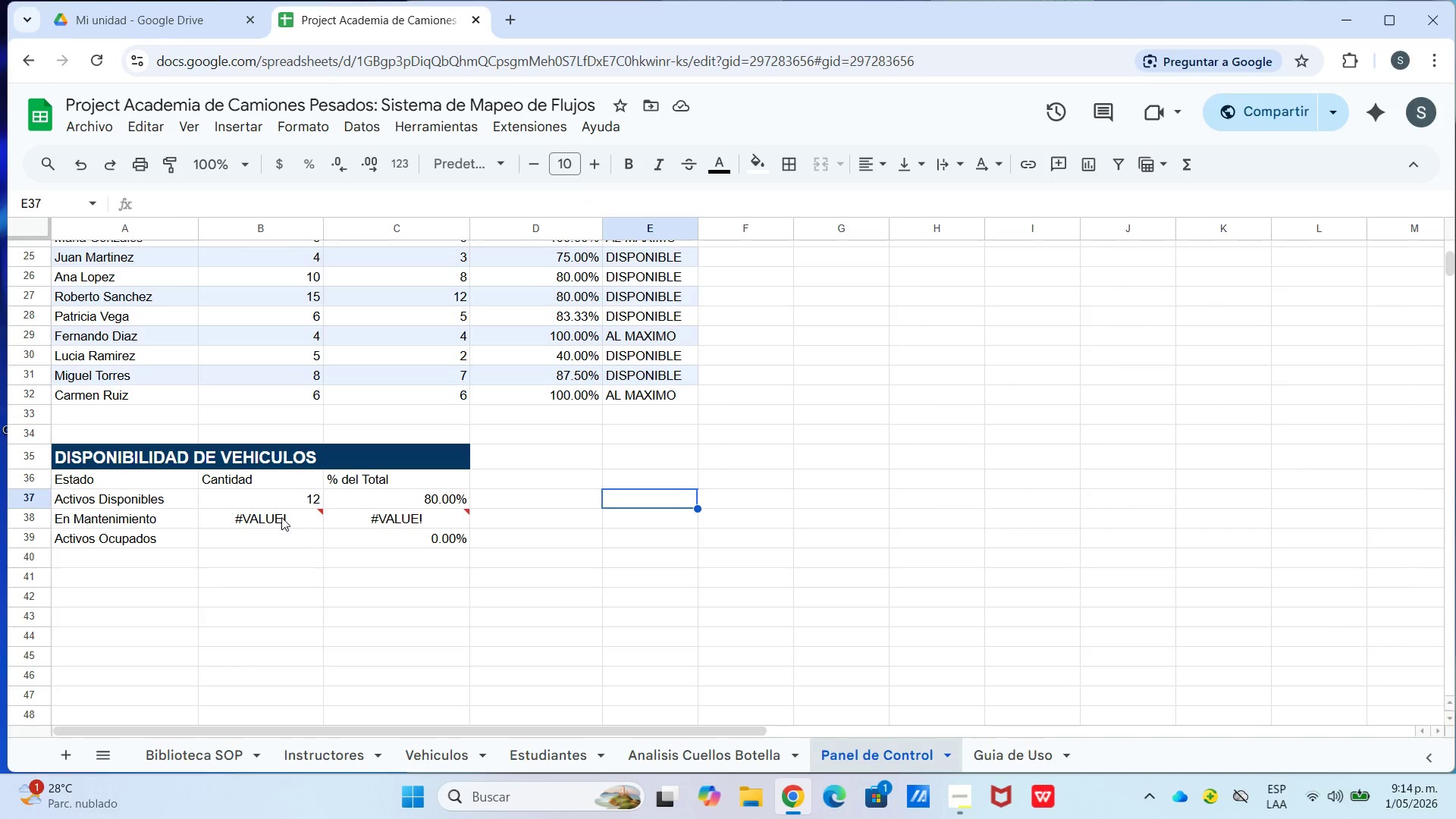 
left_click([284, 523])
 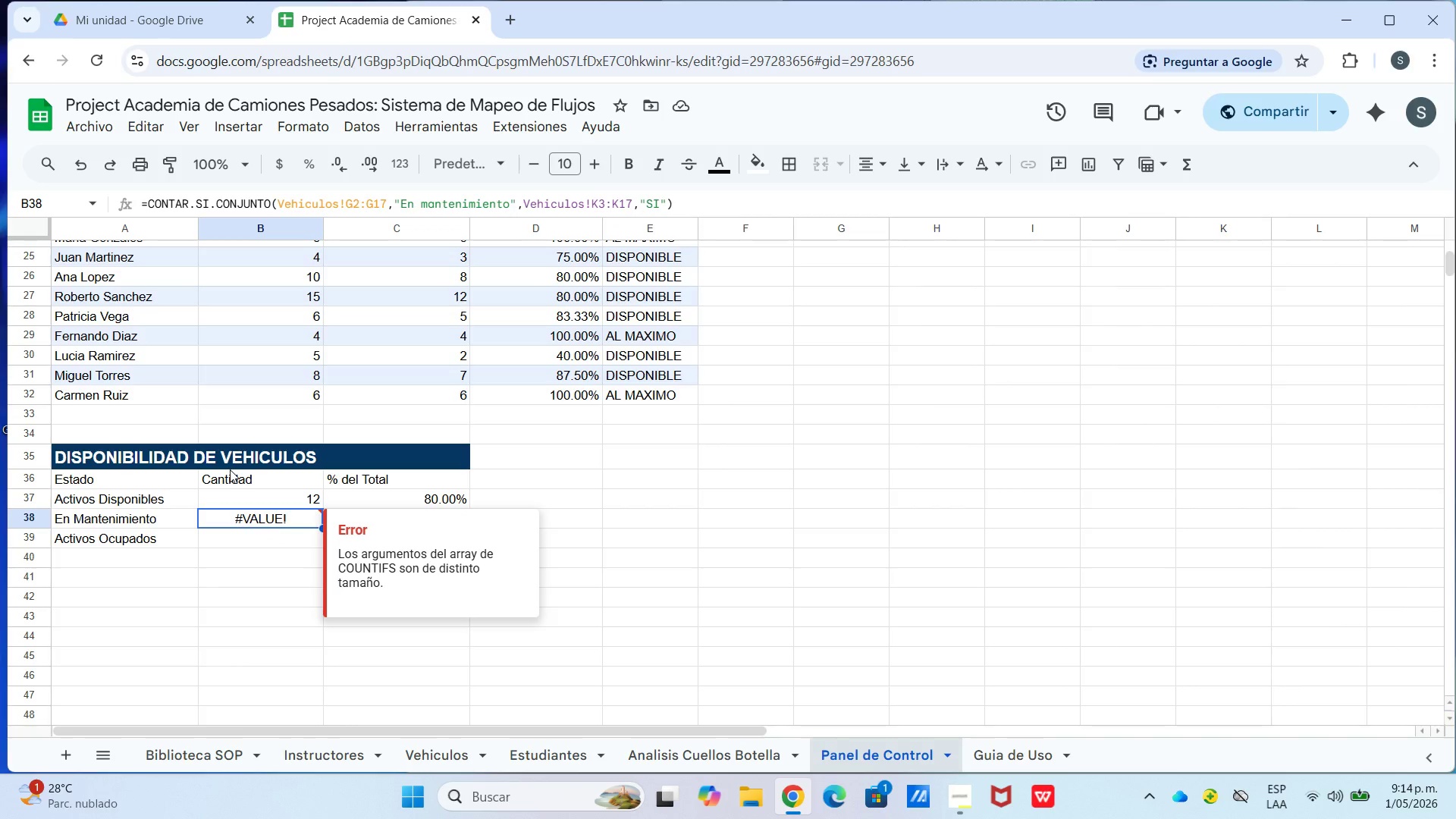 
left_click_drag(start_coordinate=[249, 493], to_coordinate=[255, 494])
 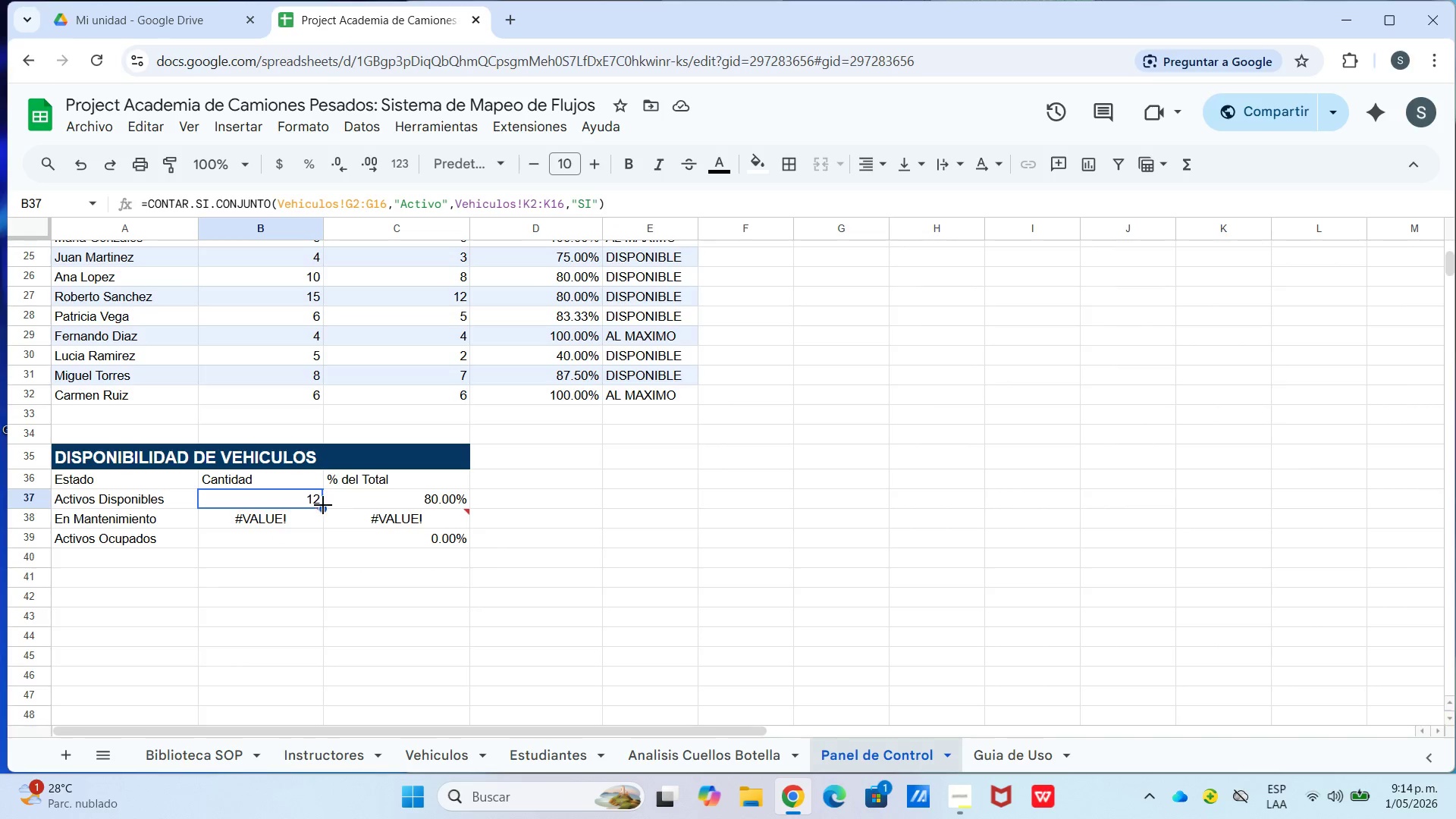 
left_click_drag(start_coordinate=[323, 505], to_coordinate=[322, 538])
 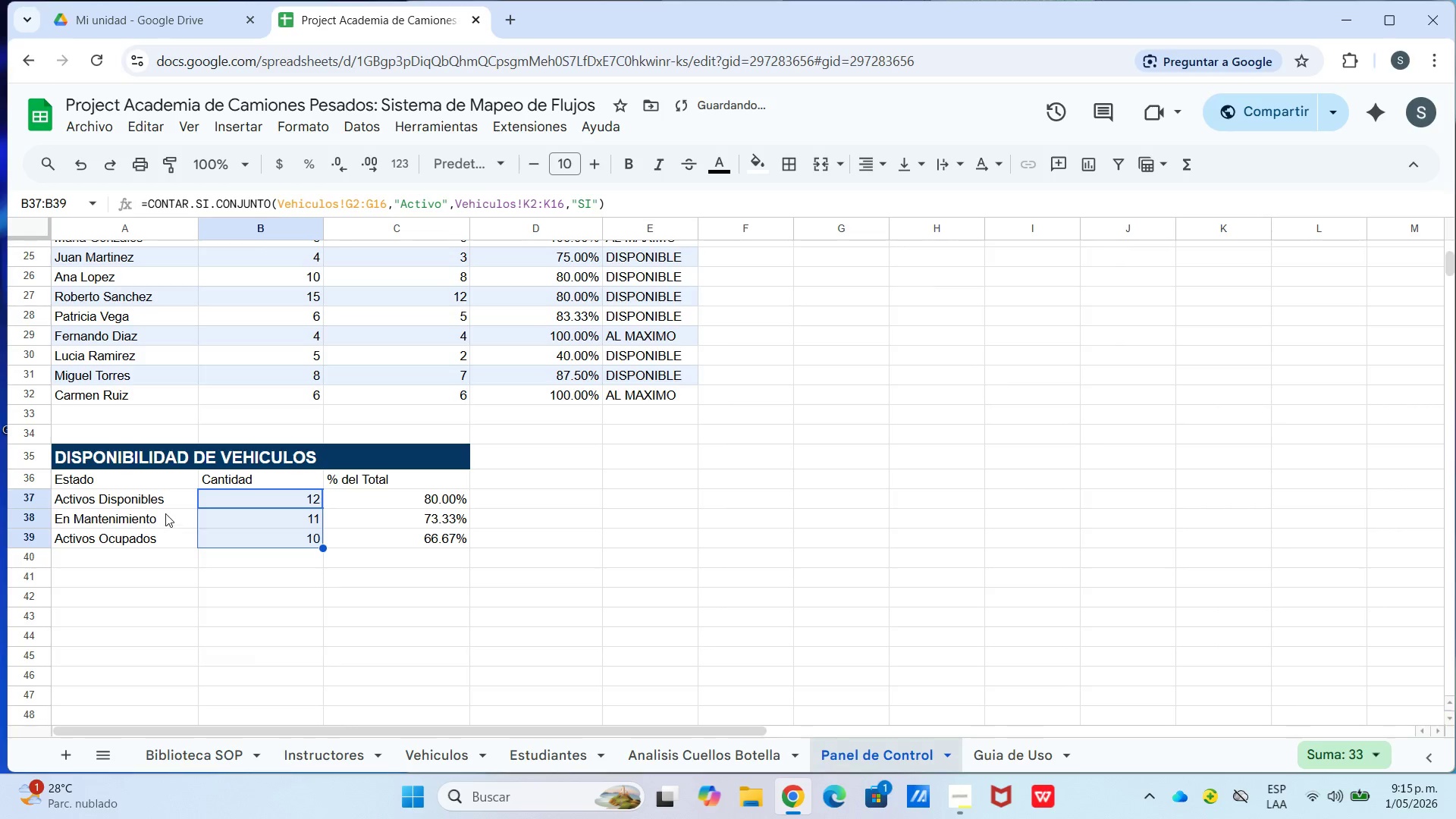 
double_click([165, 513])
 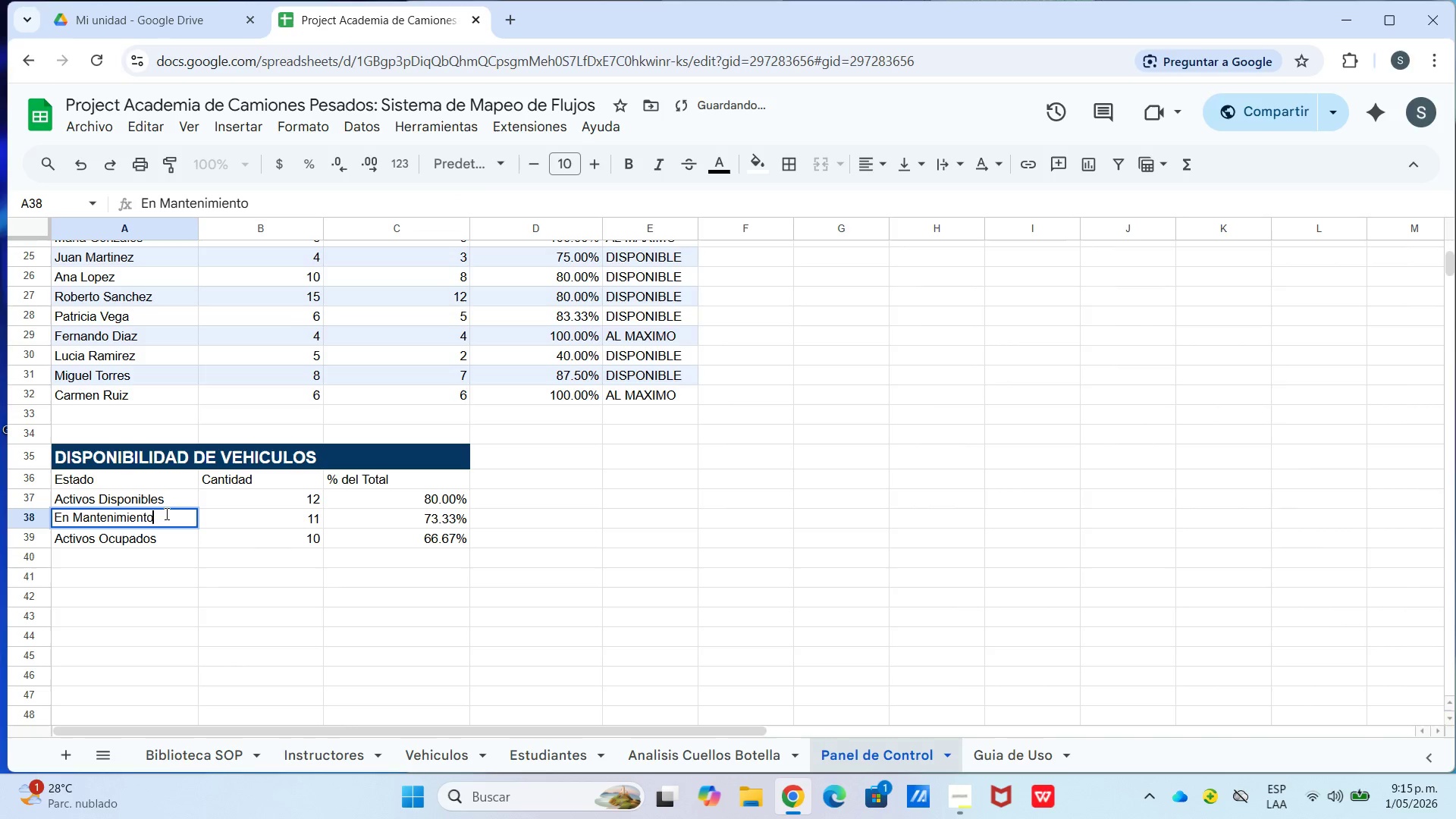 
triple_click([165, 513])
 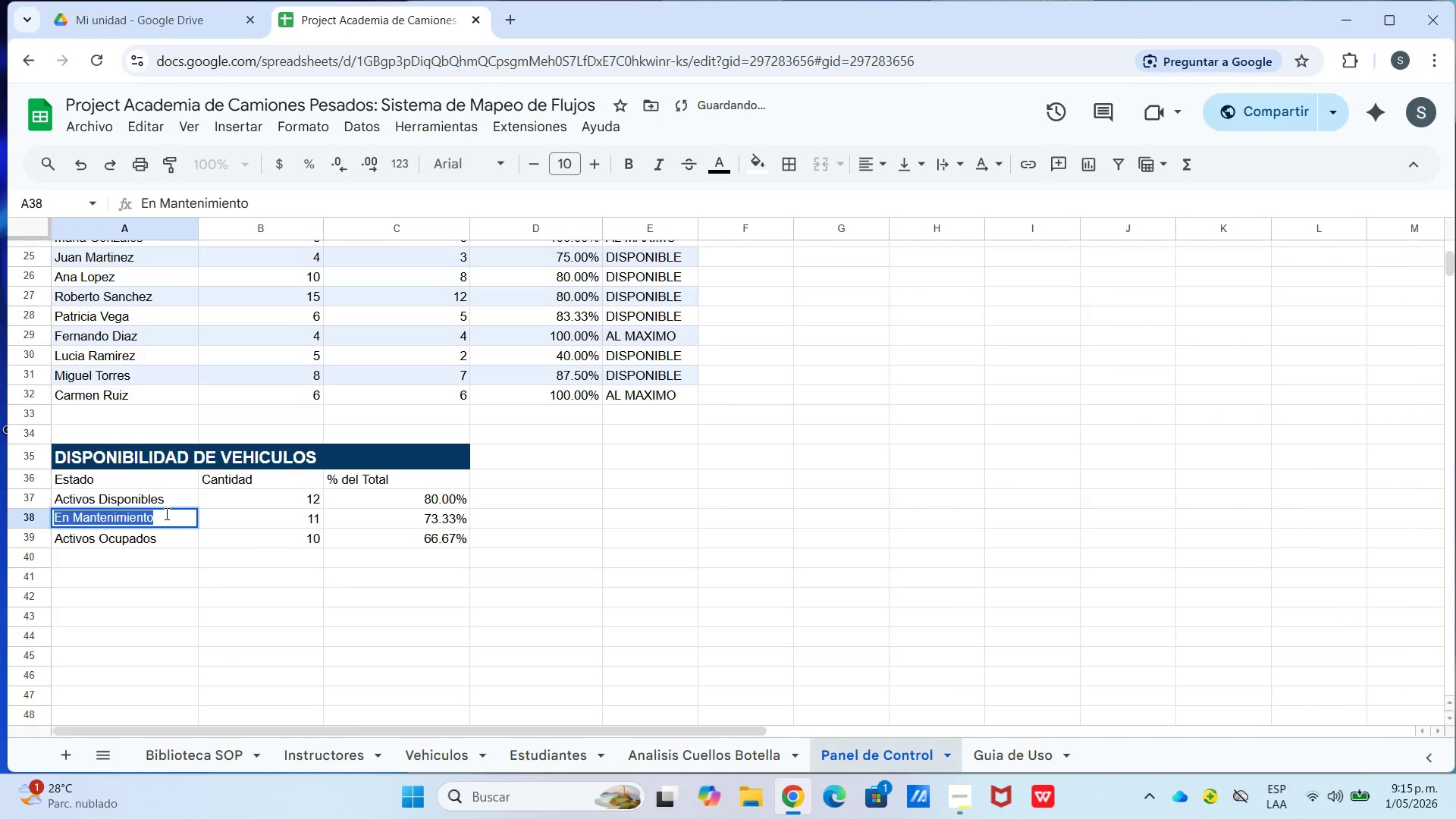 
triple_click([165, 513])
 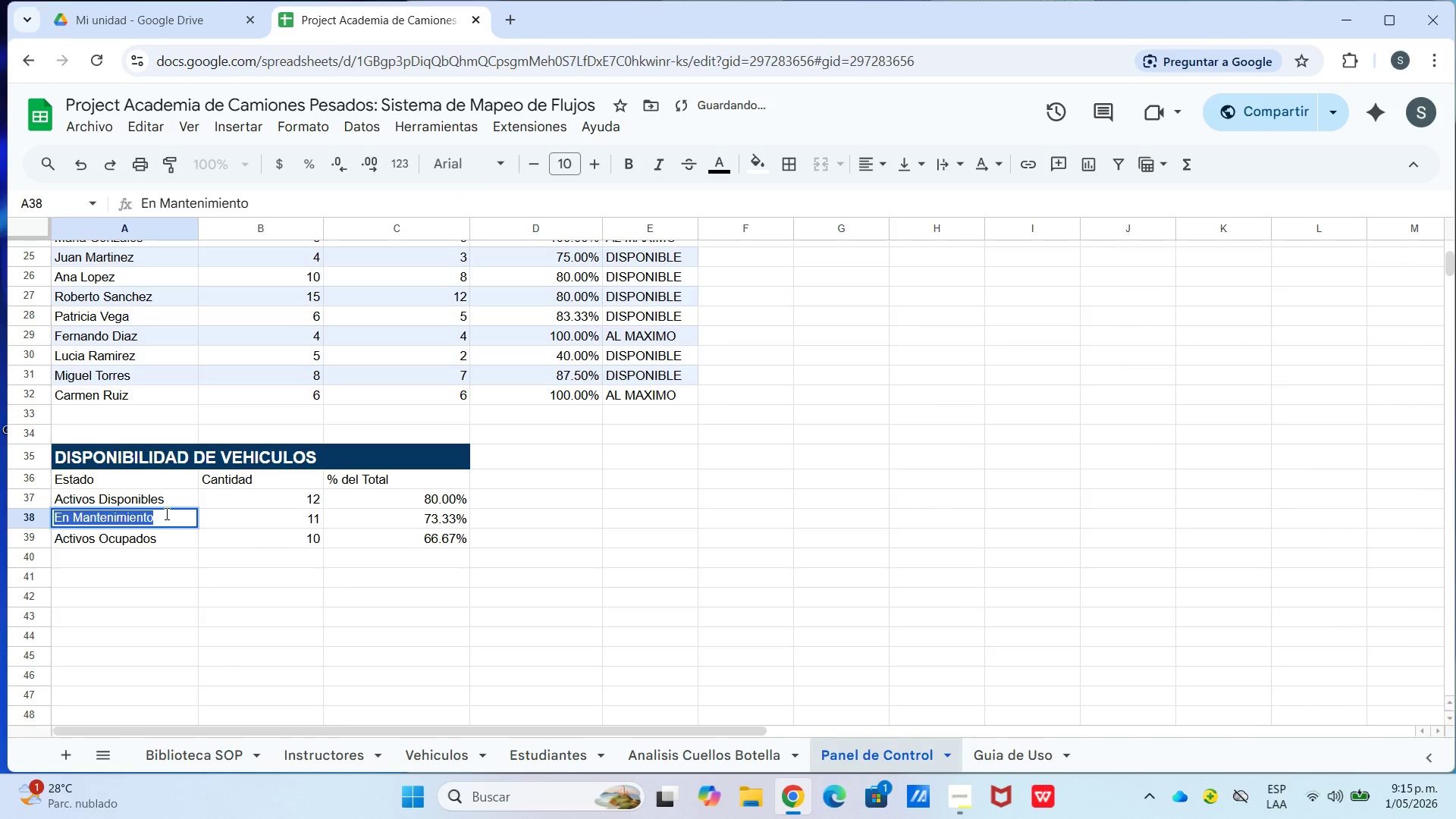 
key(Control+C)
 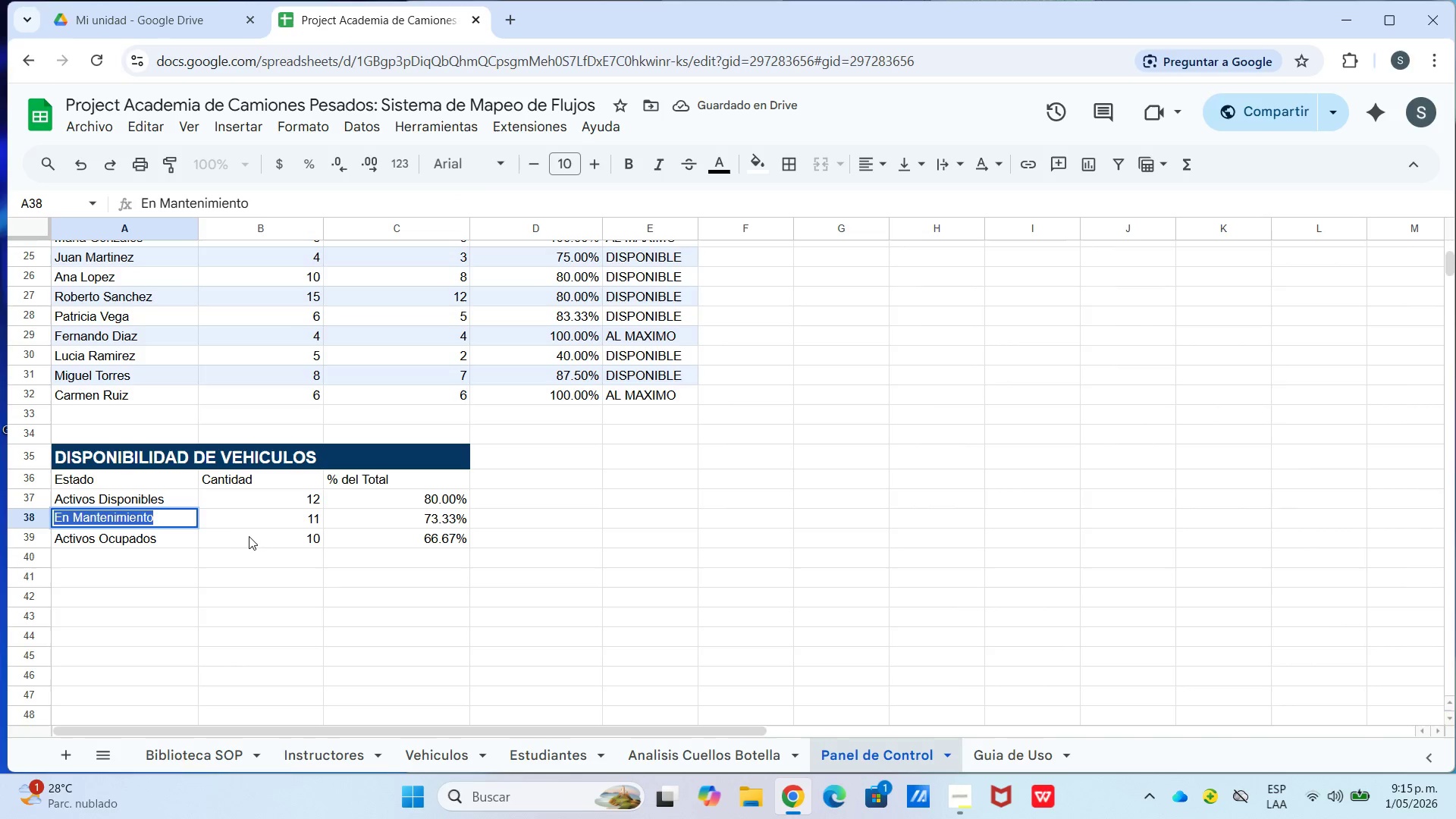 
left_click([250, 524])
 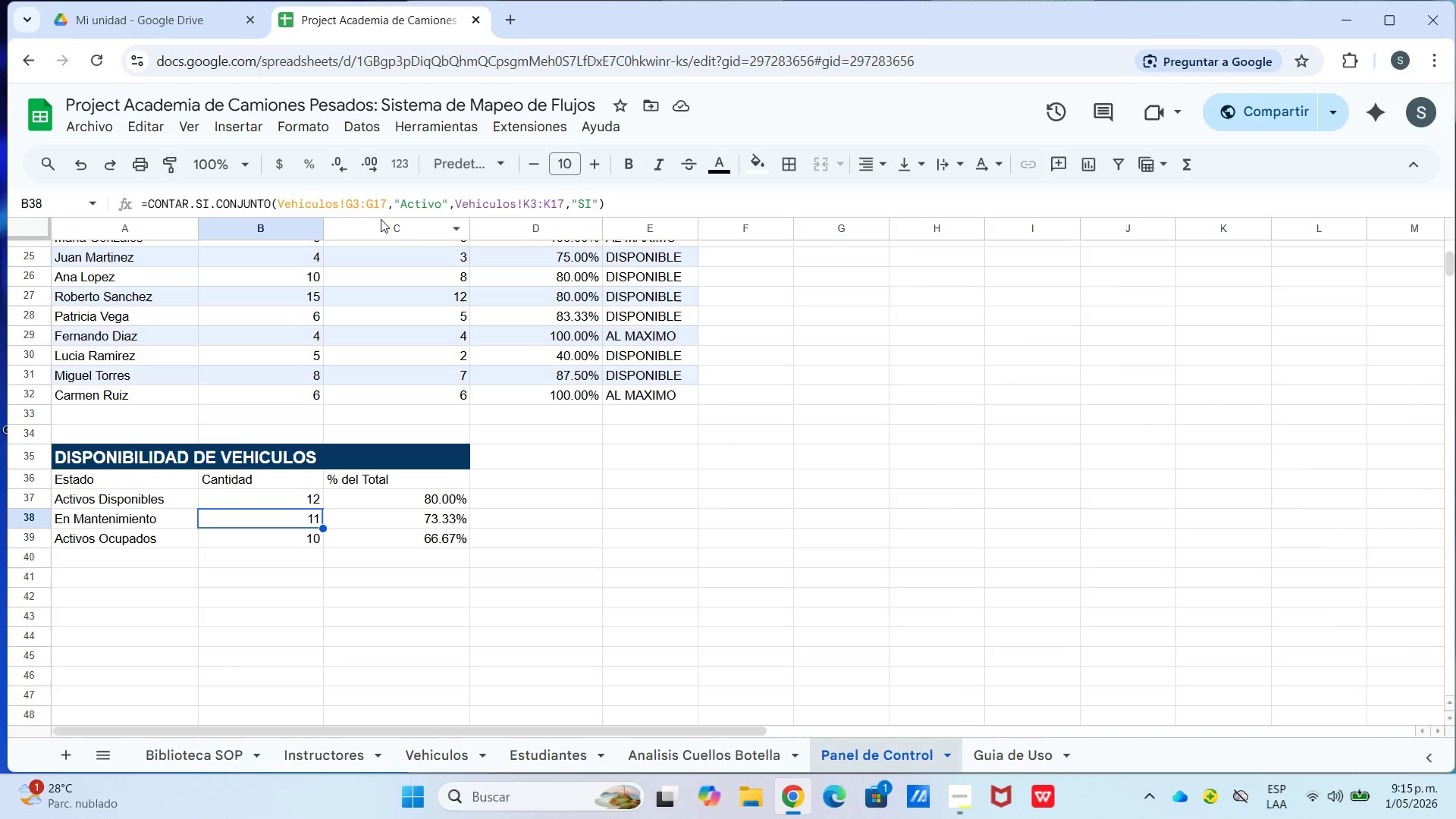 
left_click_drag(start_coordinate=[400, 206], to_coordinate=[440, 206])
 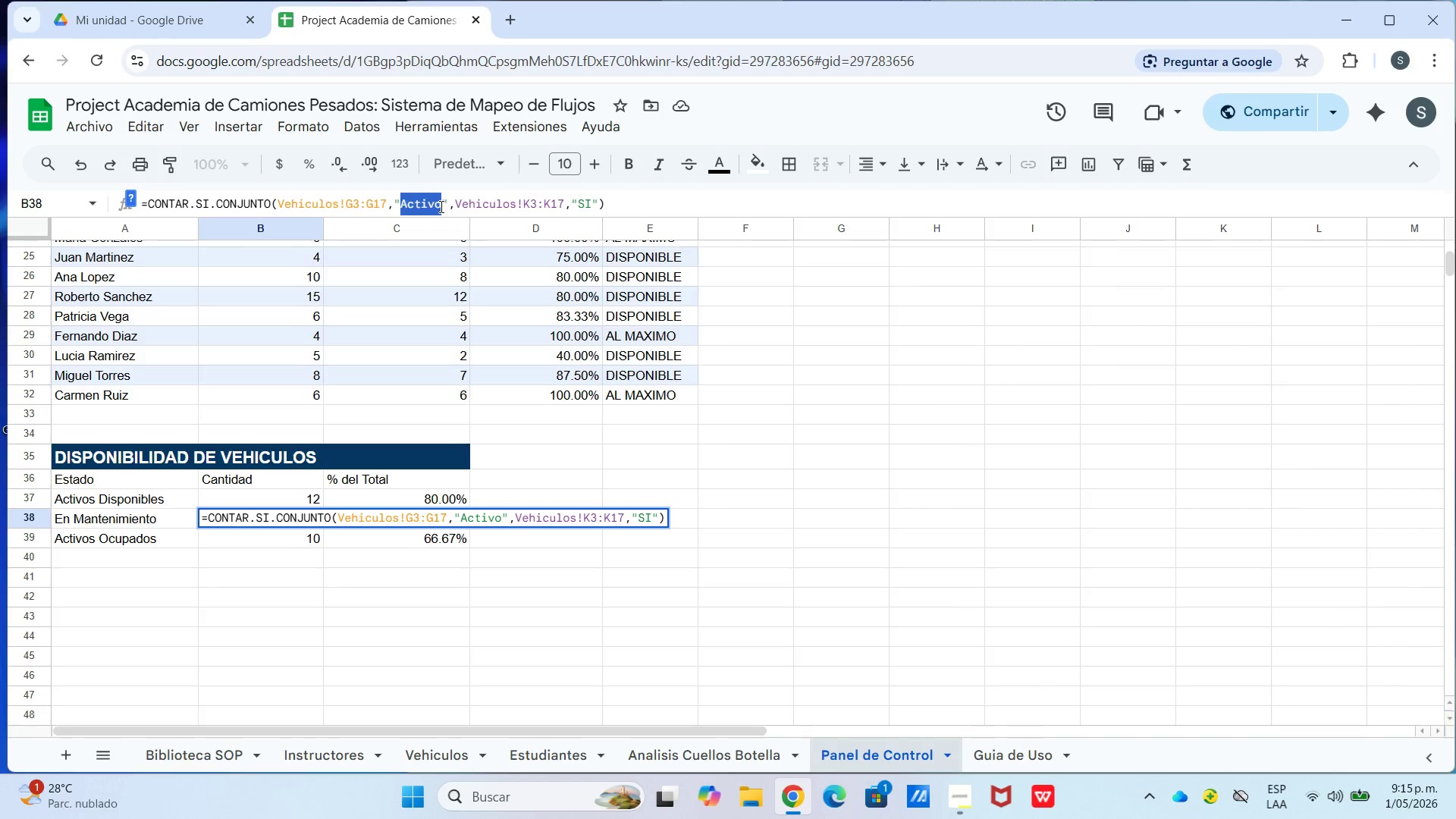 
key(Control+V)
 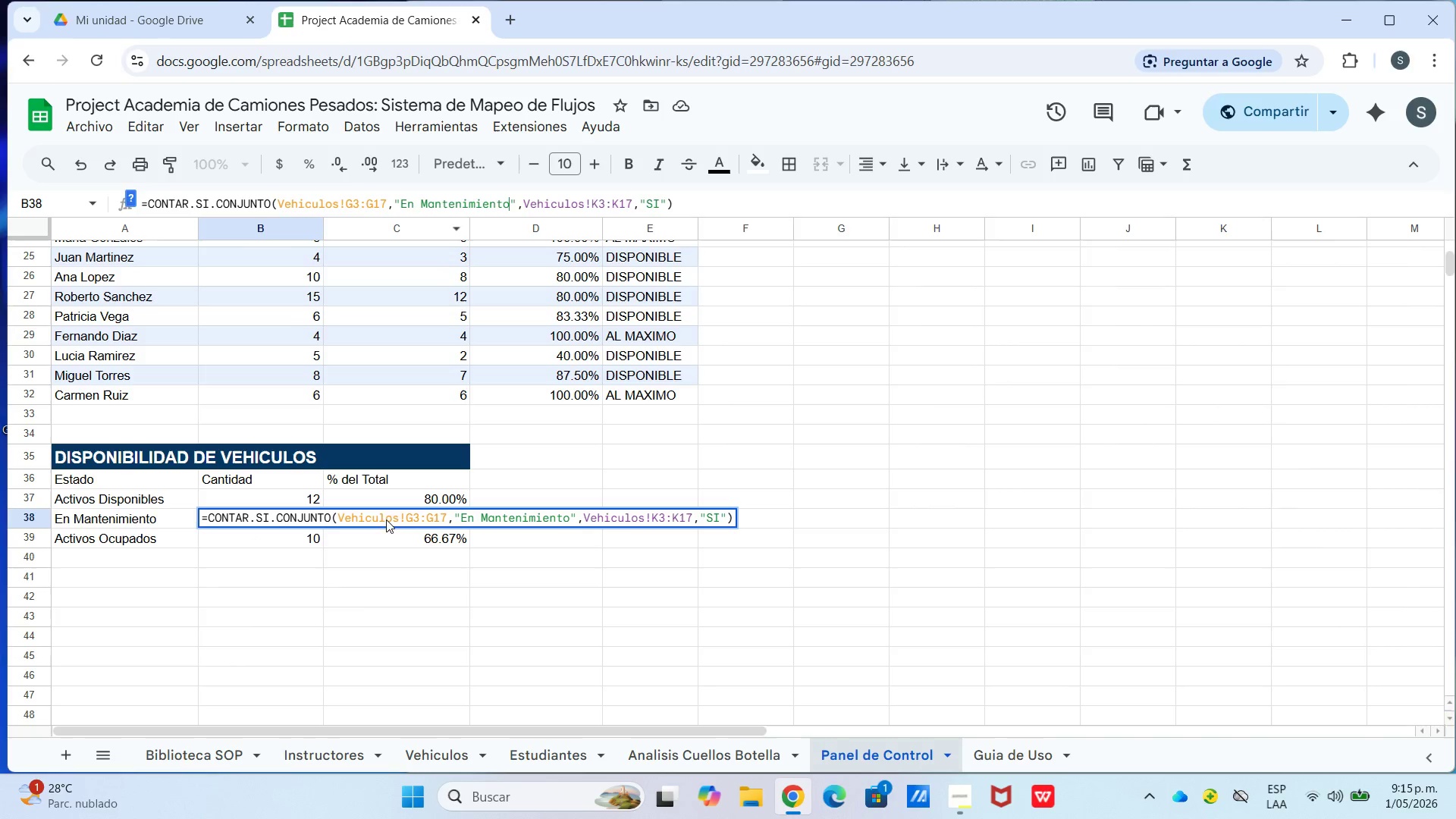 
left_click([350, 639])
 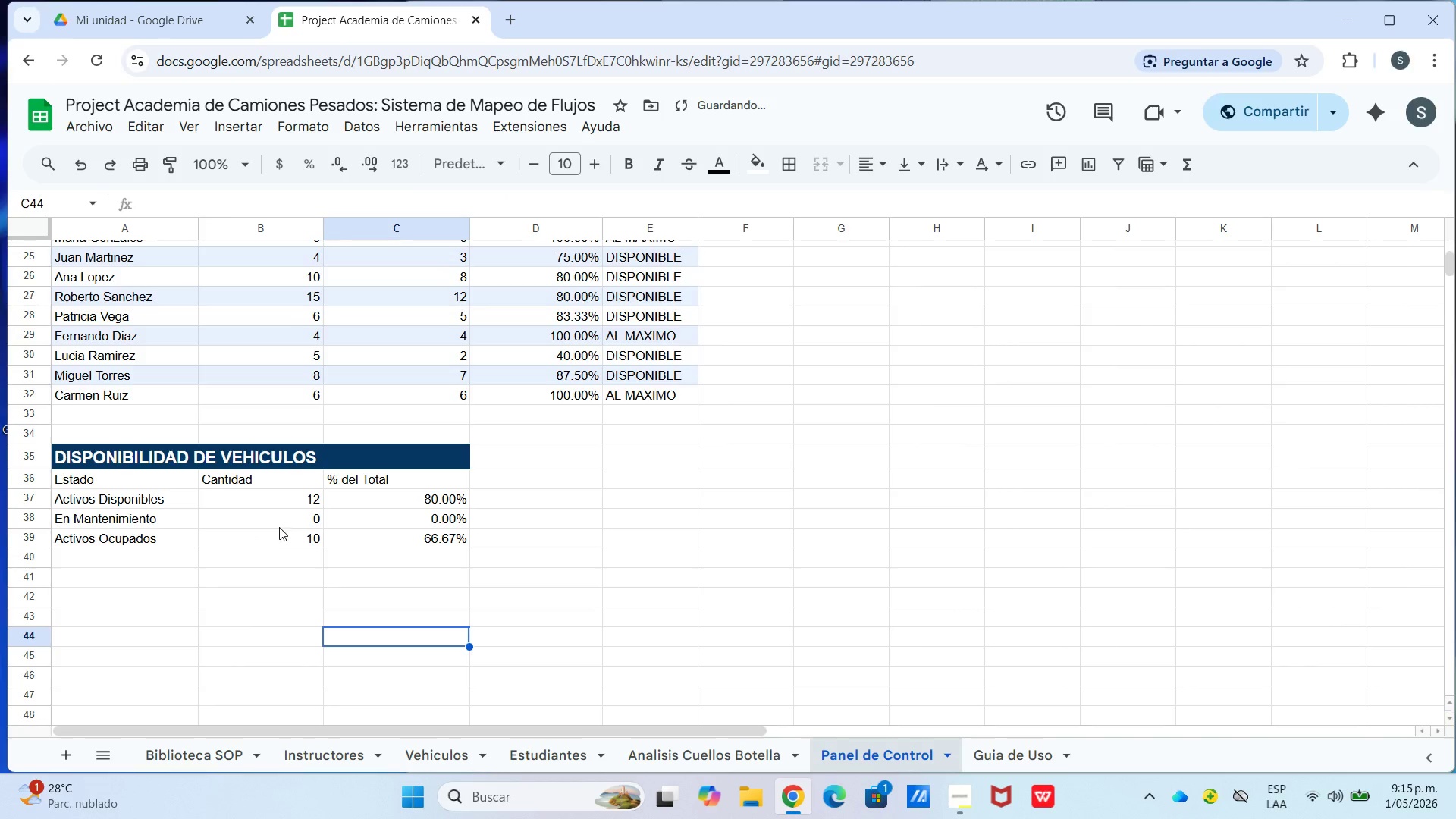 
left_click([284, 542])
 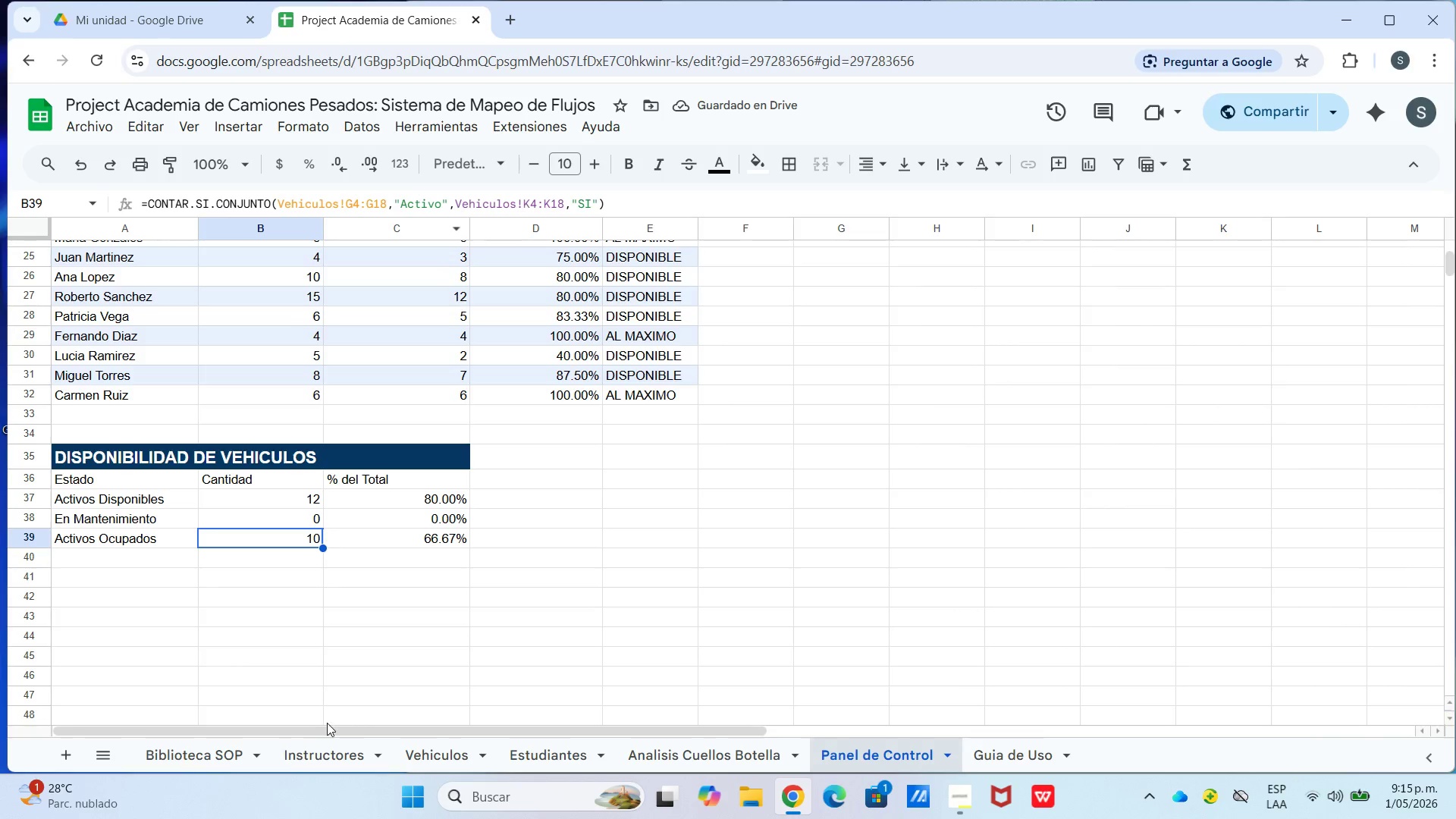 
left_click([121, 528])
 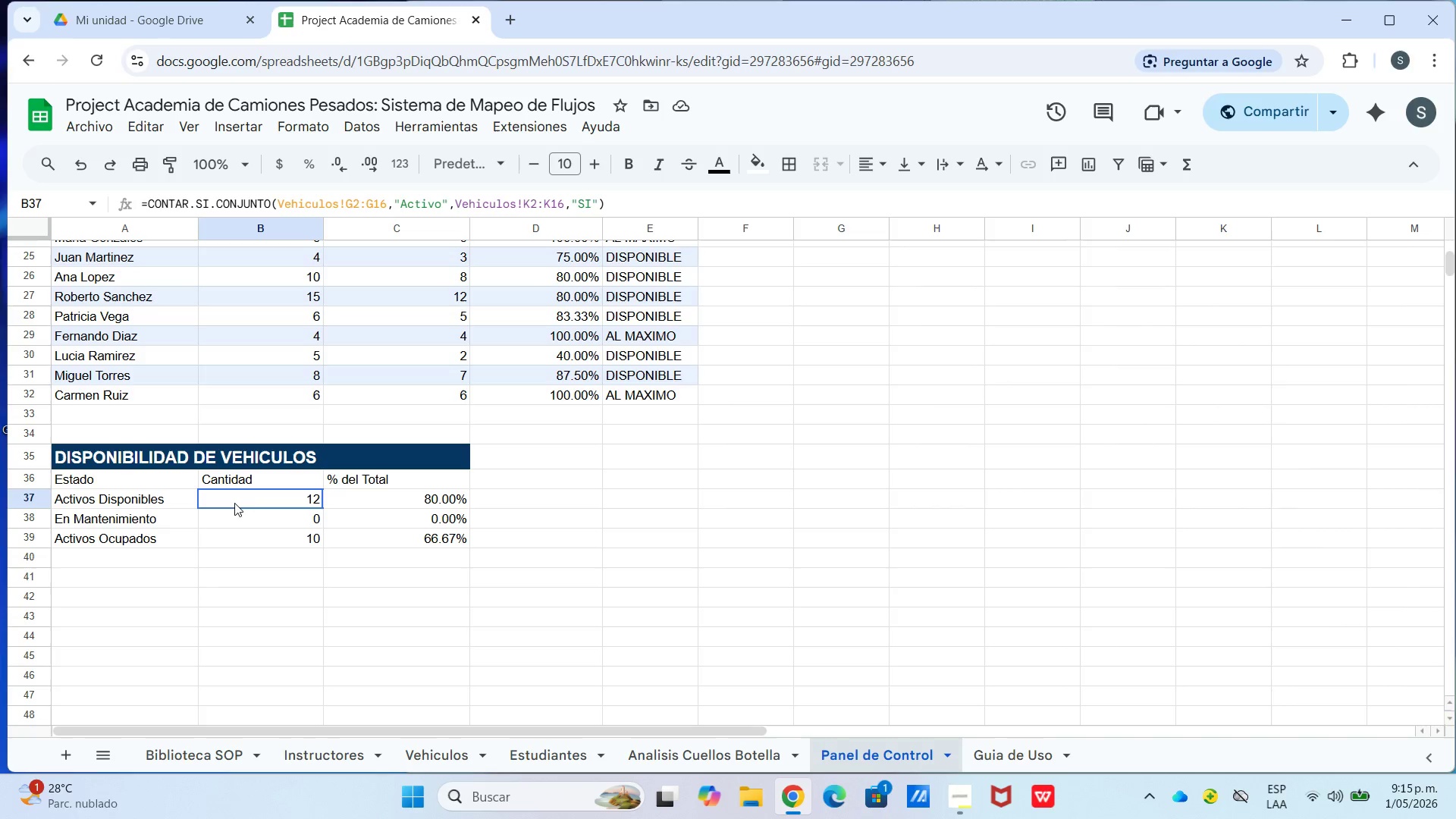 
left_click([270, 538])
 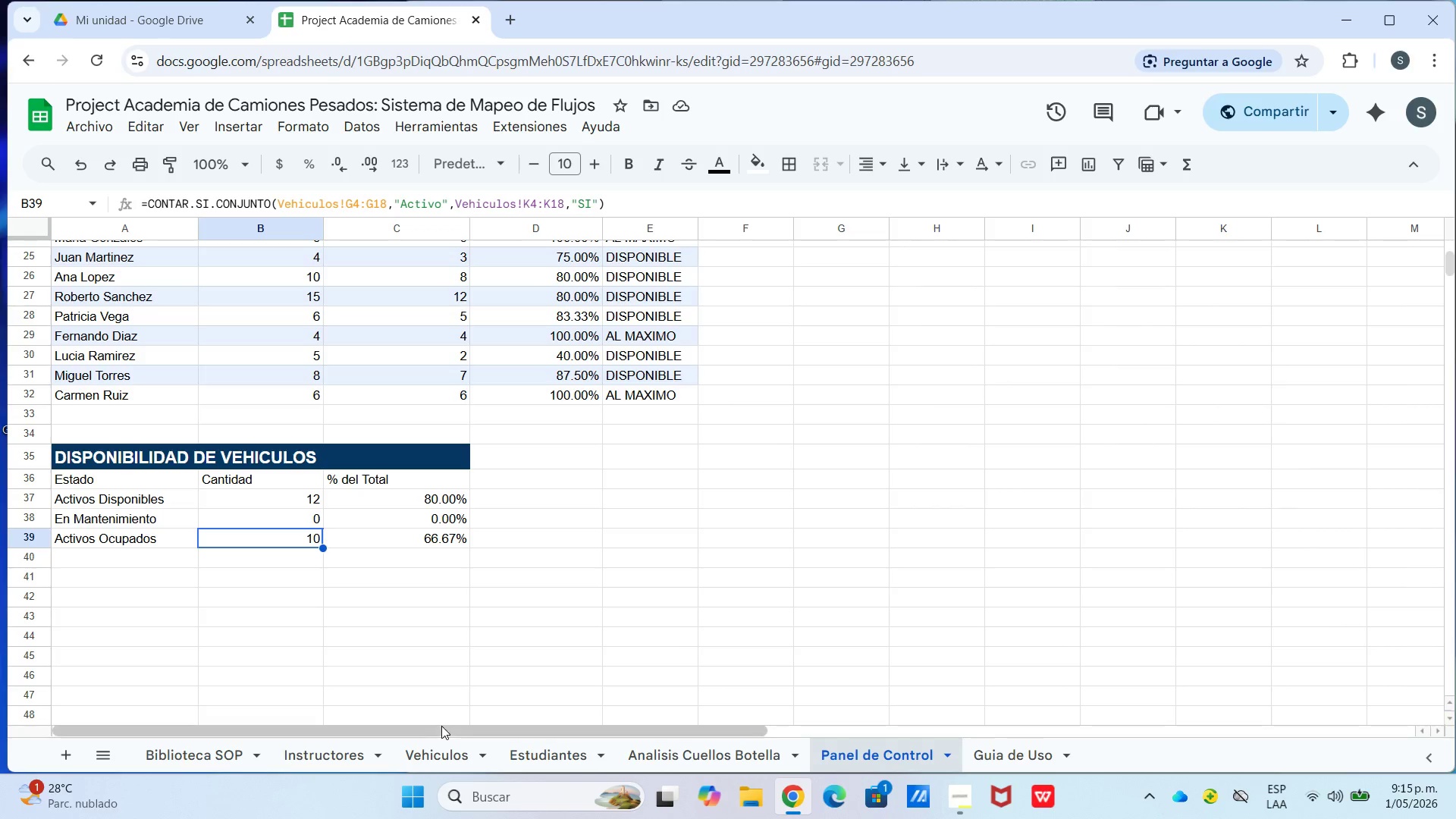 
left_click([438, 758])
 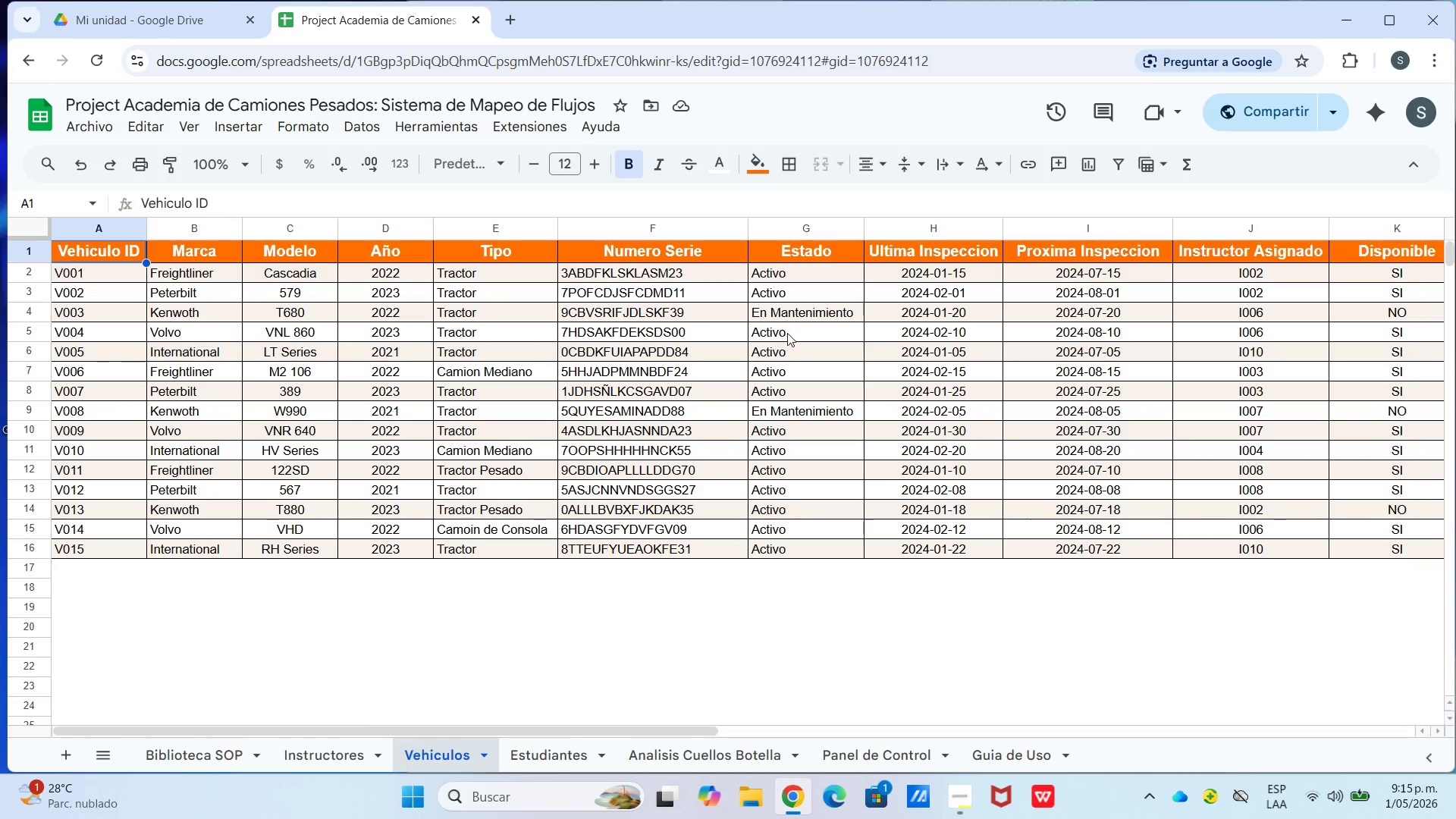 
left_click([786, 317])
 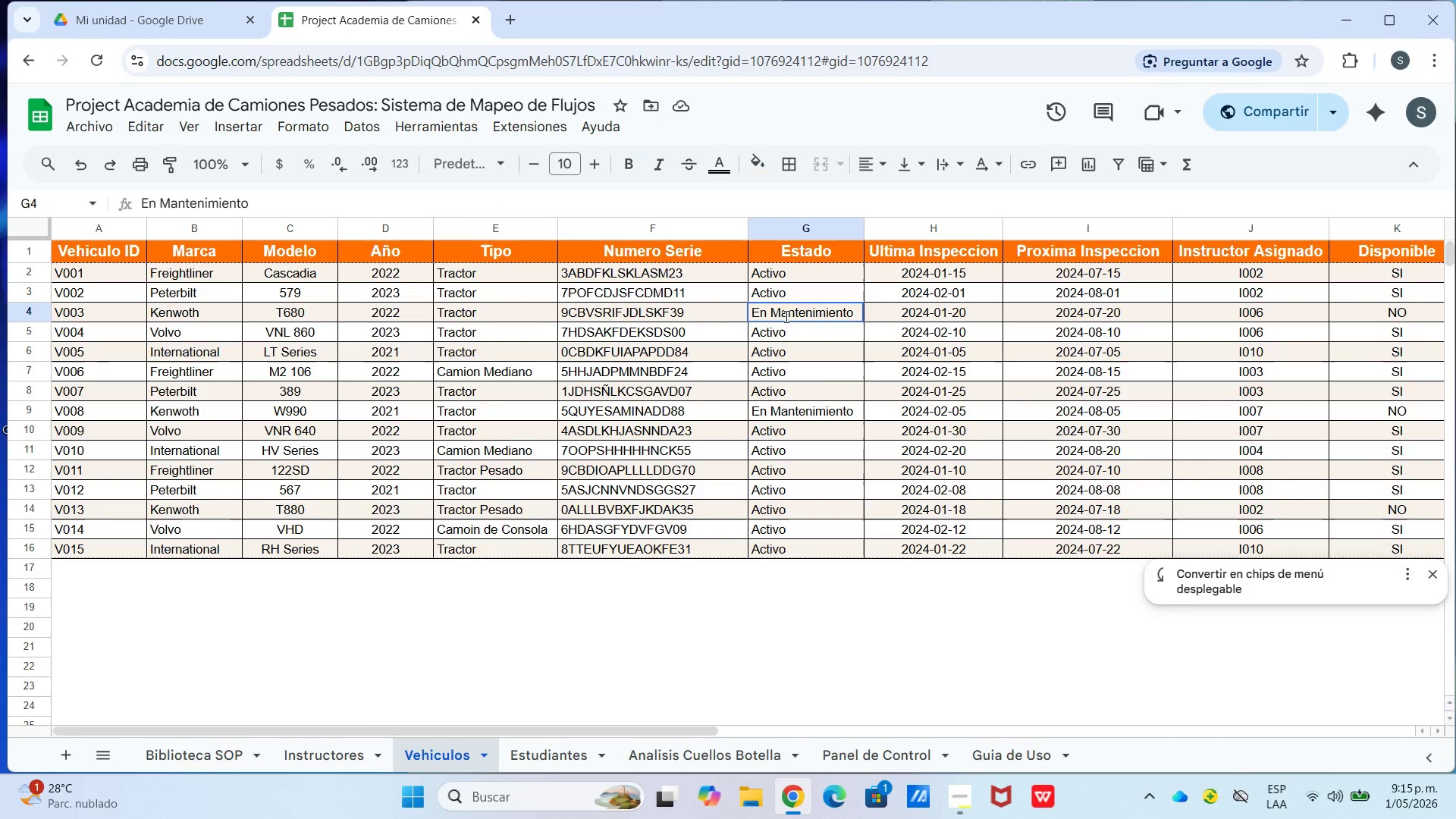 
triple_click([785, 316])
 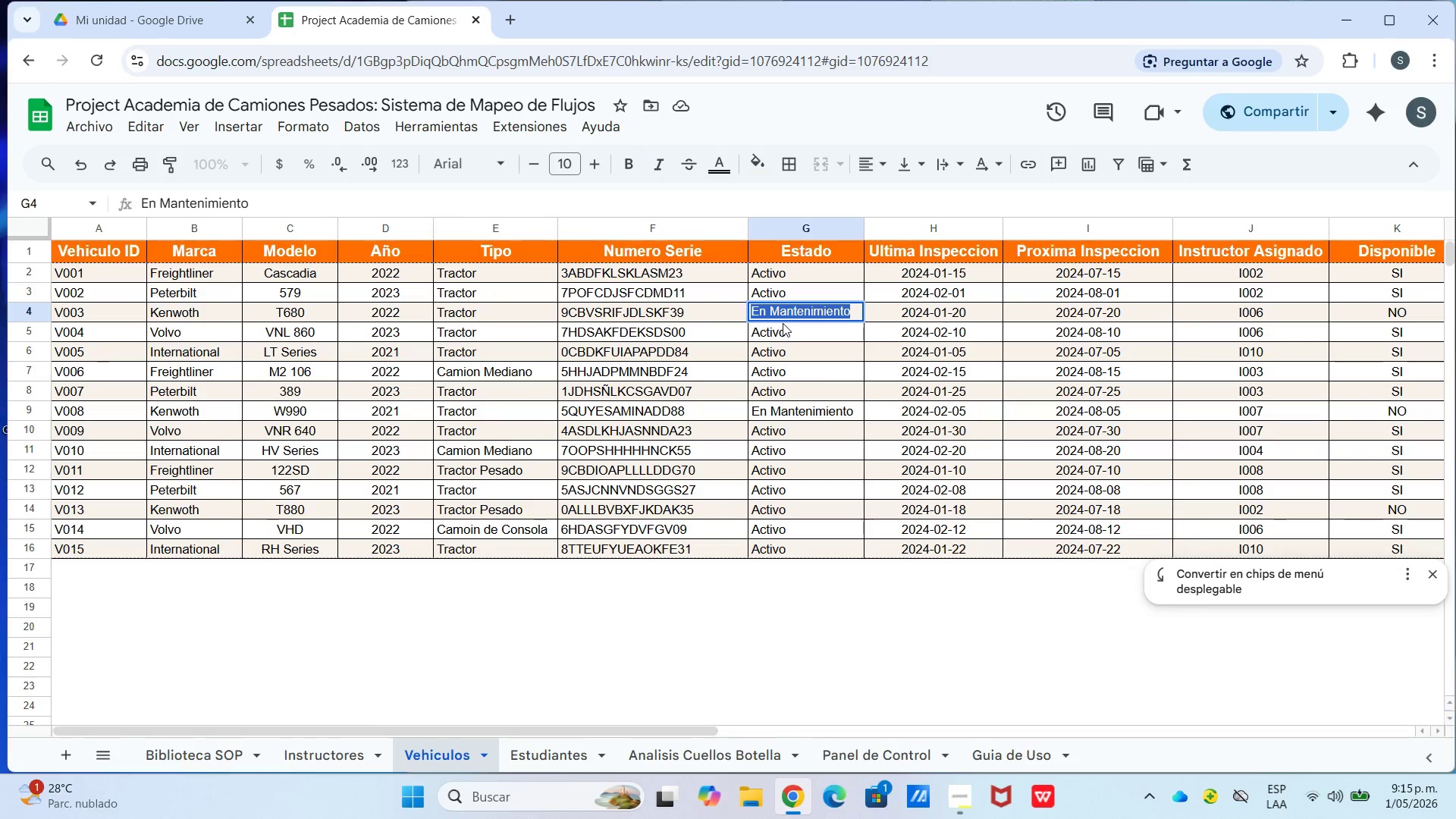 
key(Control+C)
 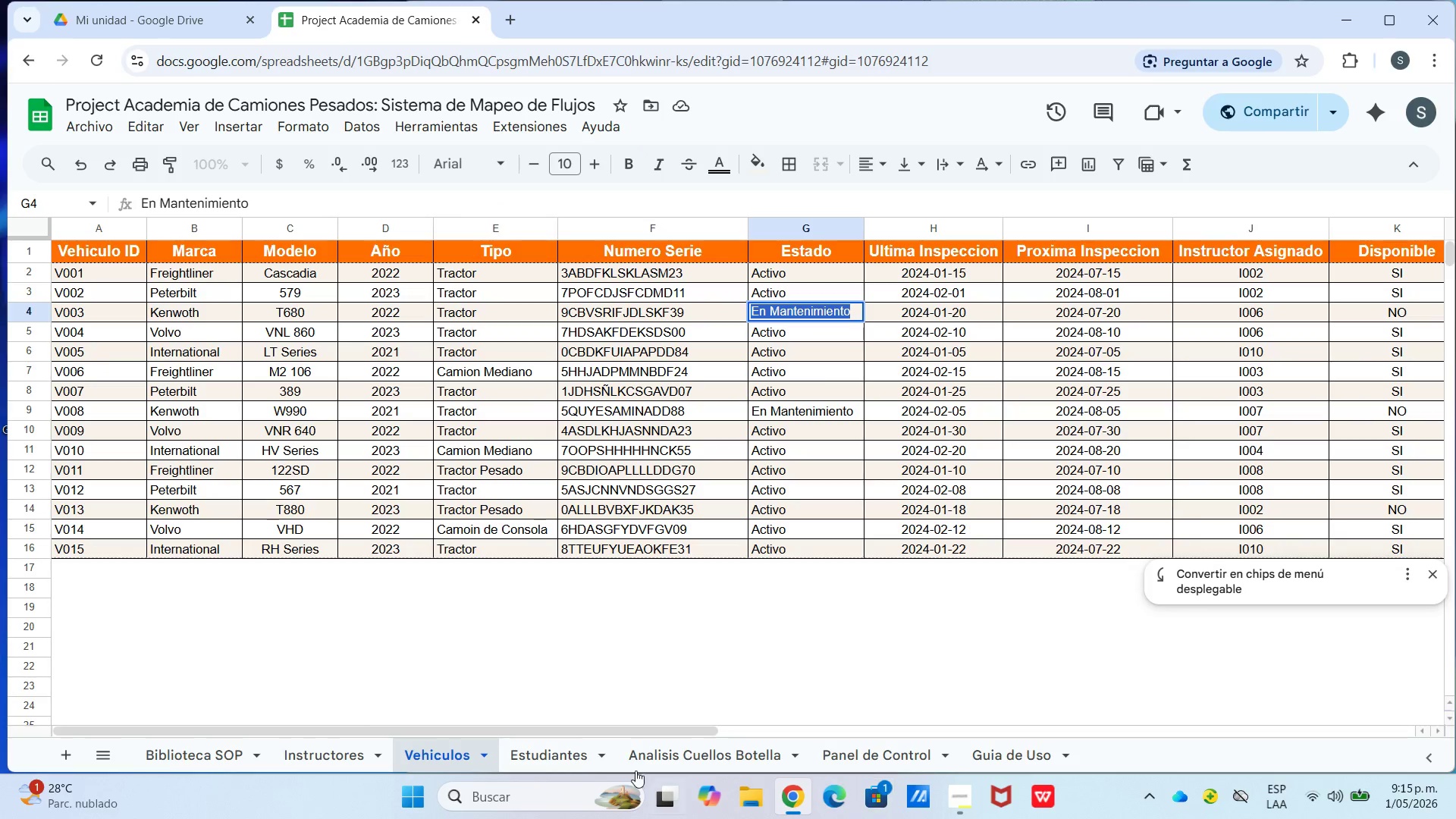 
left_click([579, 751])
 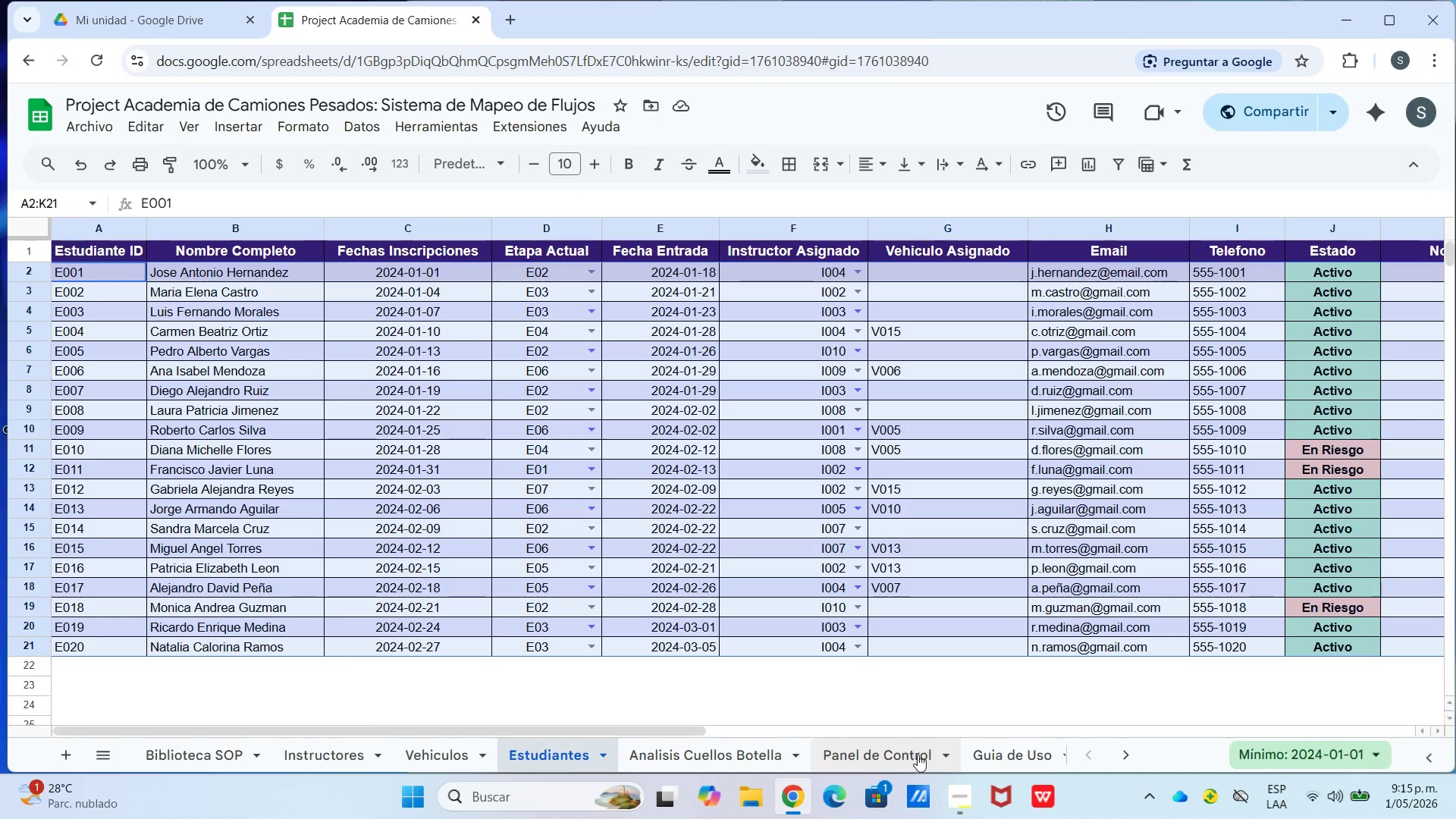 
left_click([923, 755])
 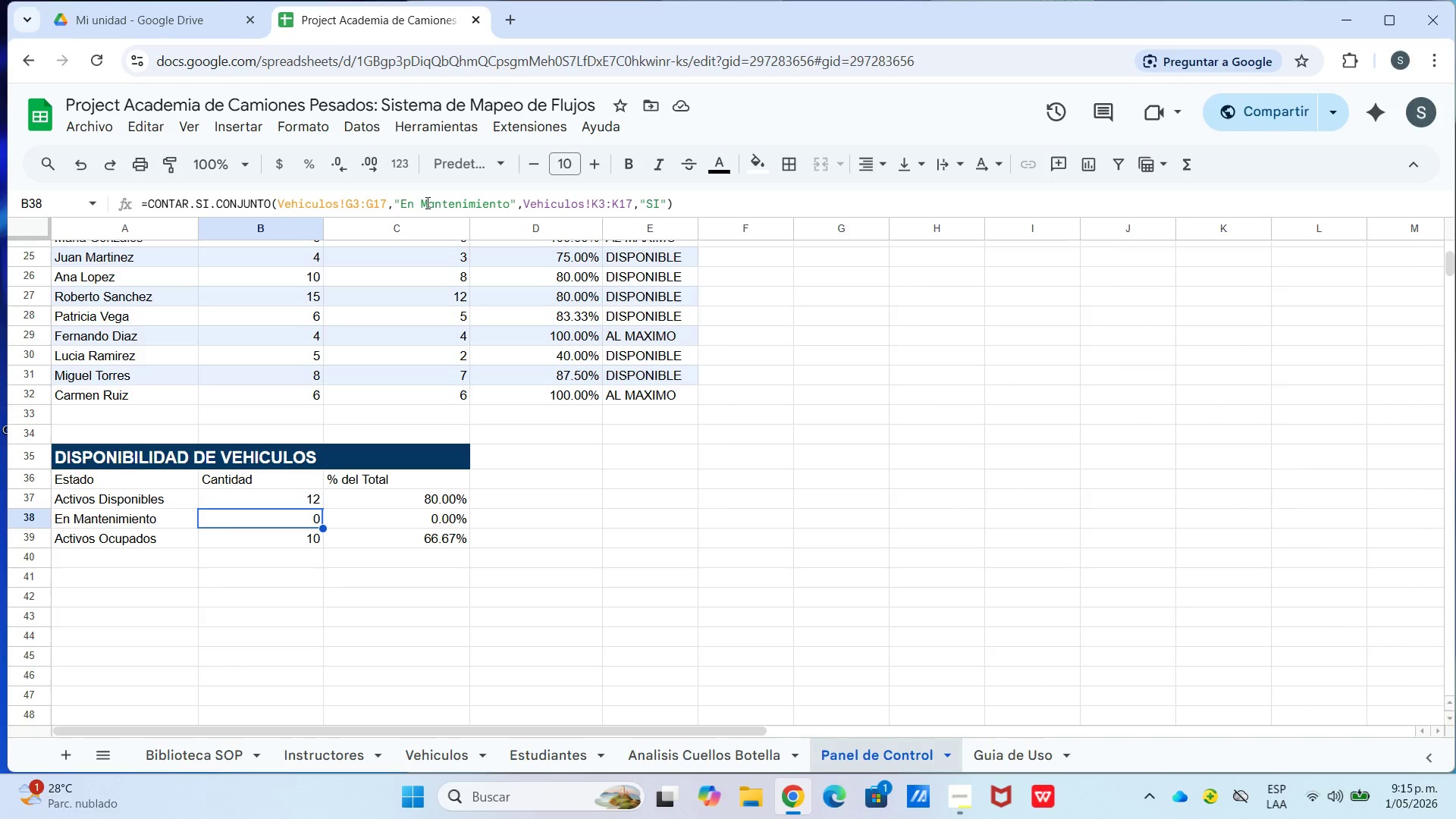 
left_click_drag(start_coordinate=[401, 204], to_coordinate=[508, 217])
 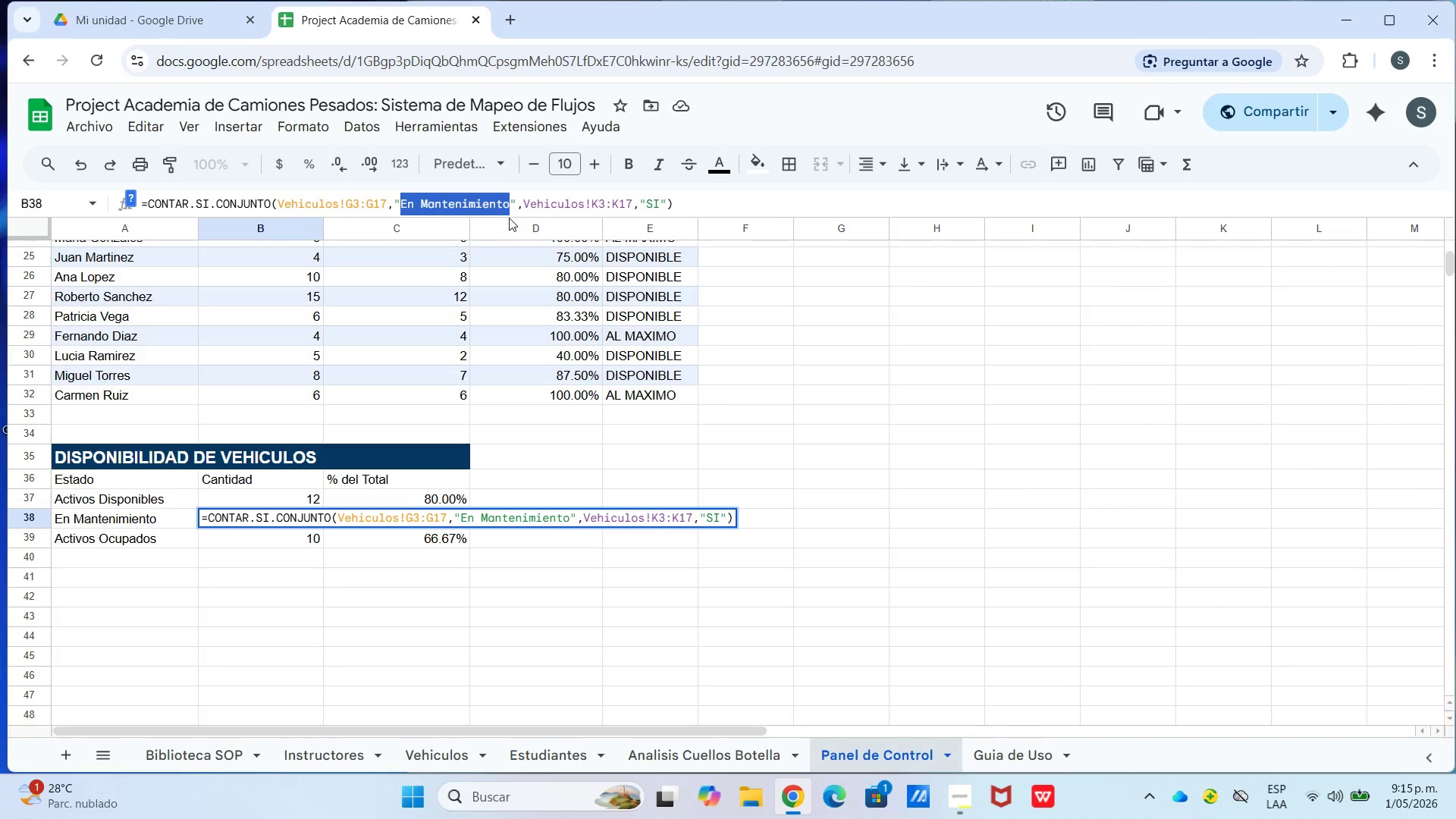 
key(Control+V)
 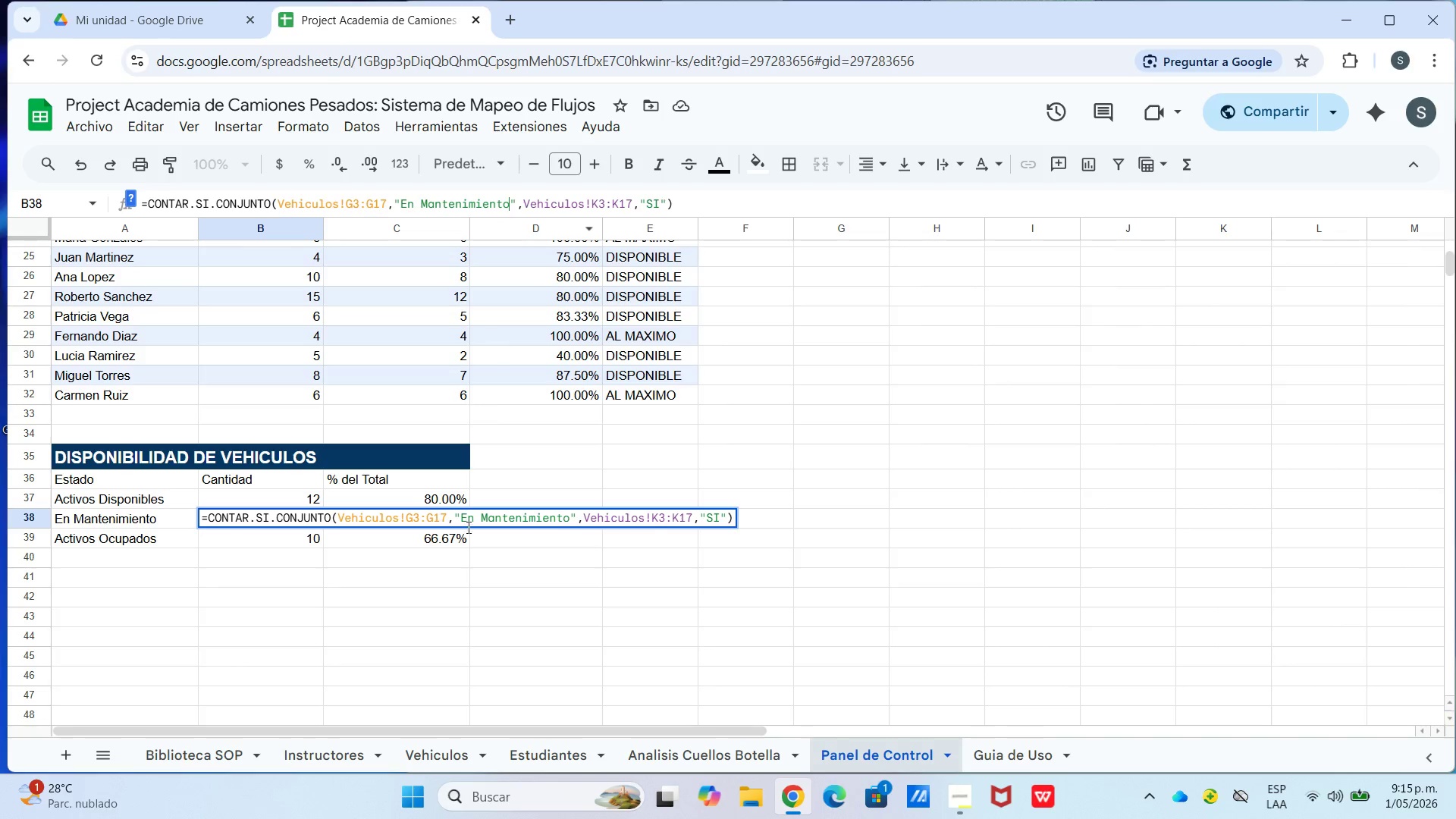 
left_click([467, 588])
 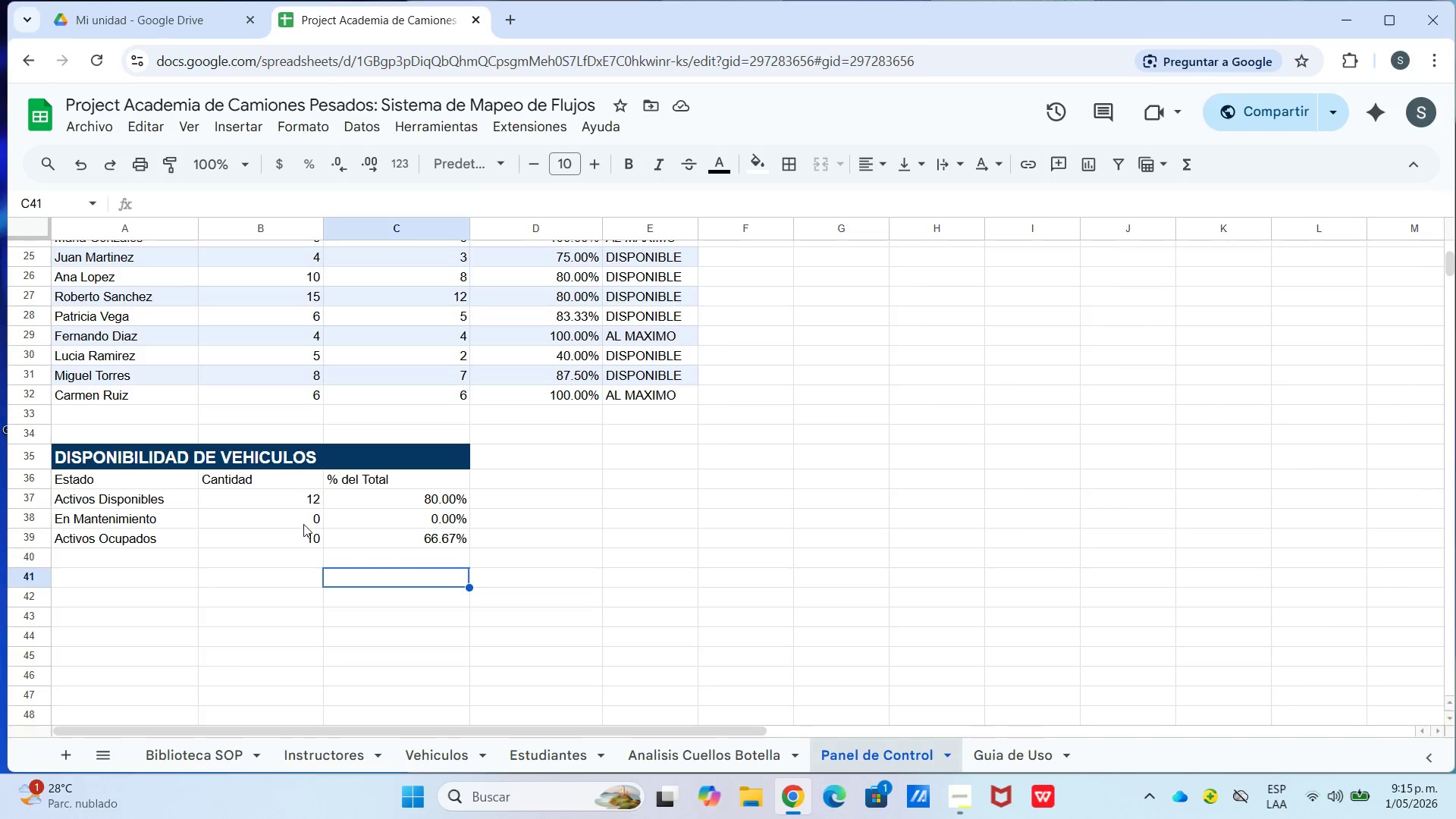 
left_click([296, 517])
 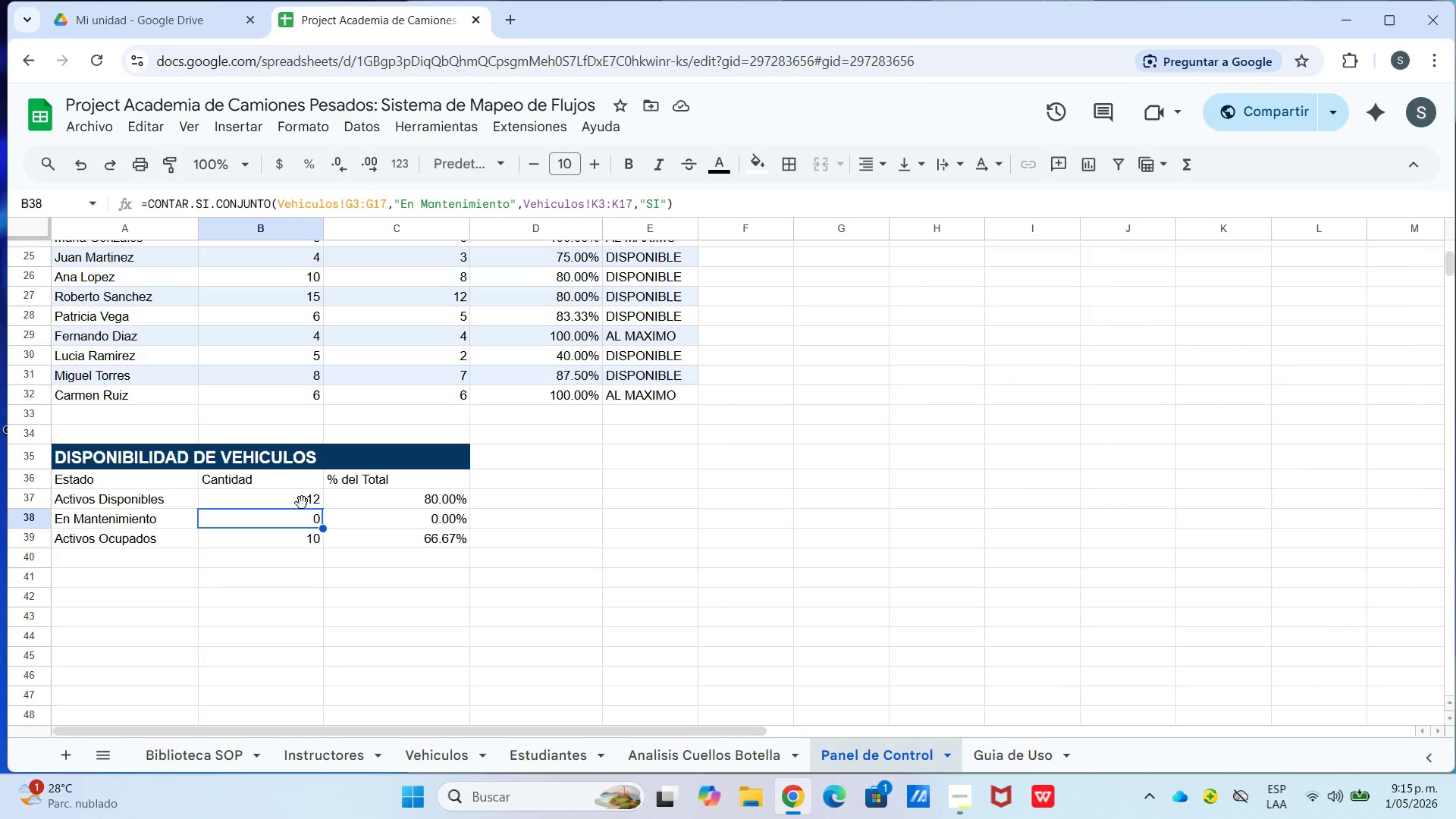 
wait(5.14)
 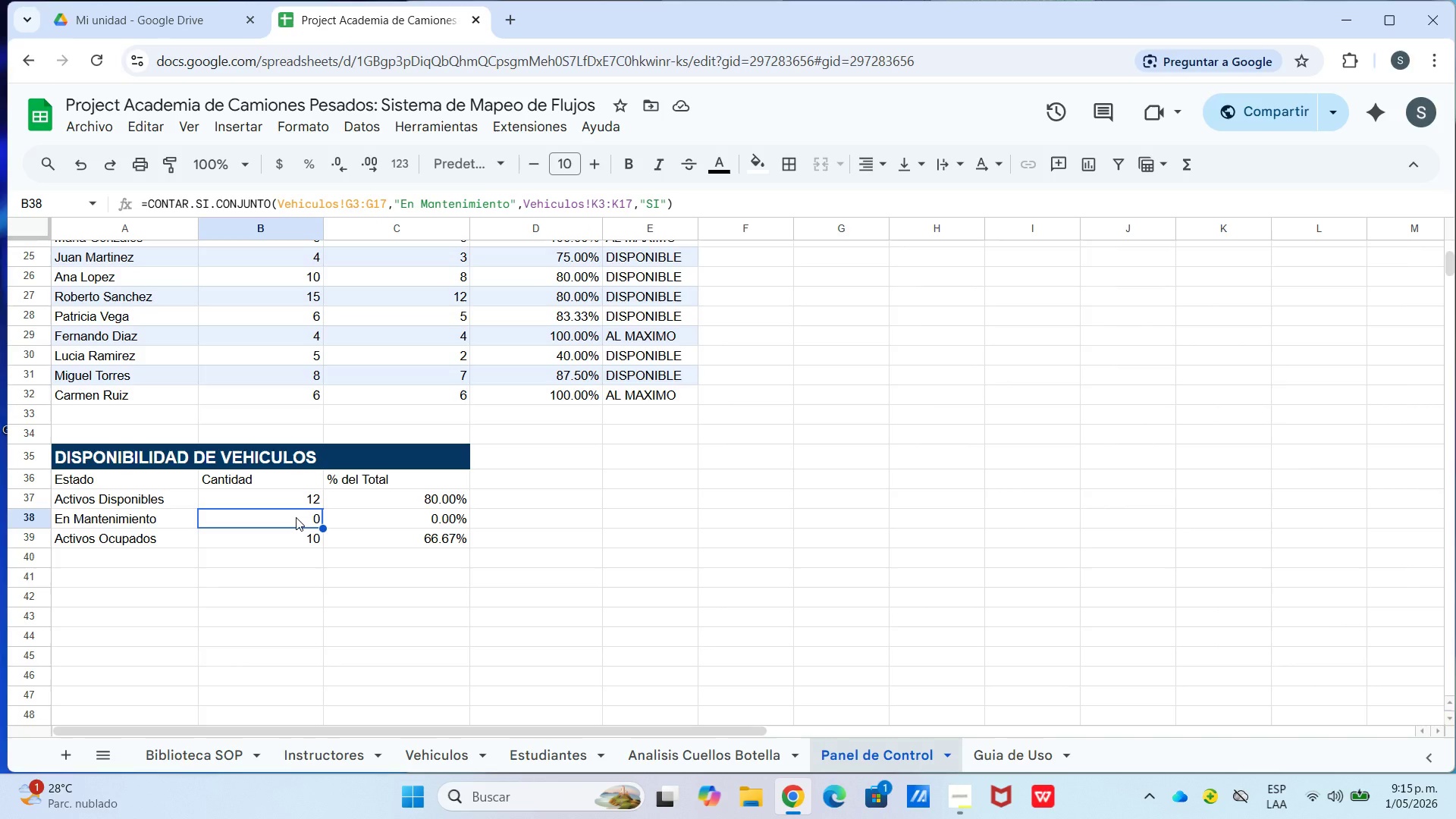 
left_click_drag(start_coordinate=[358, 203], to_coordinate=[353, 205])
 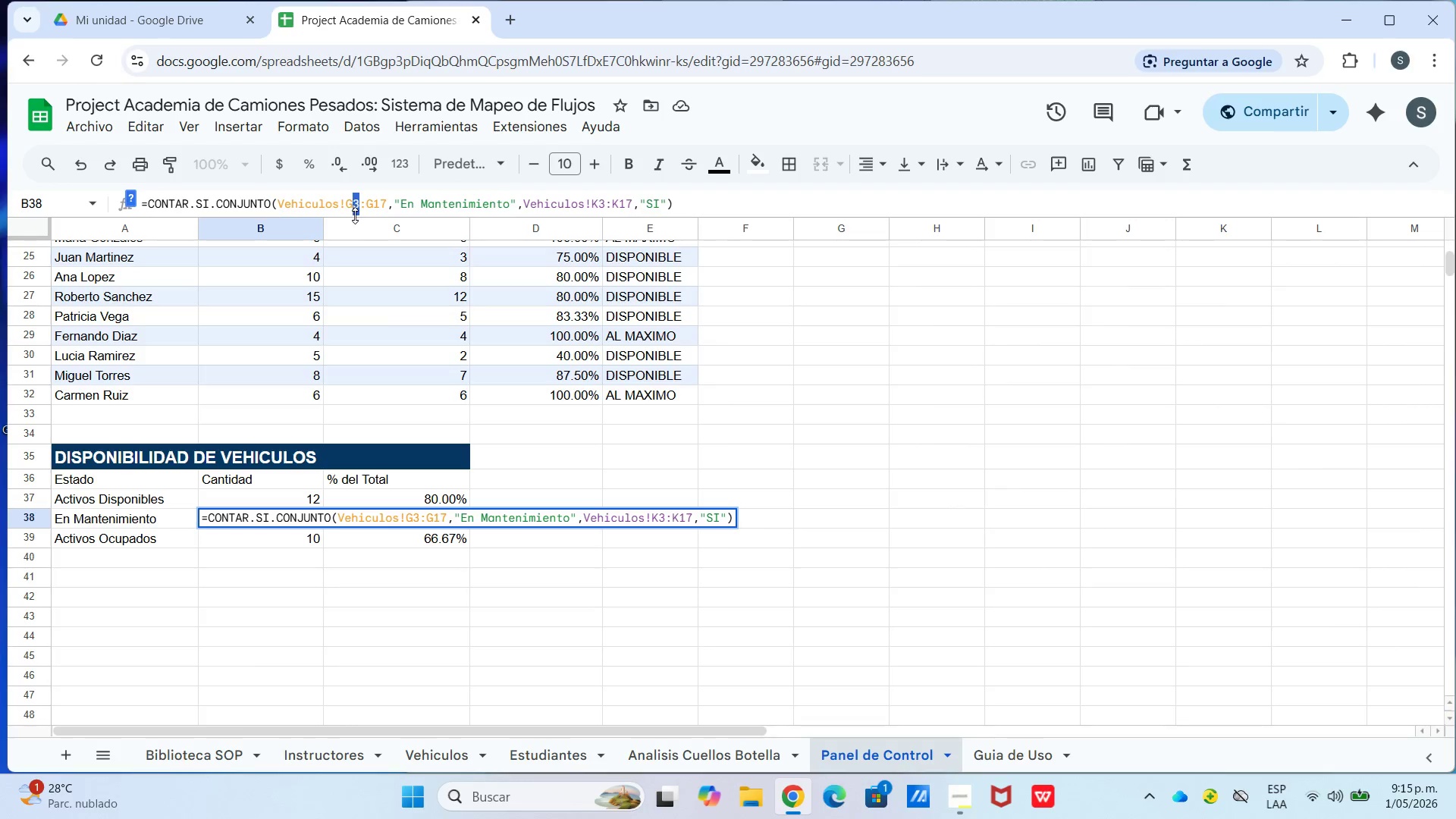 
key(2)
 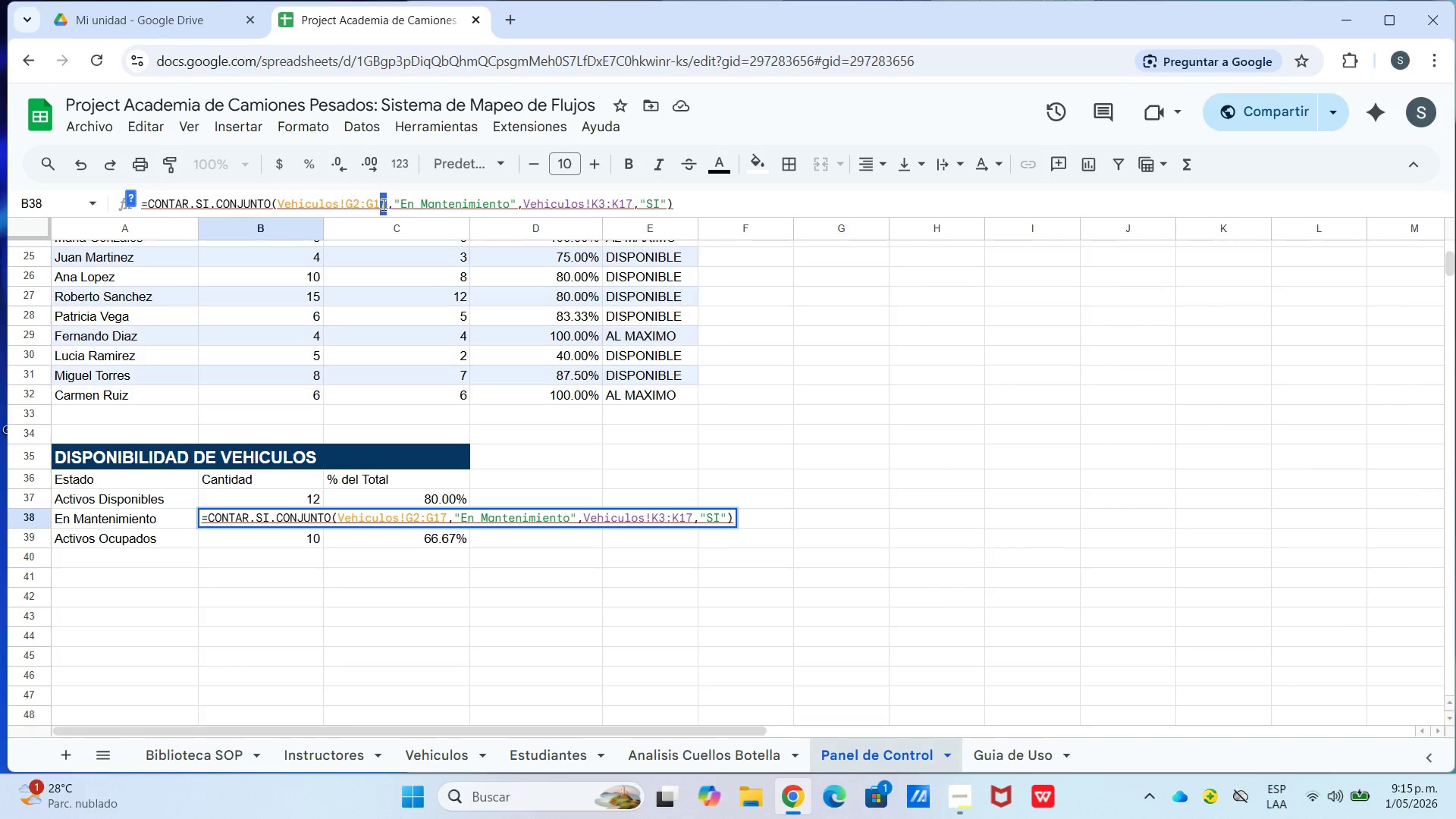 
key(6)
 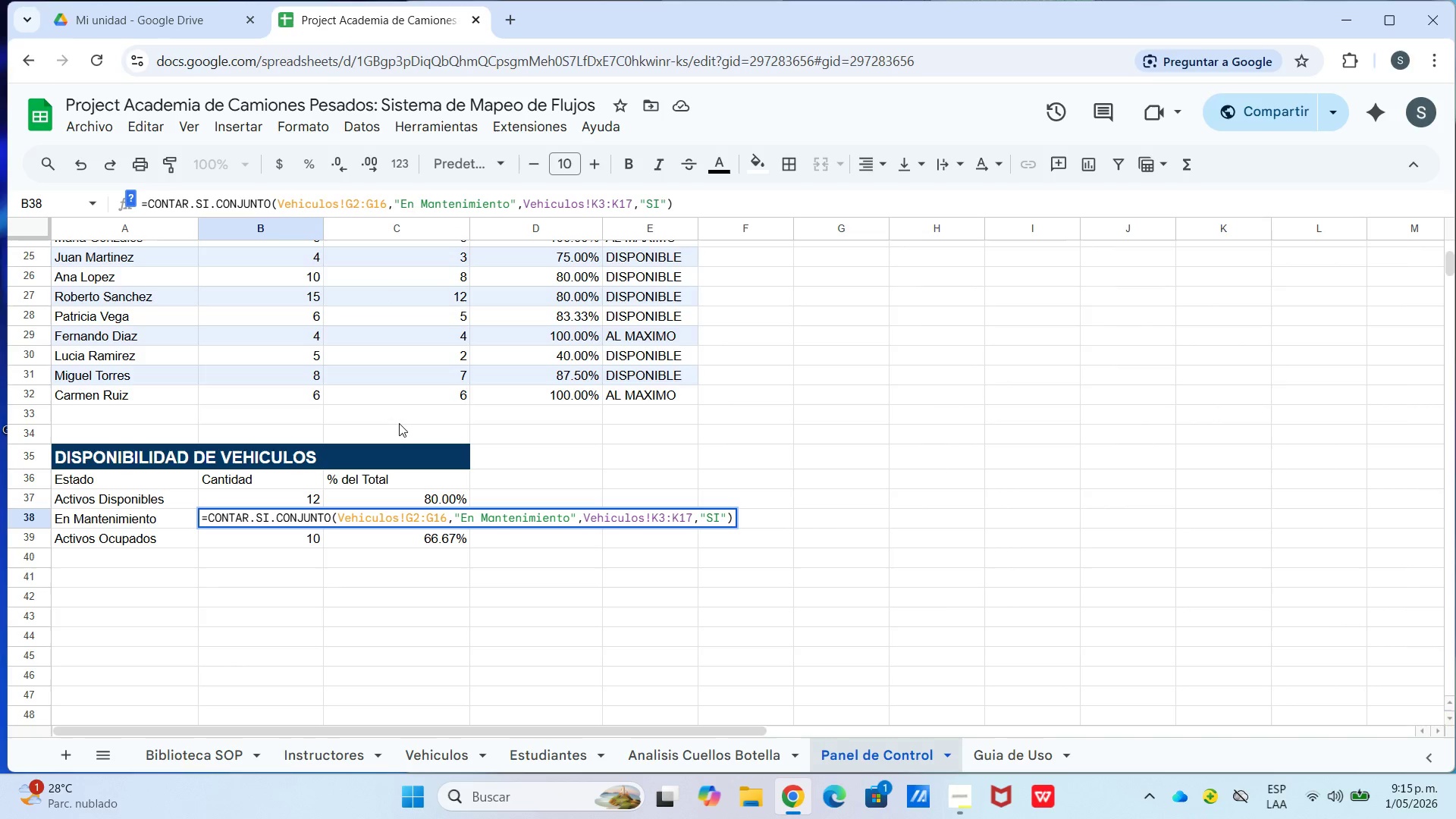 
wait(9.09)
 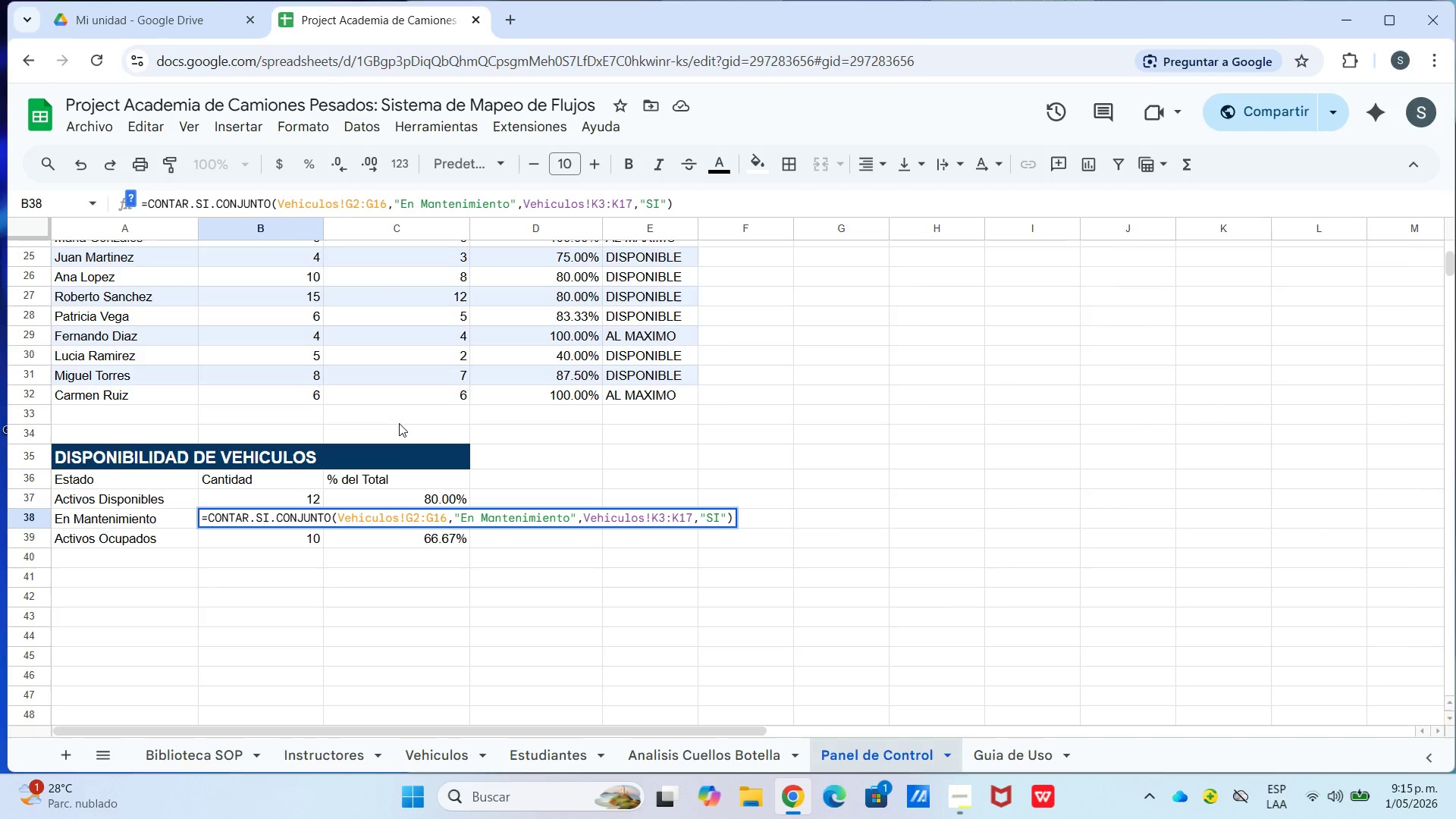 
key(Backspace)
 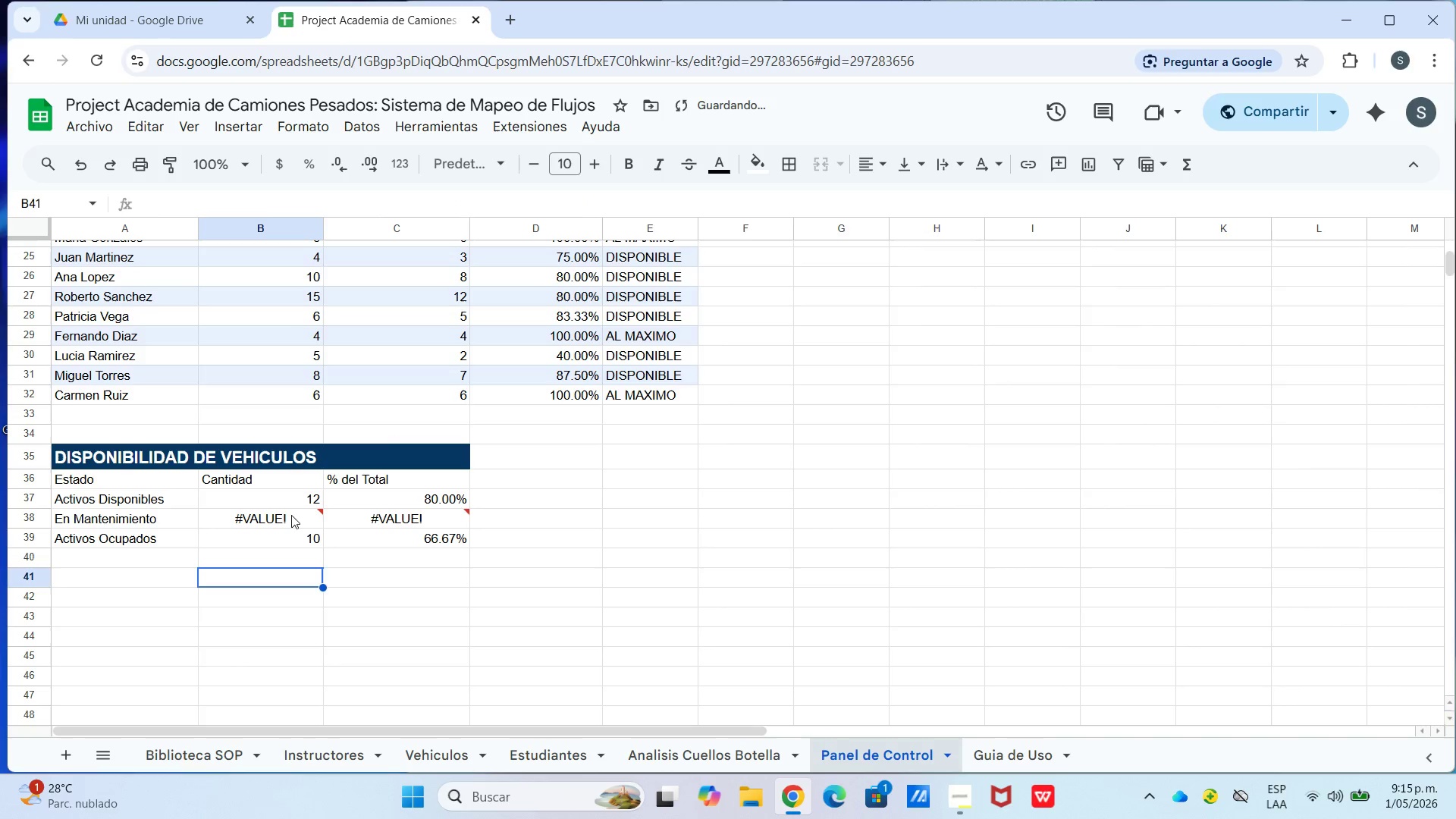 
double_click([290, 512])
 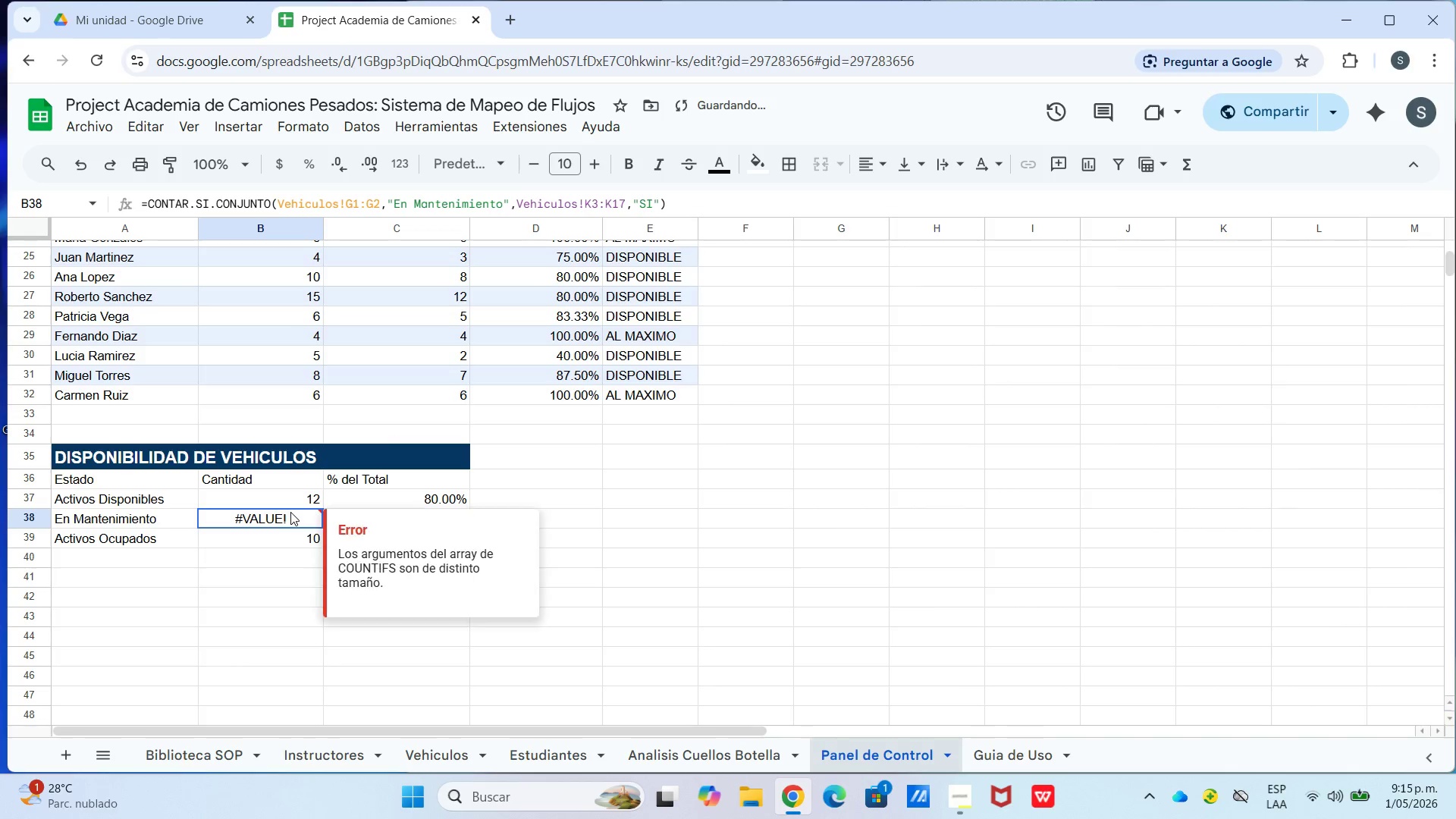 
key(Backspace)
type()contar.si)
 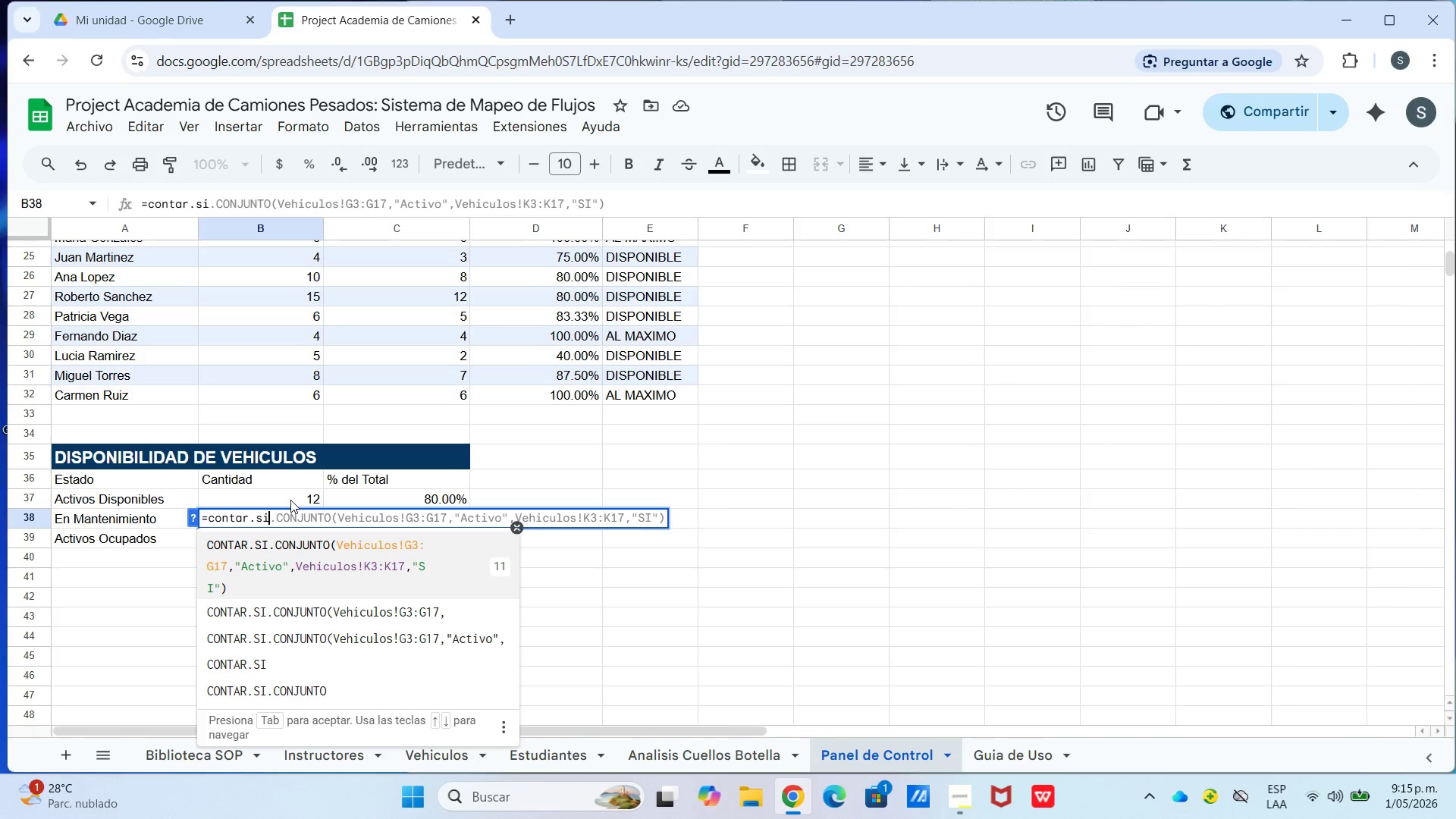 
left_click([318, 662])
 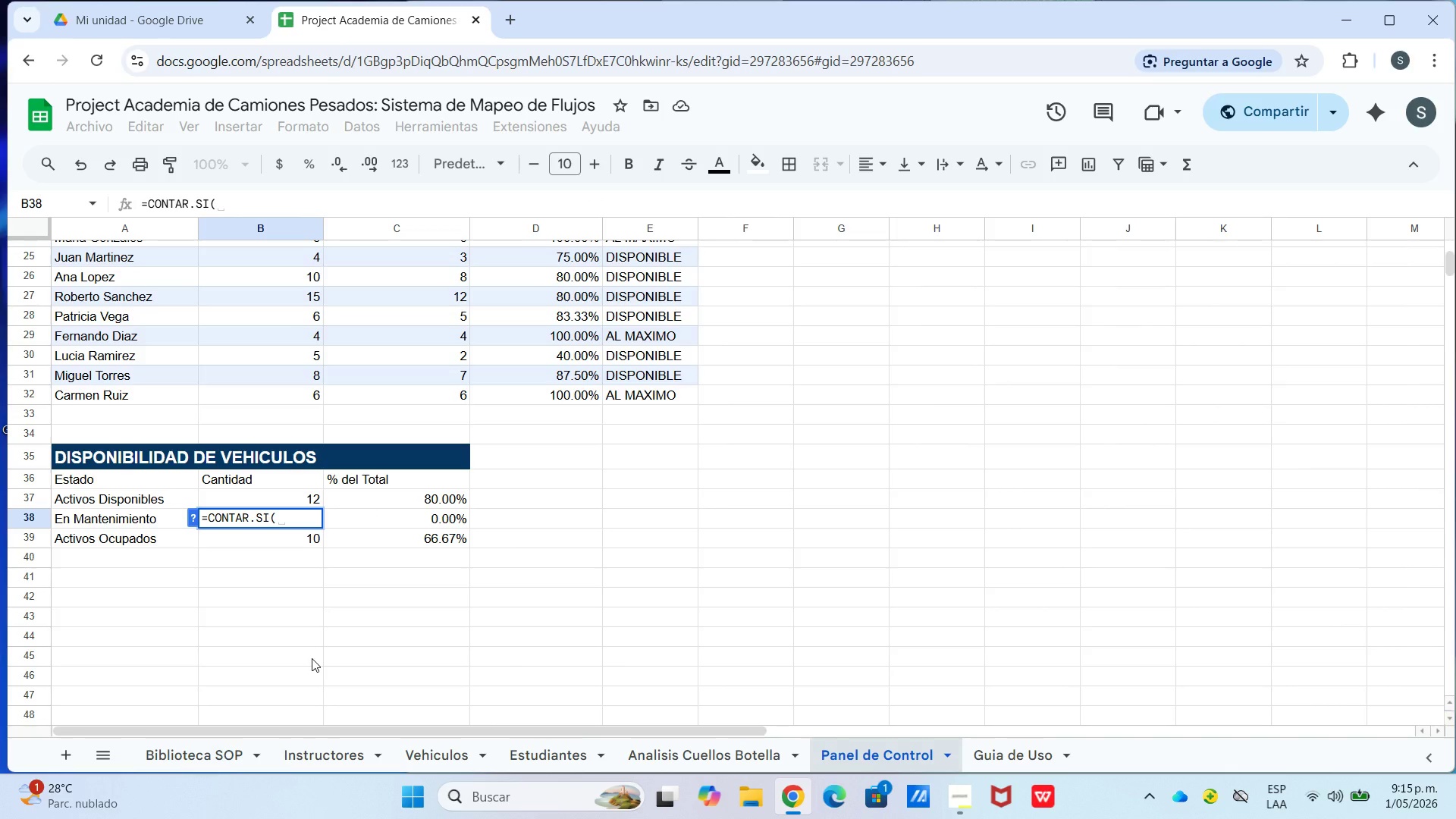 
type(vehiculos!g2>g16,@)
 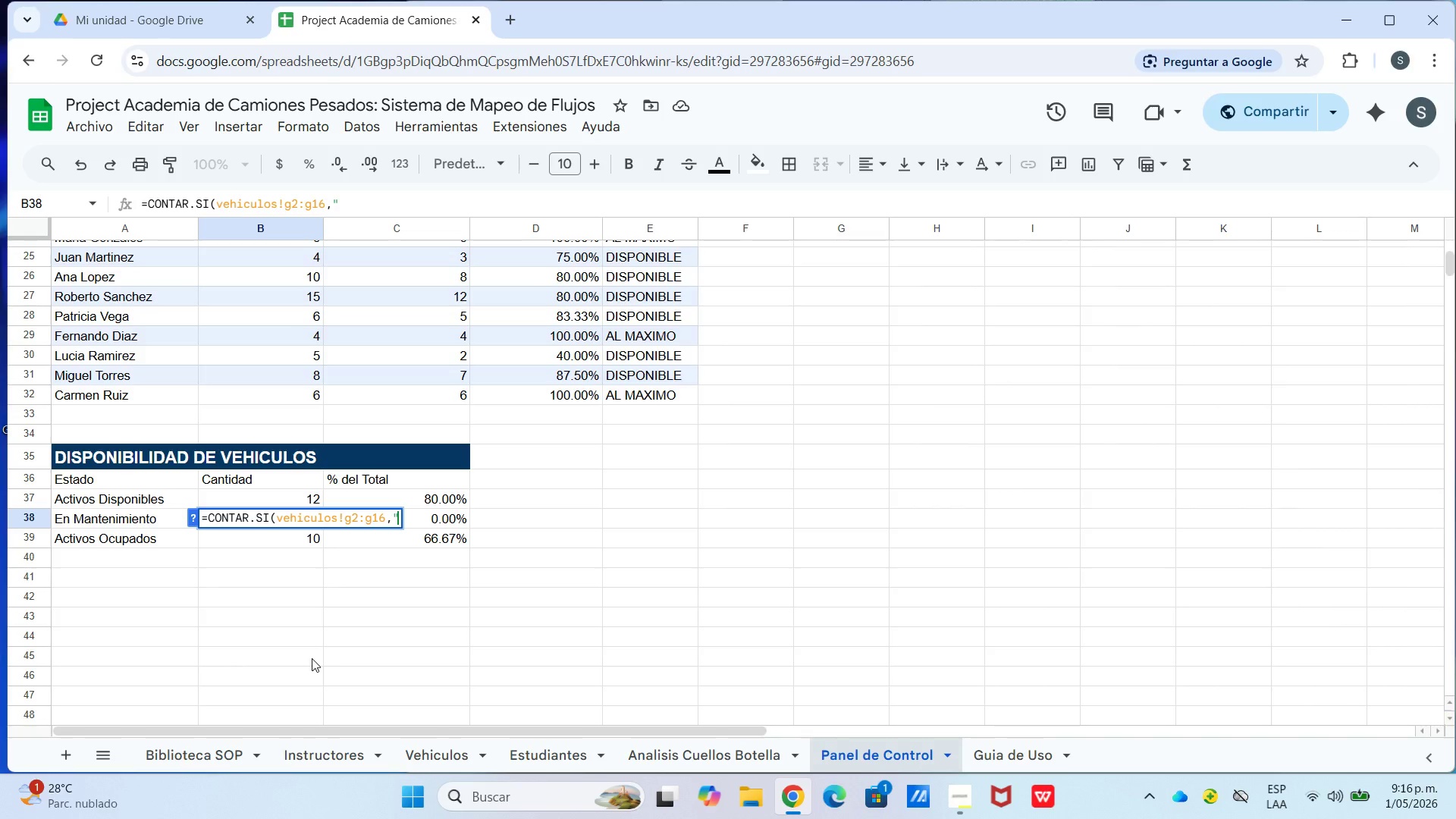 
key(Control+V)
 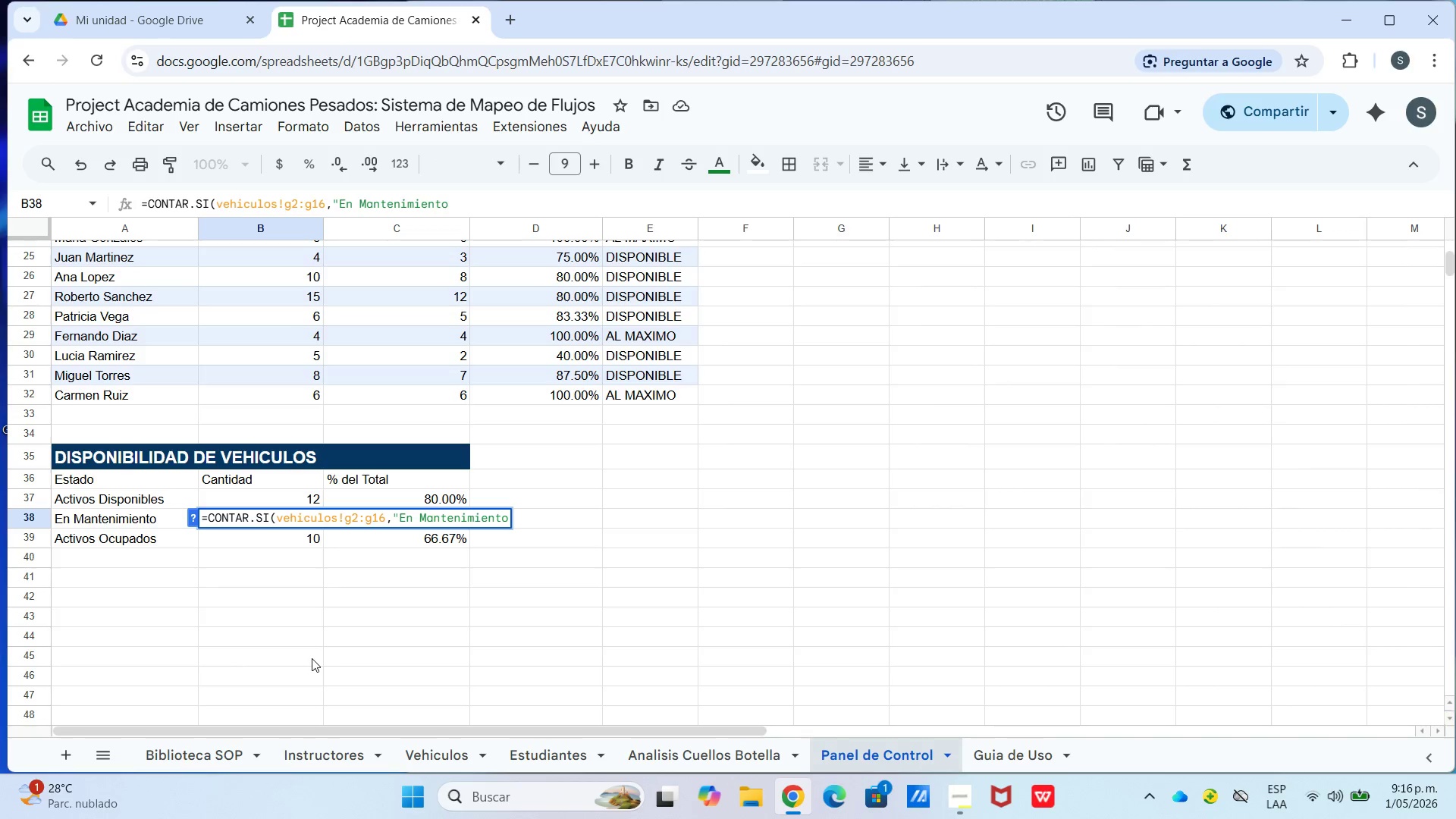 
key(Control+Shift+2)
 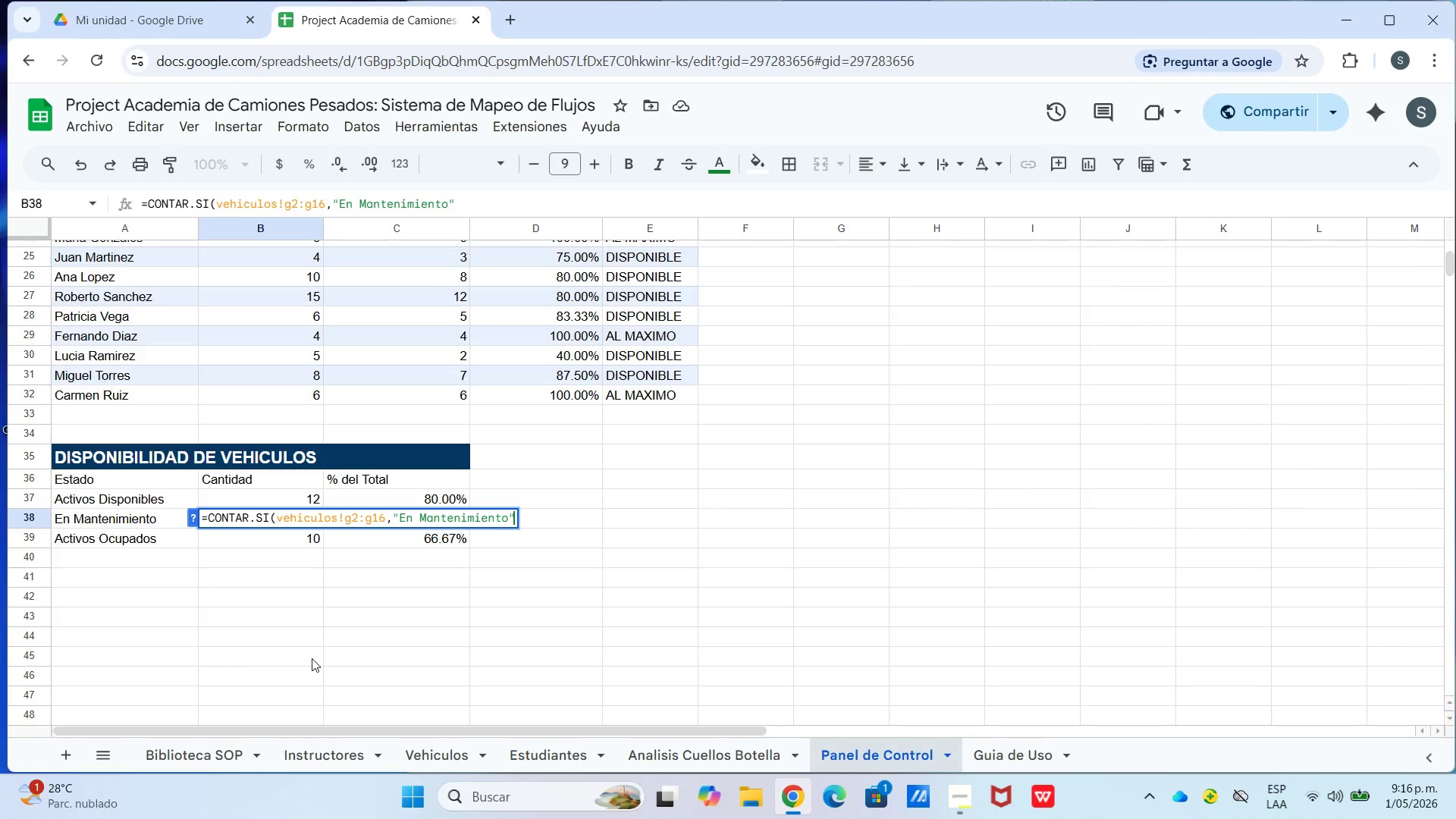 
key(Control+Shift+9)
 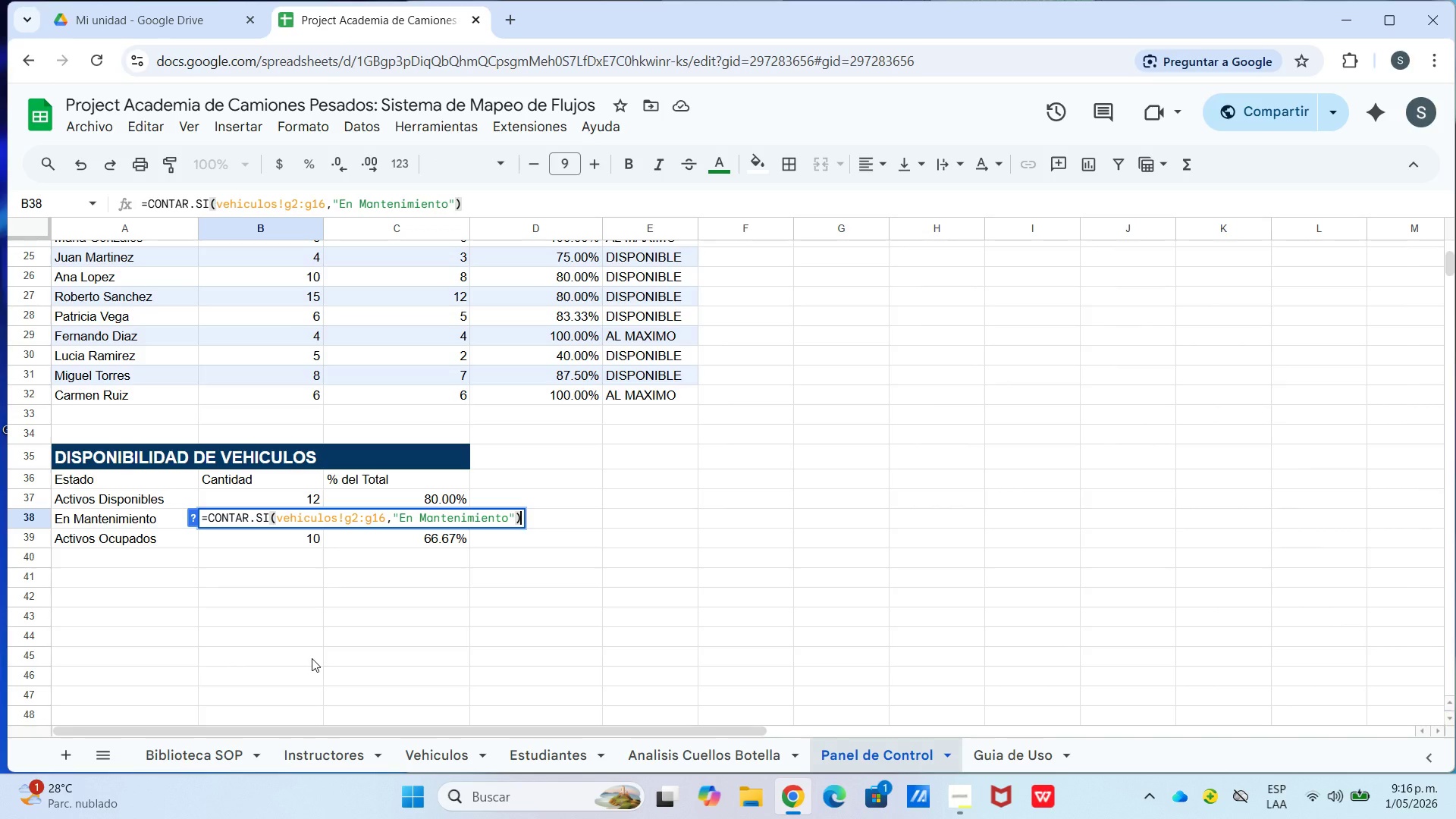 
key(Enter)
 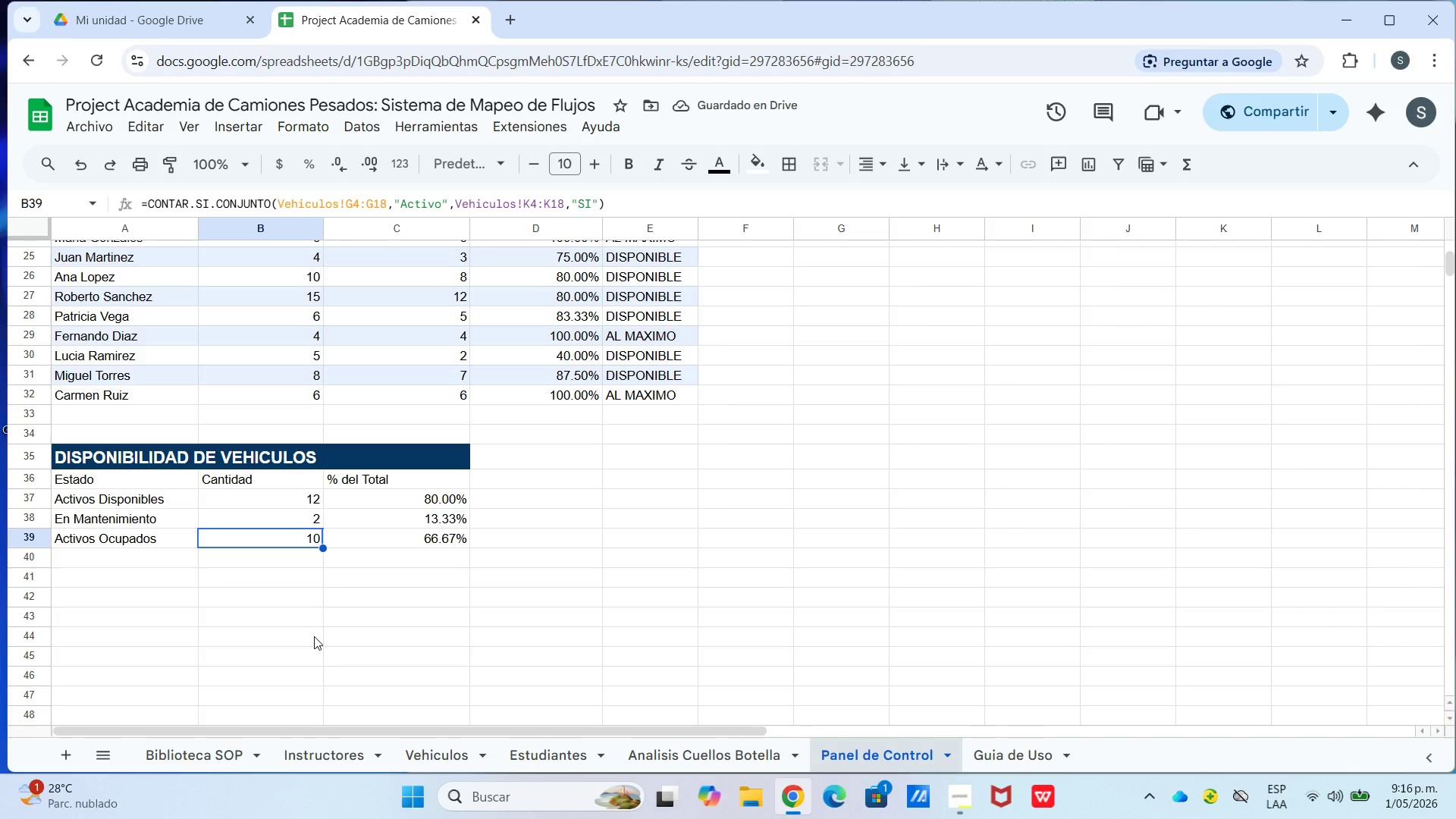 
type()contar.si.co)
key(Tab)
type(vehiculos!g2>g16,@Activo@,Vehiculos!k2>k16)
 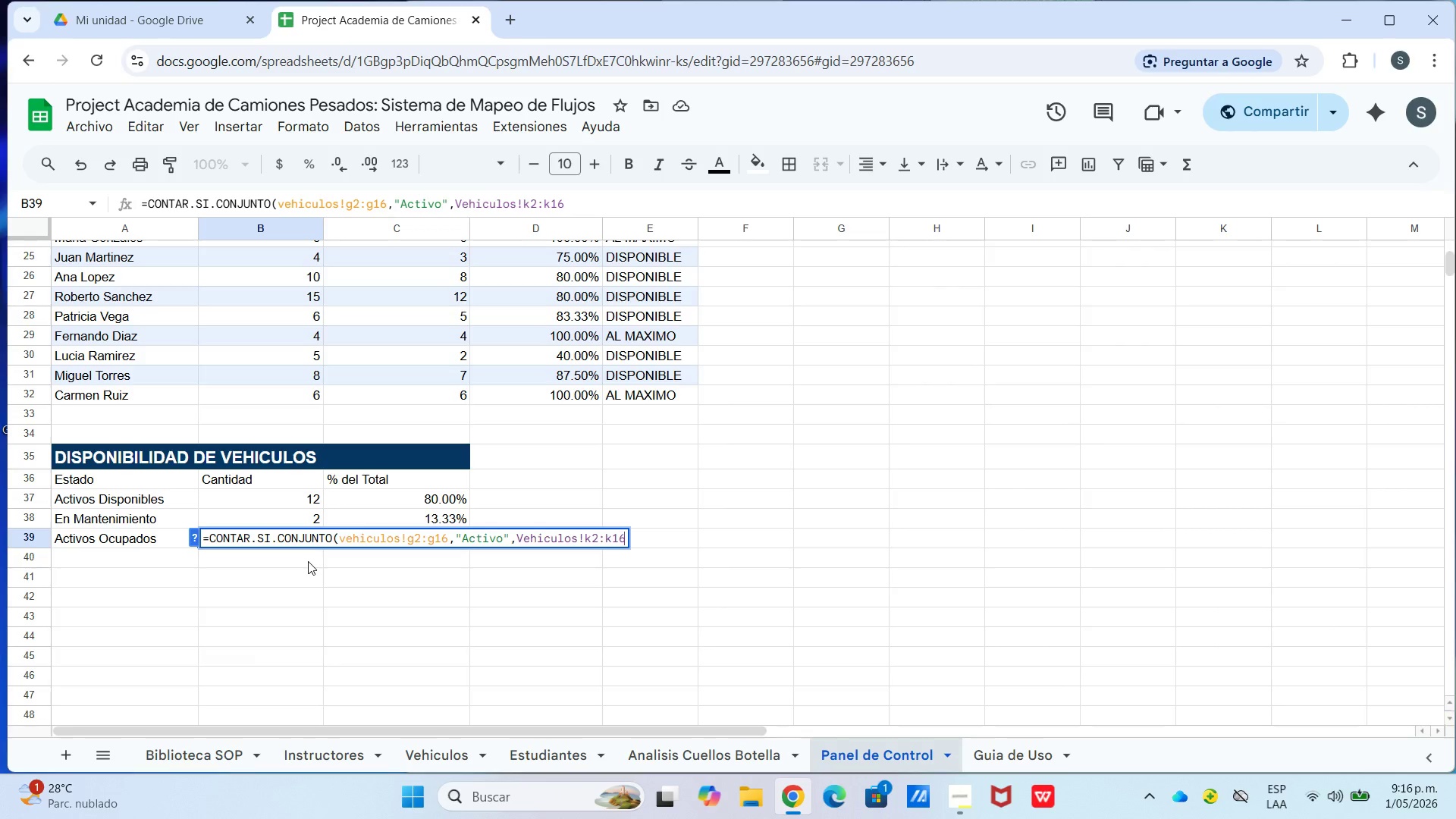 
type(,@NO@()
 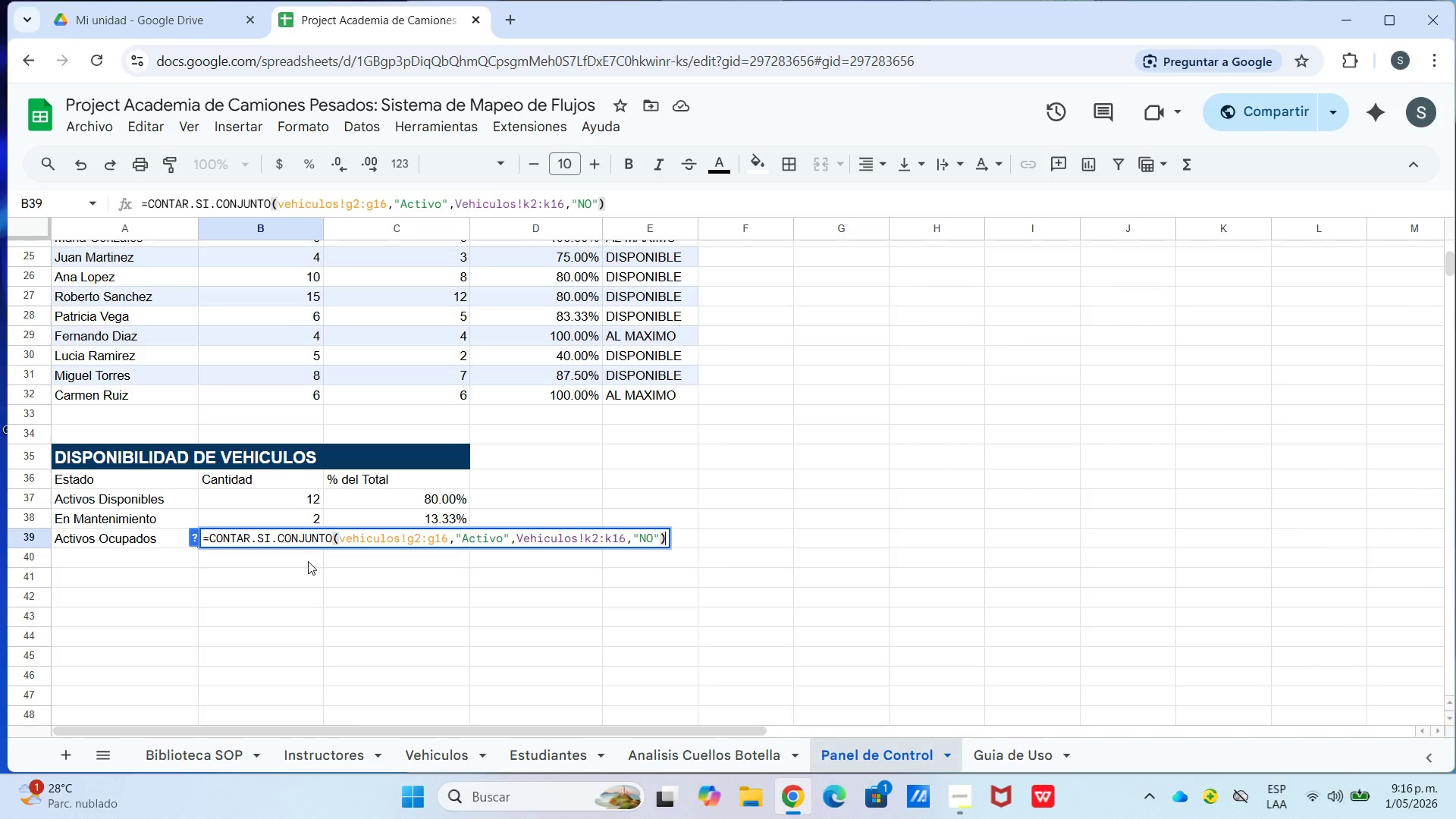 
key(Enter)
 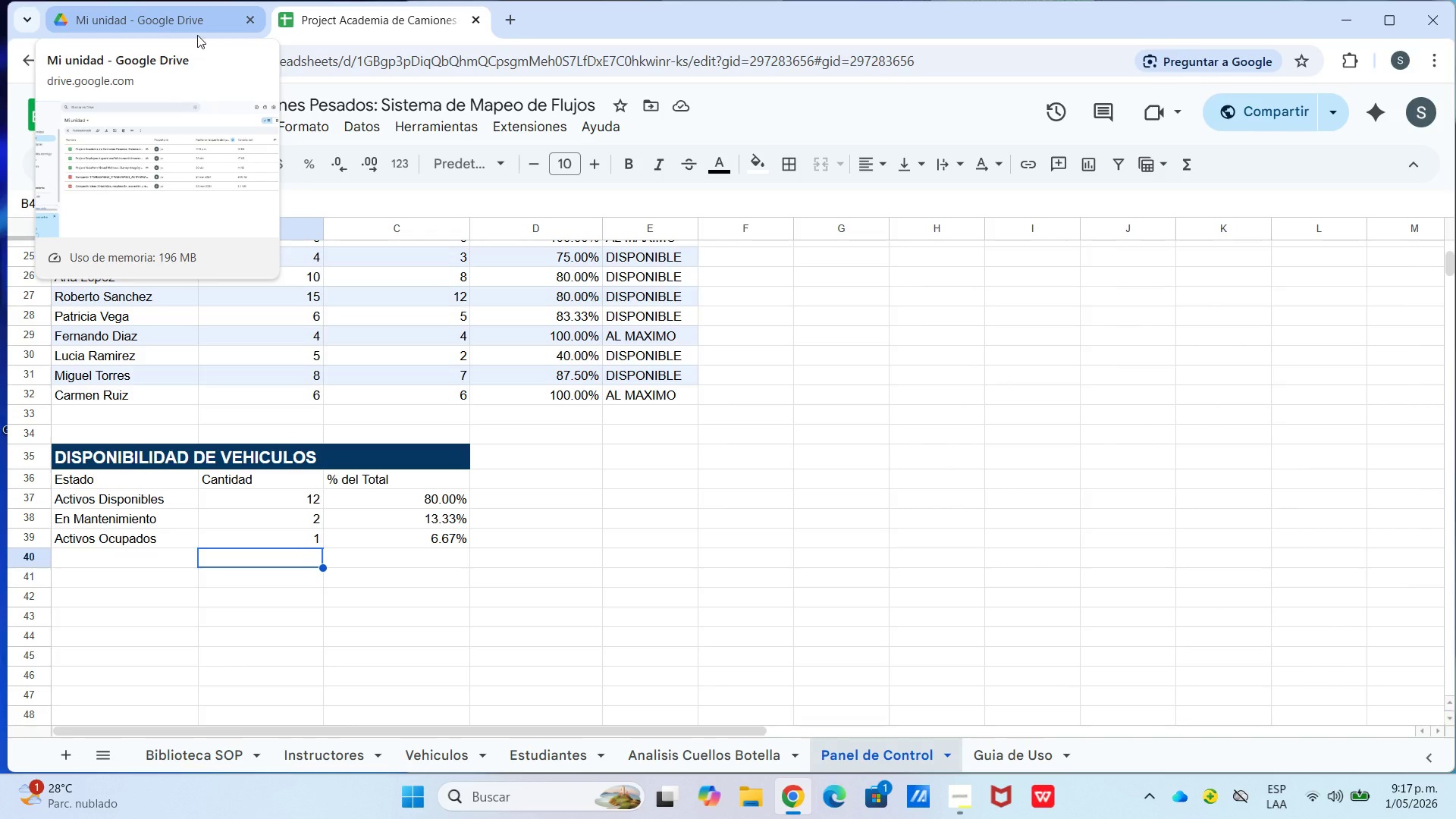 
wait(30.45)
 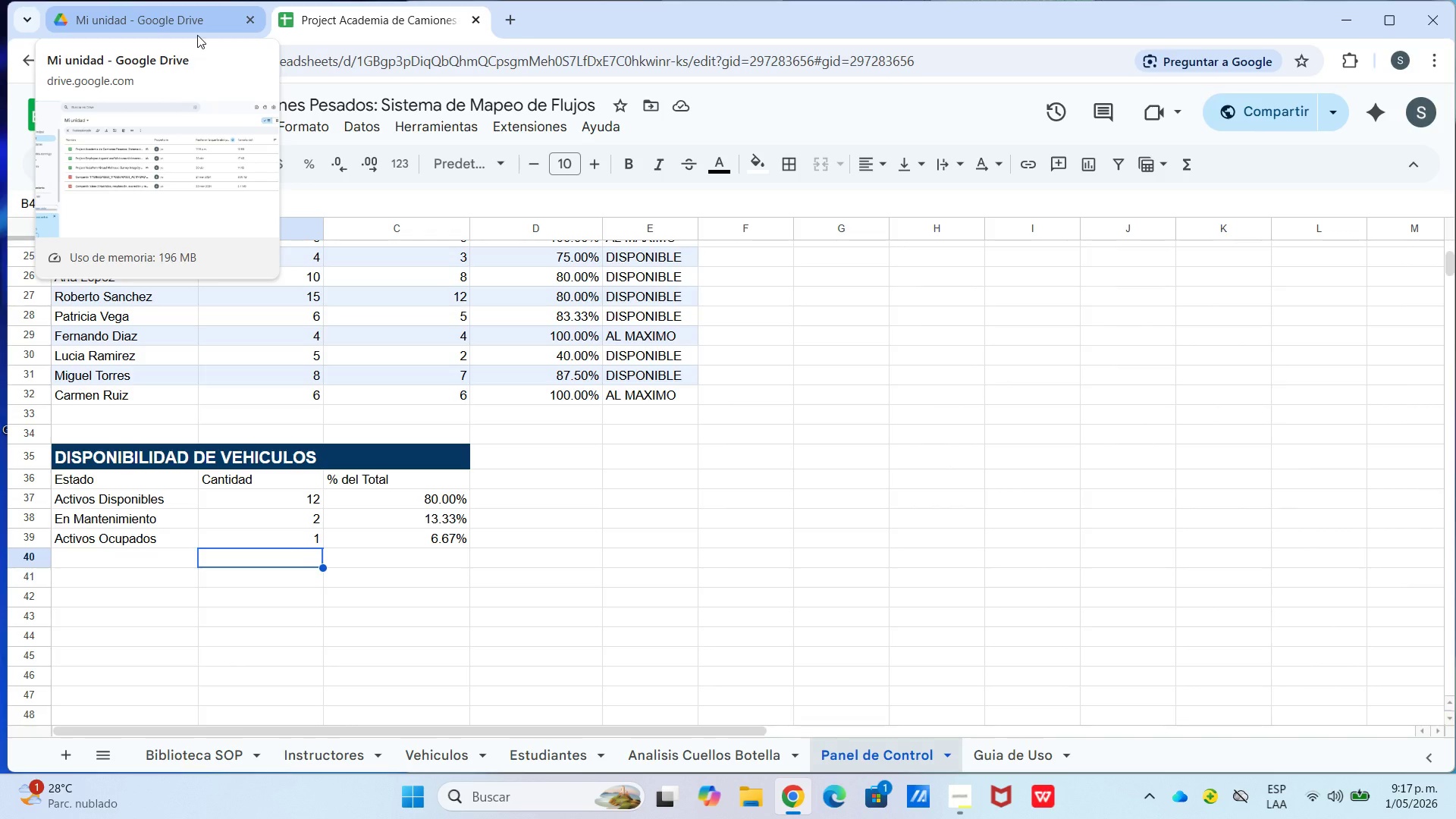 
left_click_drag(start_coordinate=[111, 489], to_coordinate=[362, 489])
 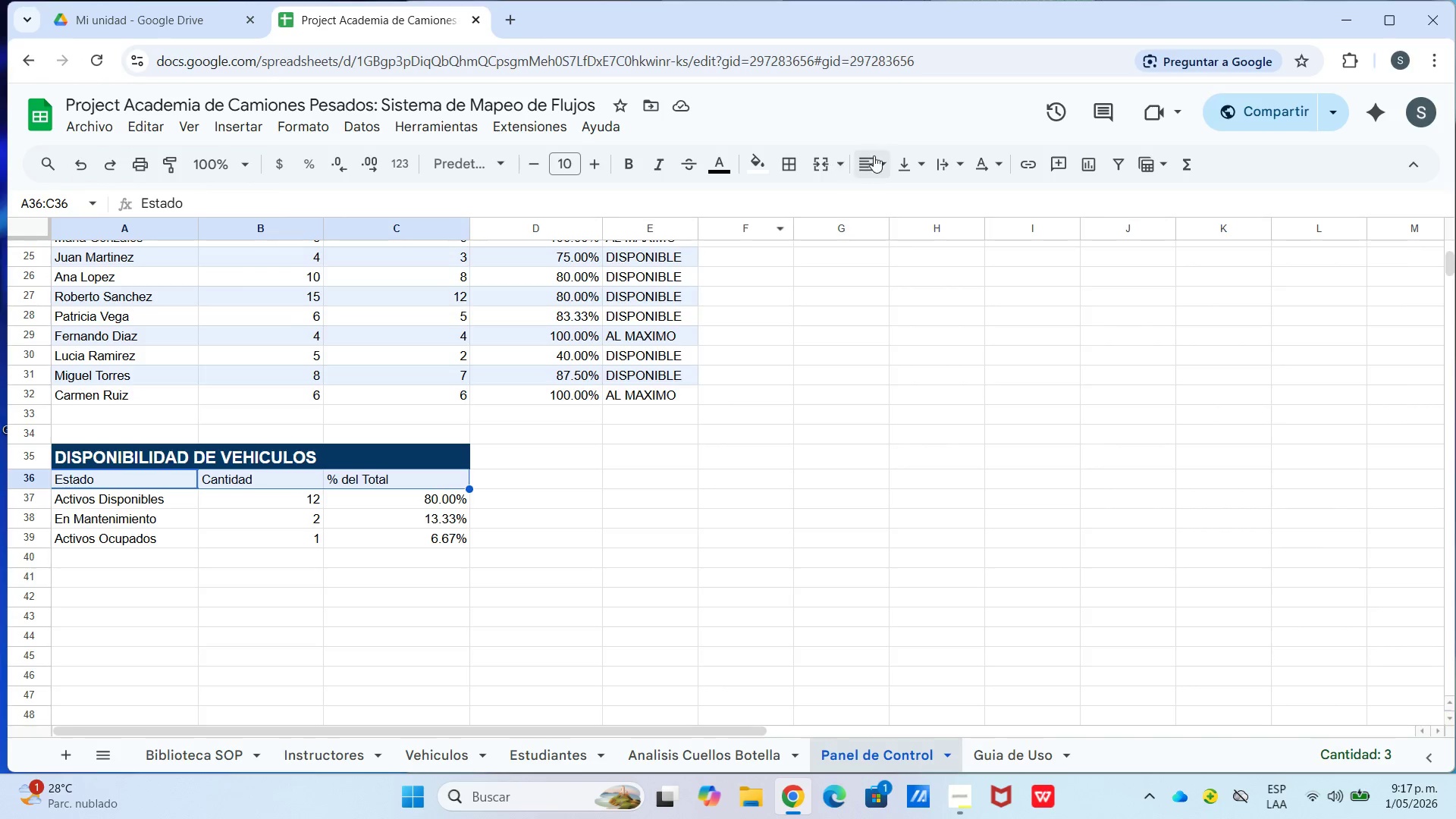 
left_click([883, 150])
 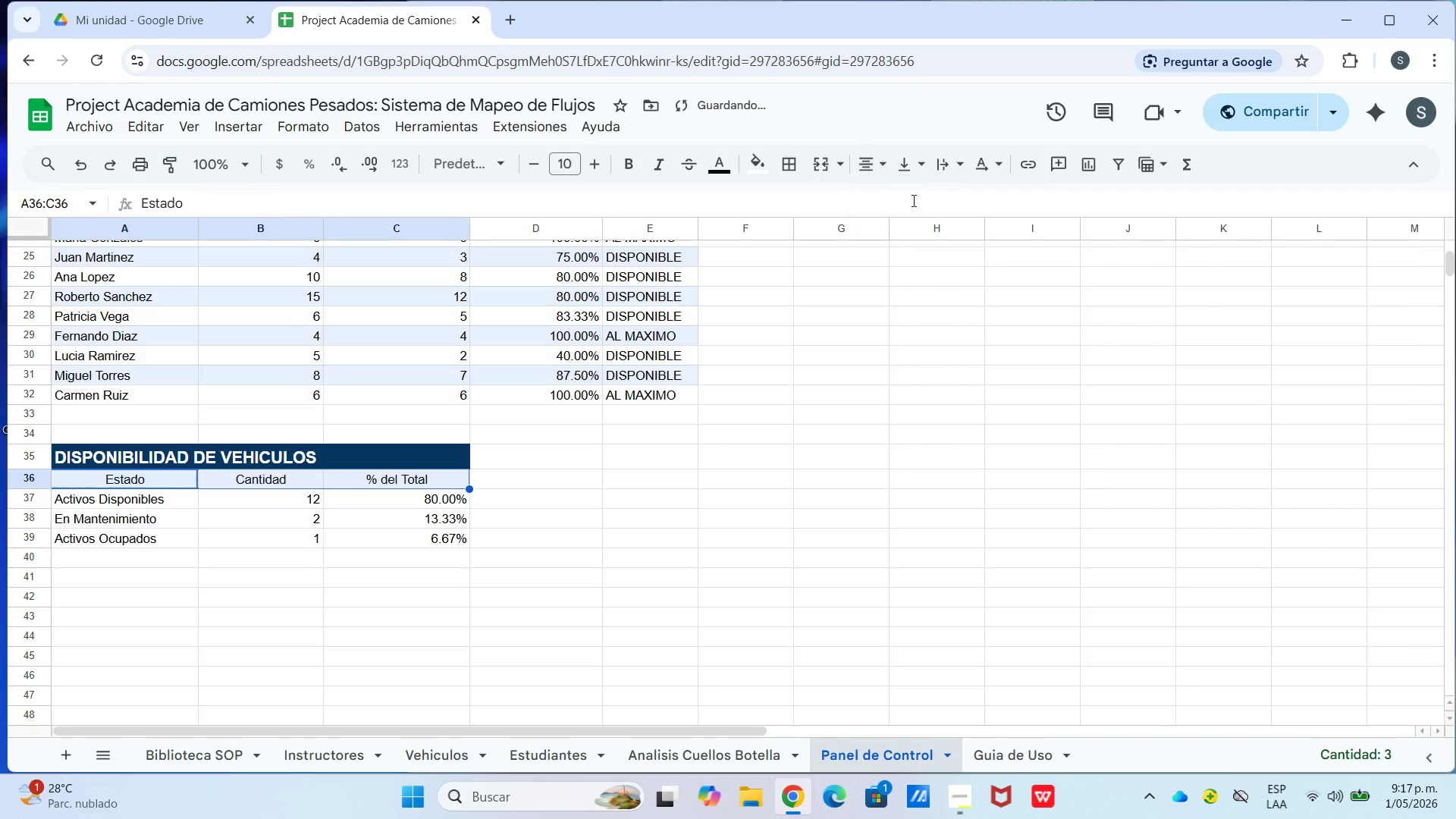 
double_click([910, 159])
 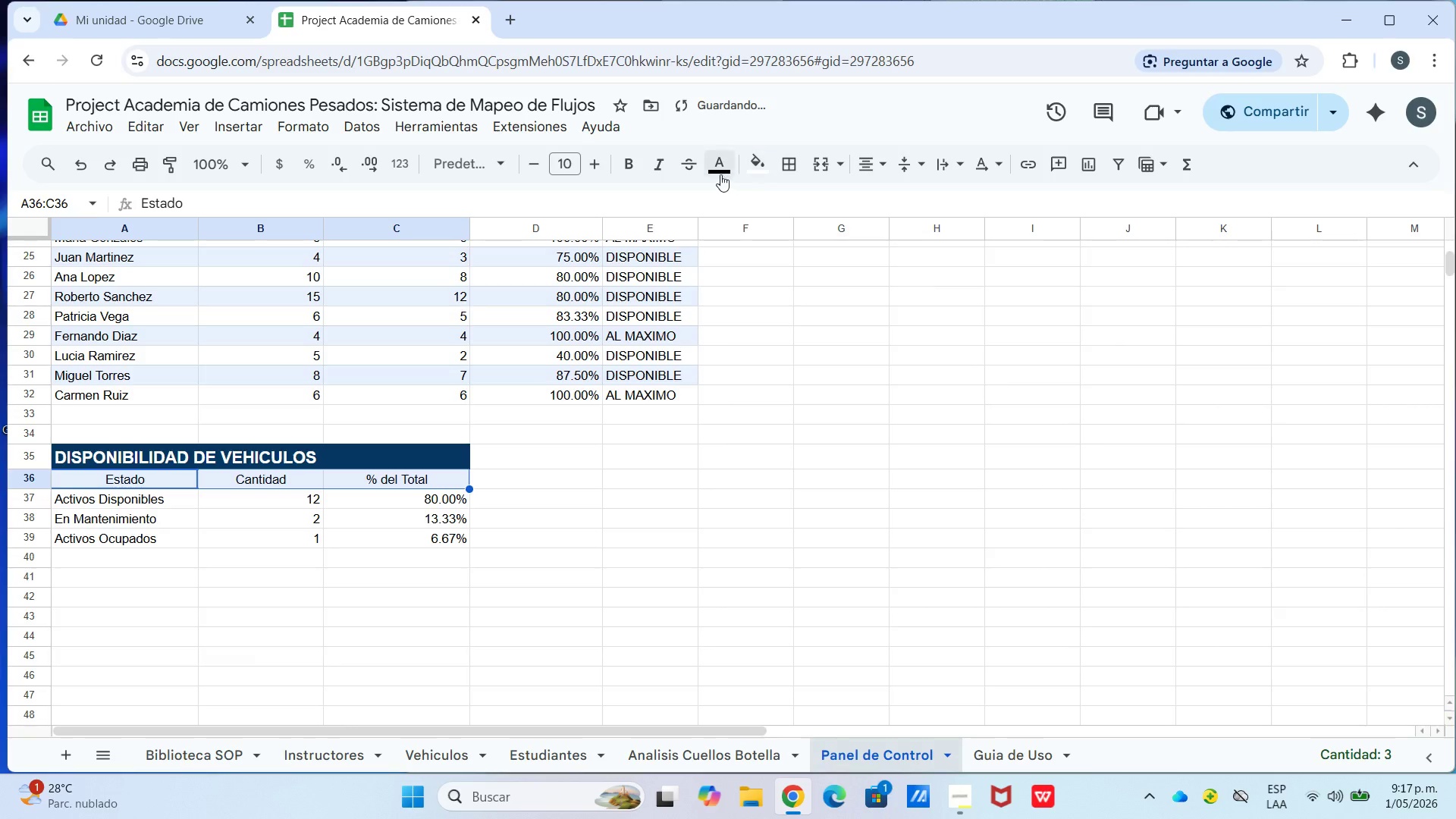 
scroll: coordinate [725, 383], scroll_direction: up, amount: 2.0
 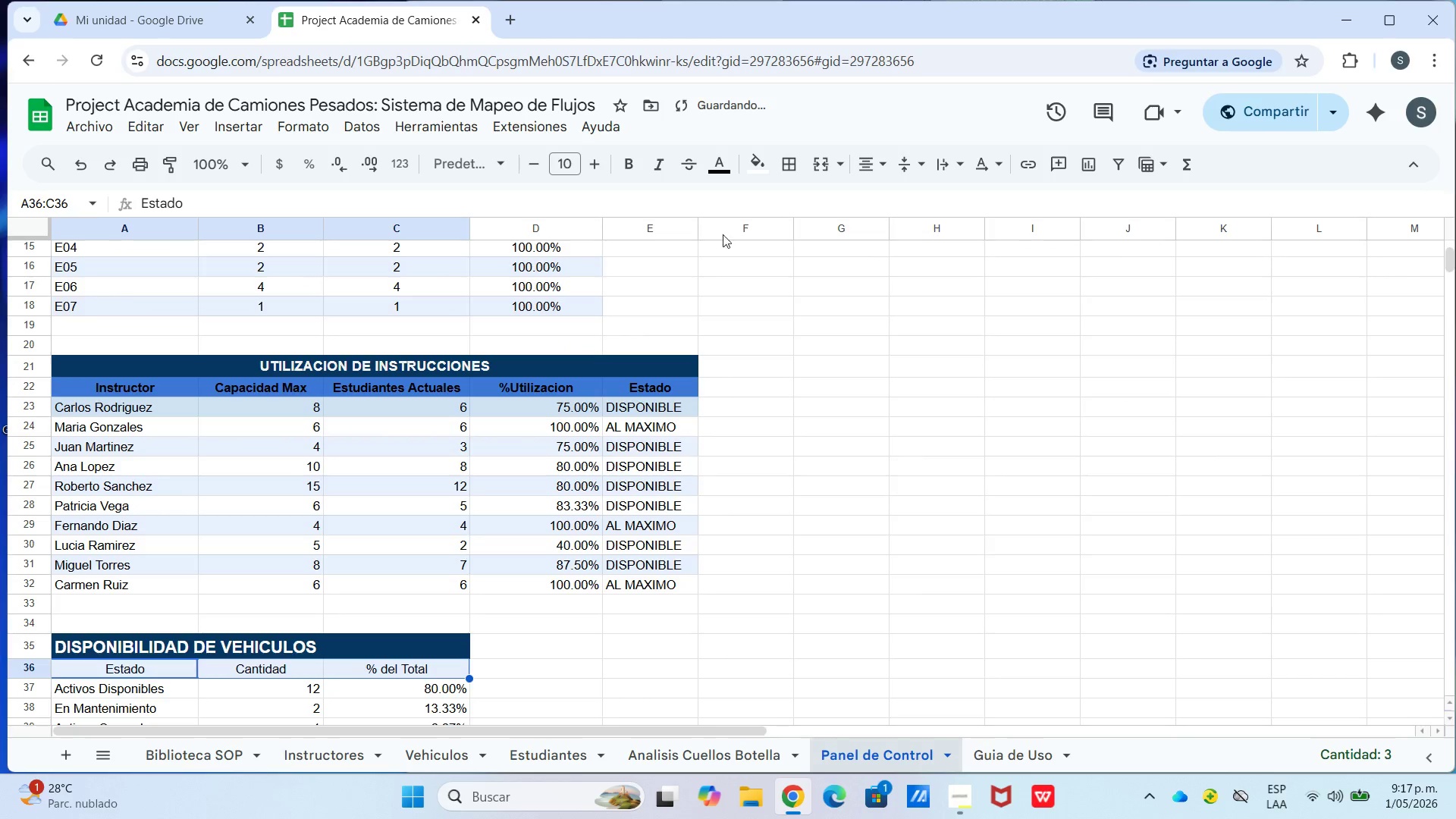 
left_click([755, 171])
 